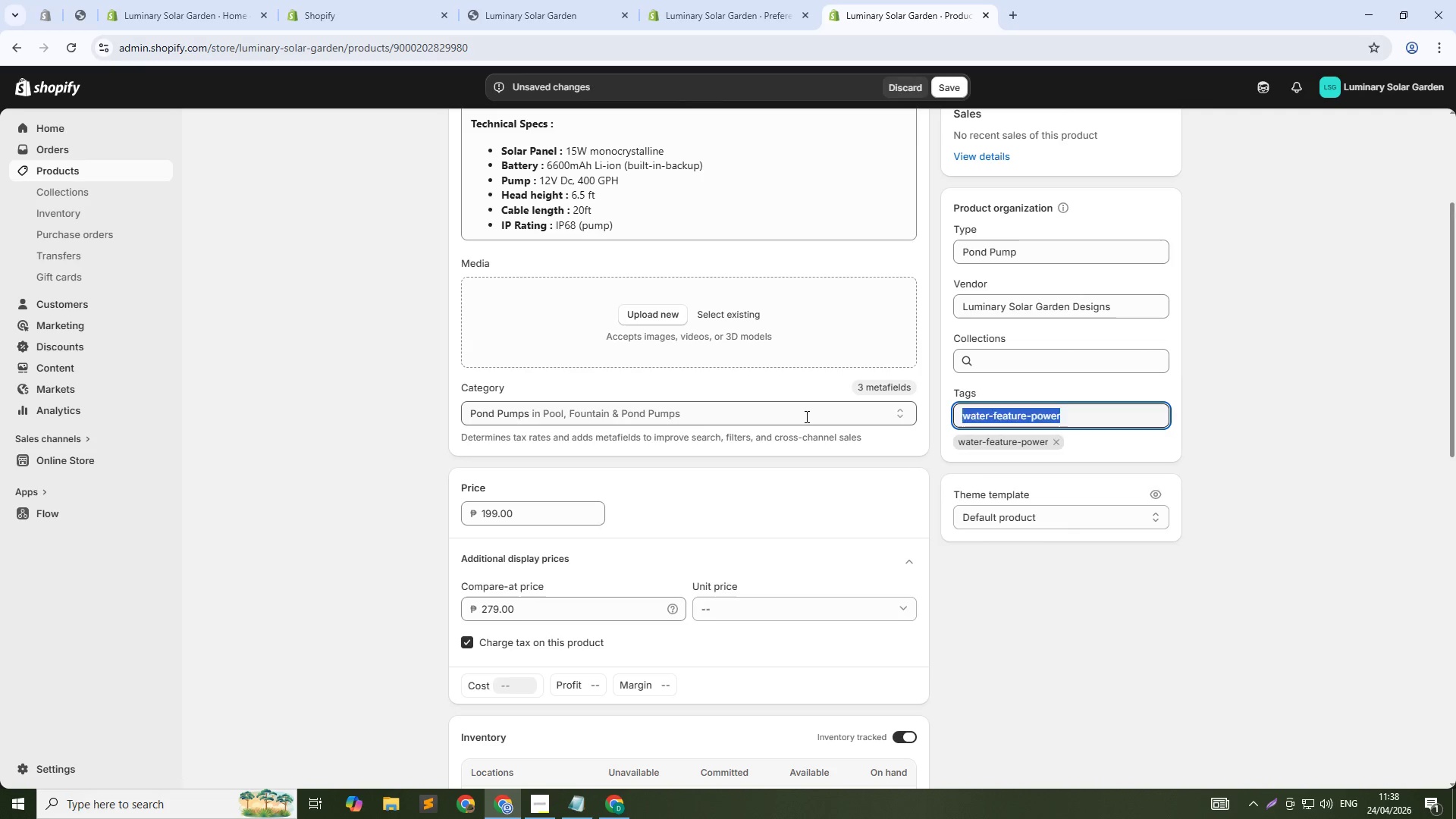 
key(Backspace)
 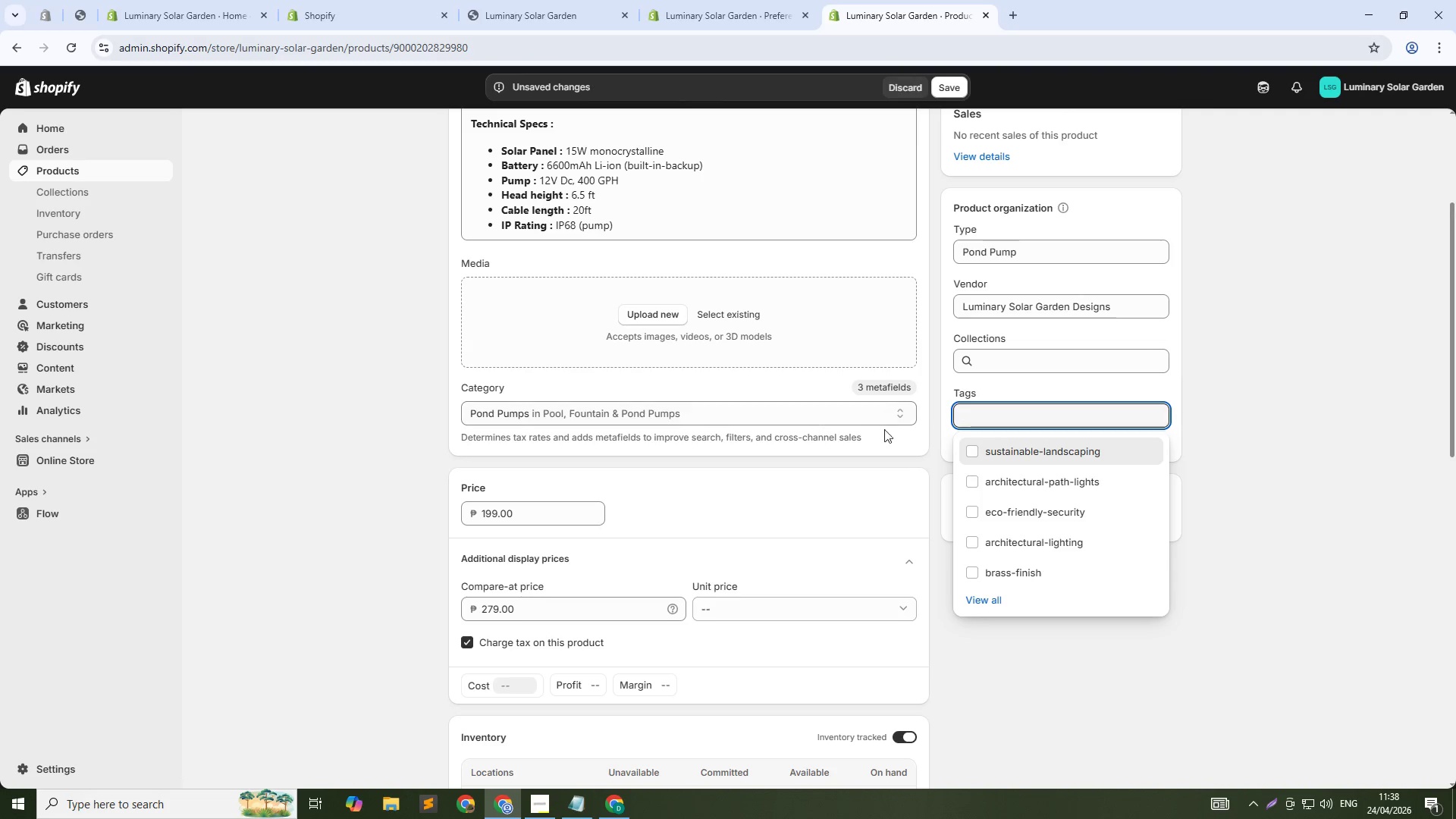 
left_click([977, 410])
 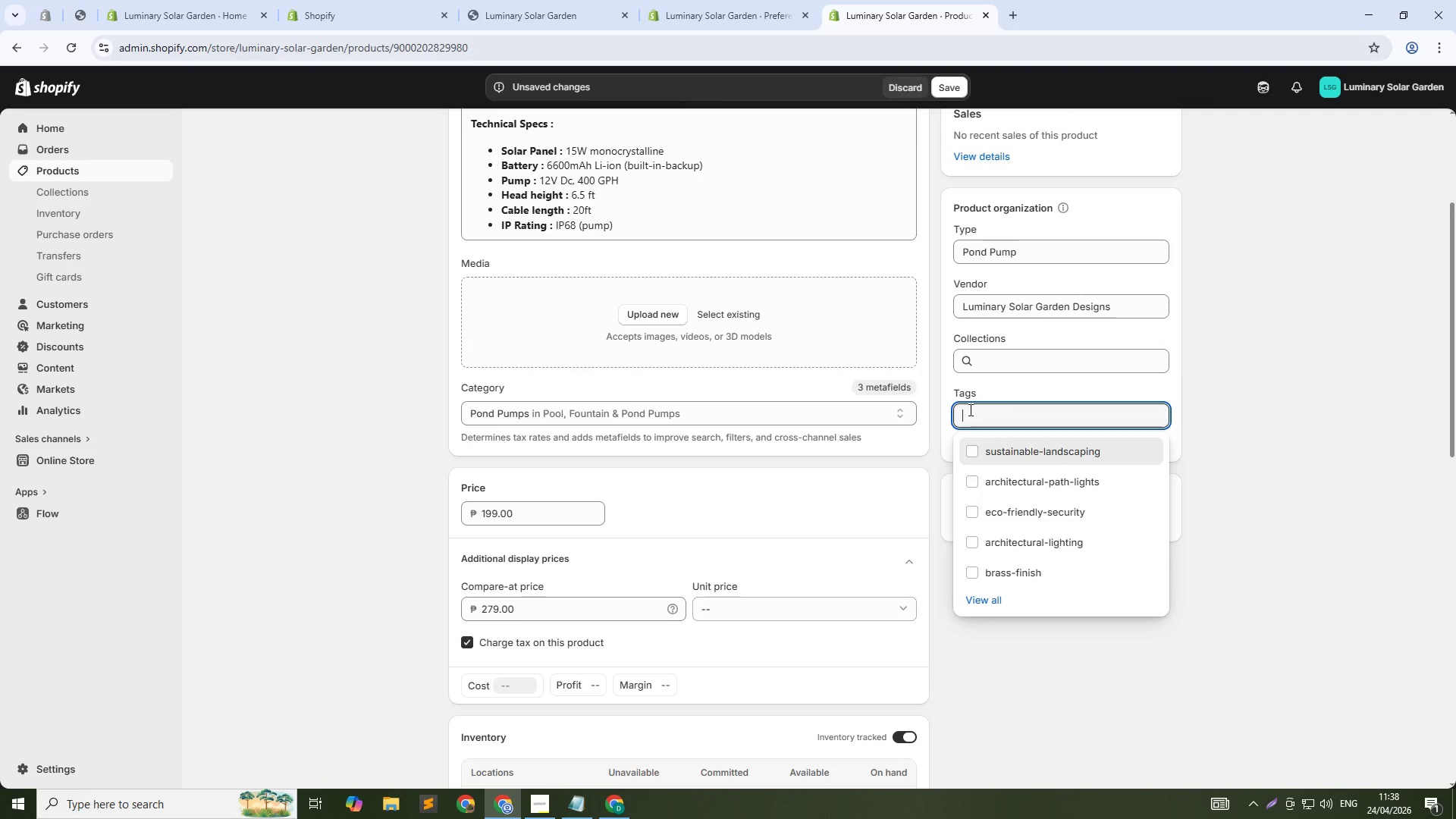 
type(solr)
key(Backspace)
key(Backspace)
key(Backspace)
type(lar-pond-pump)
 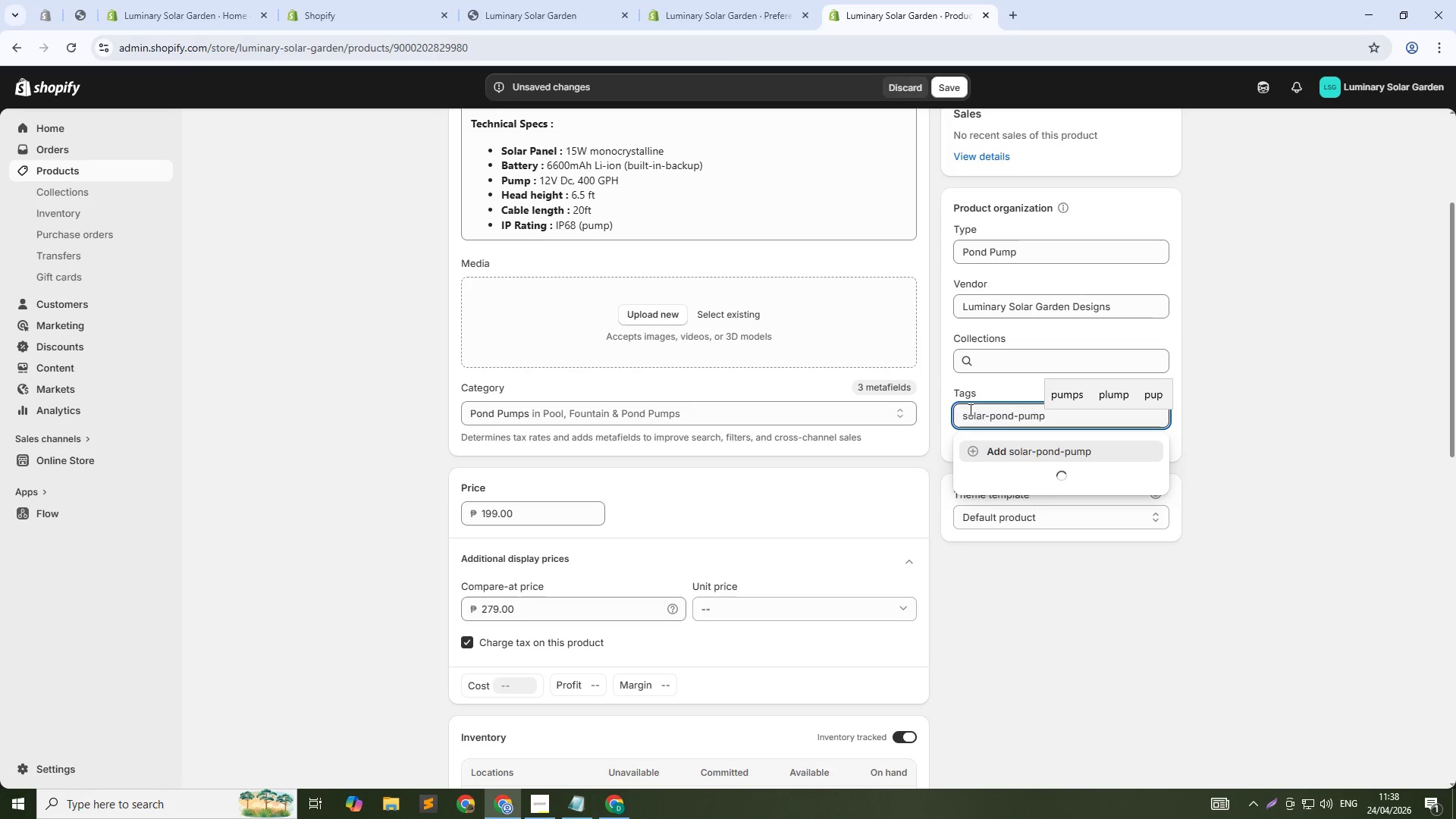 
left_click([1045, 457])
 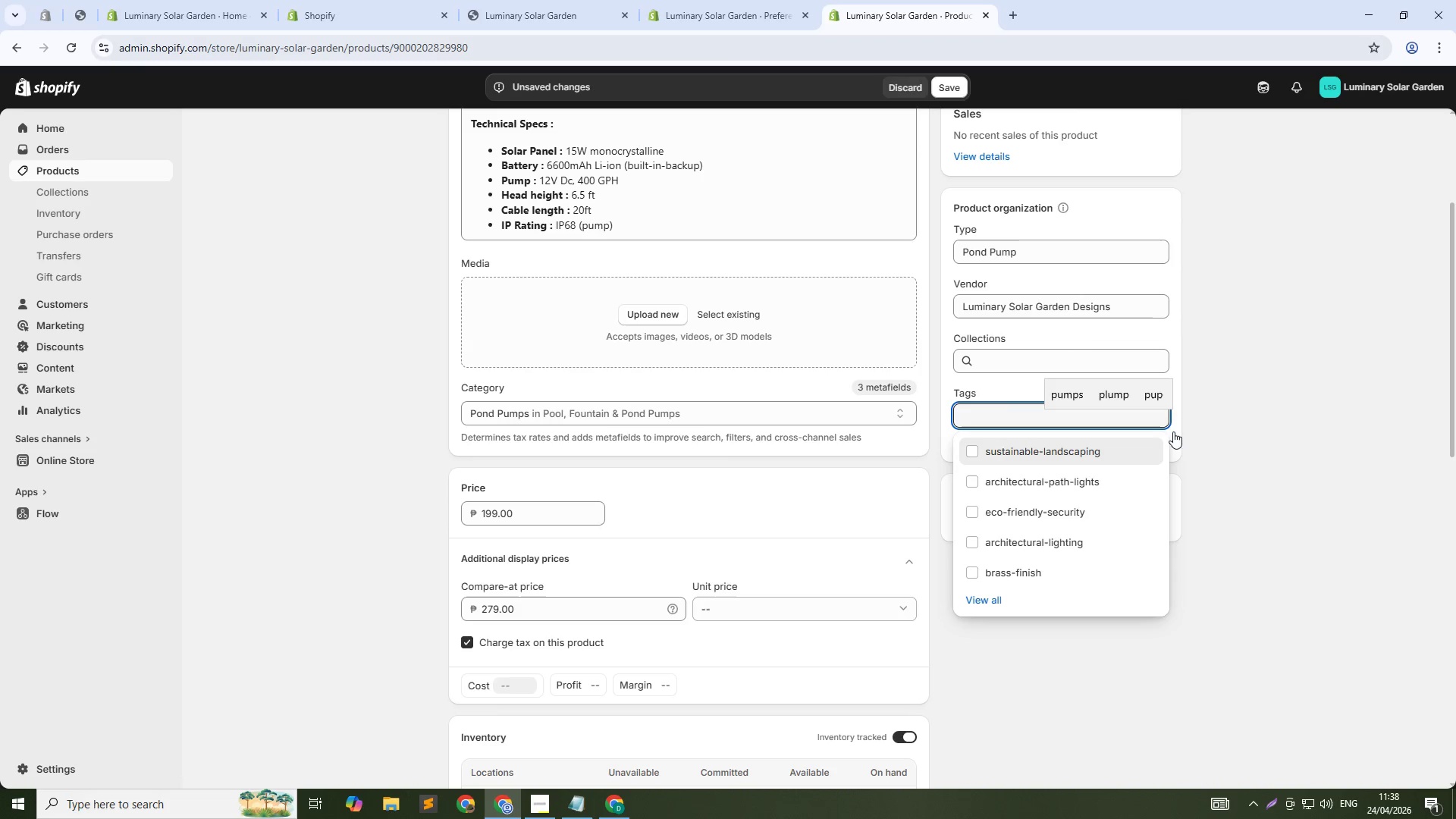 
left_click([1235, 413])
 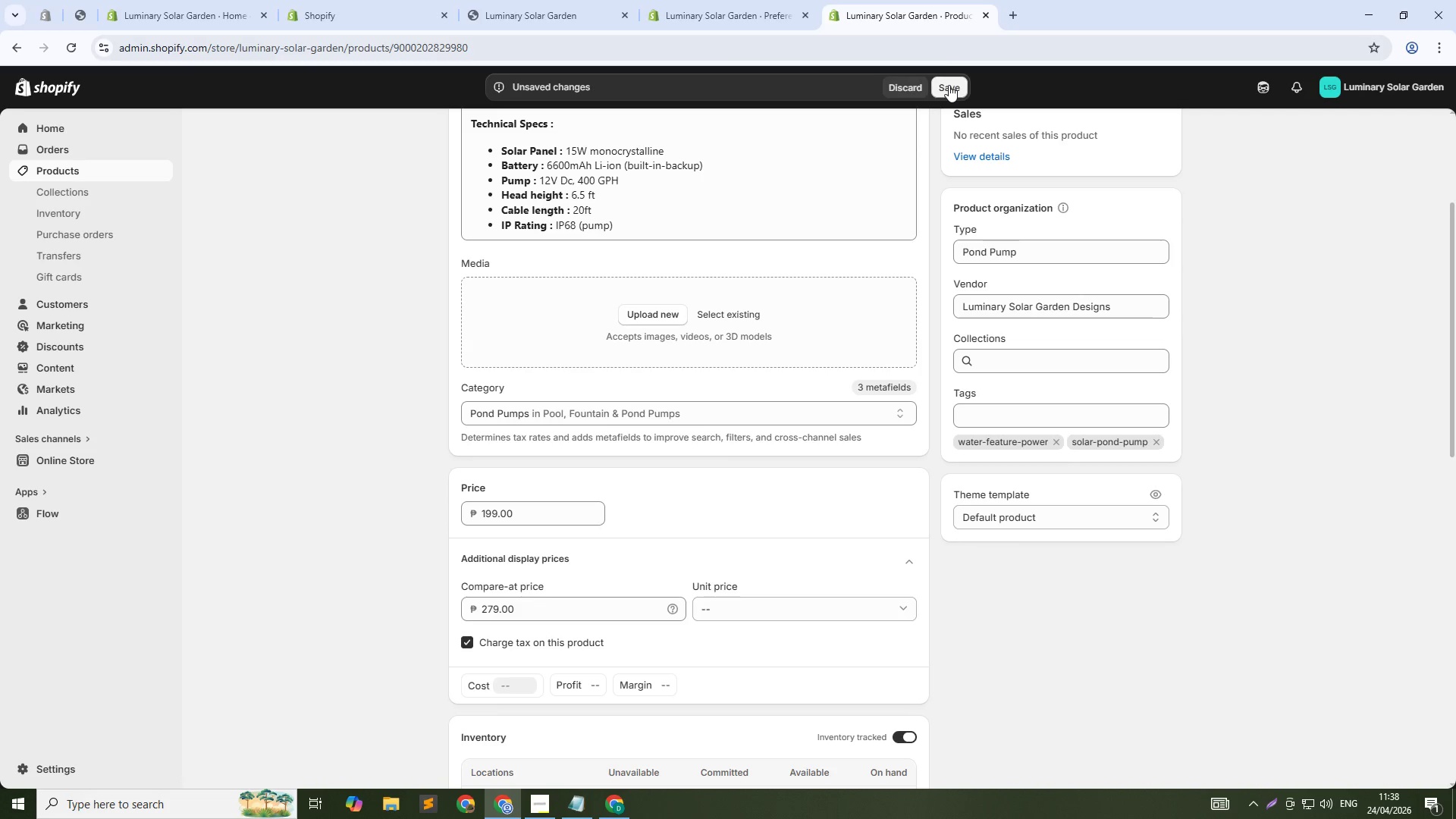 
left_click([949, 85])
 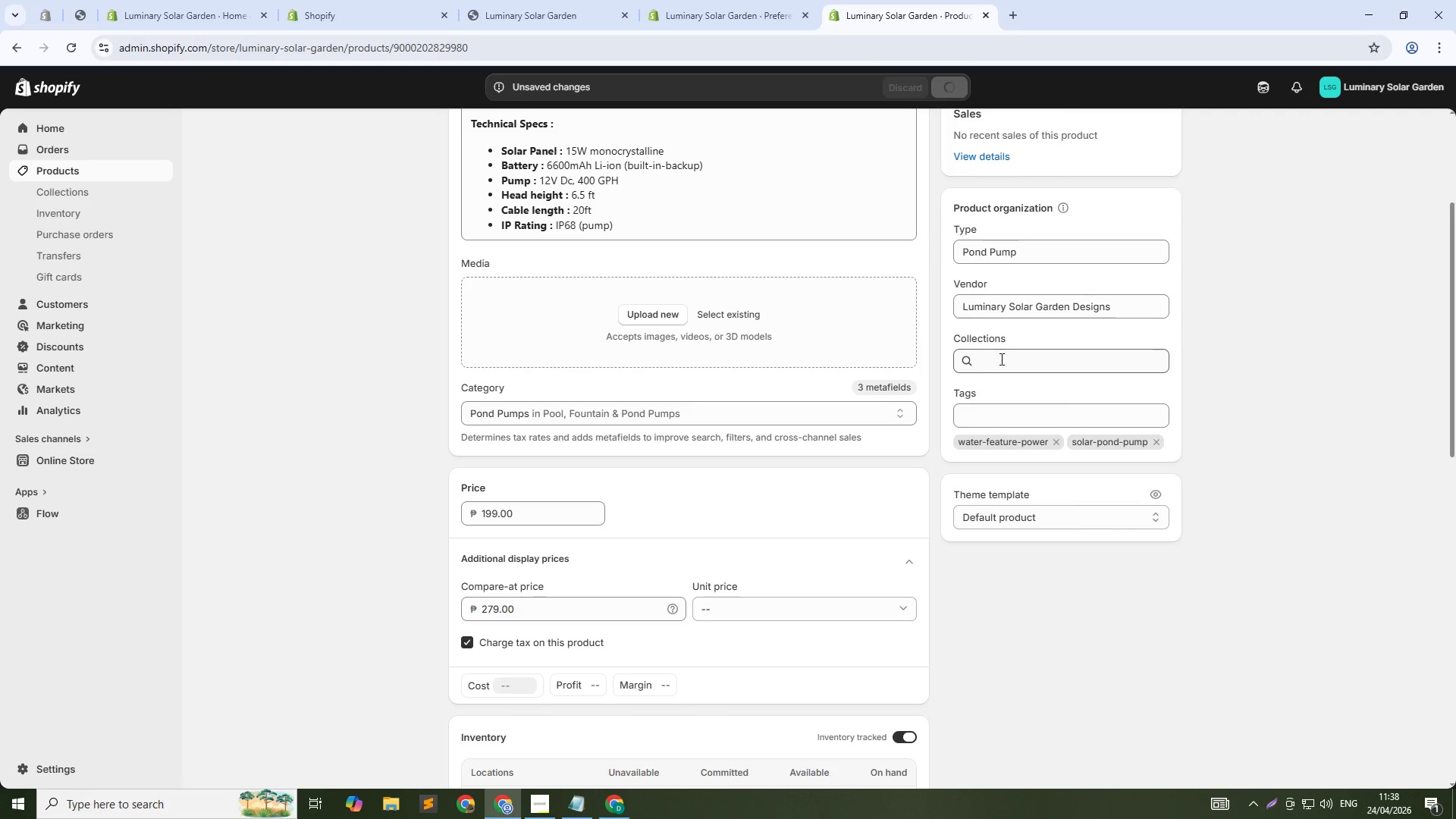 
left_click([993, 408])
 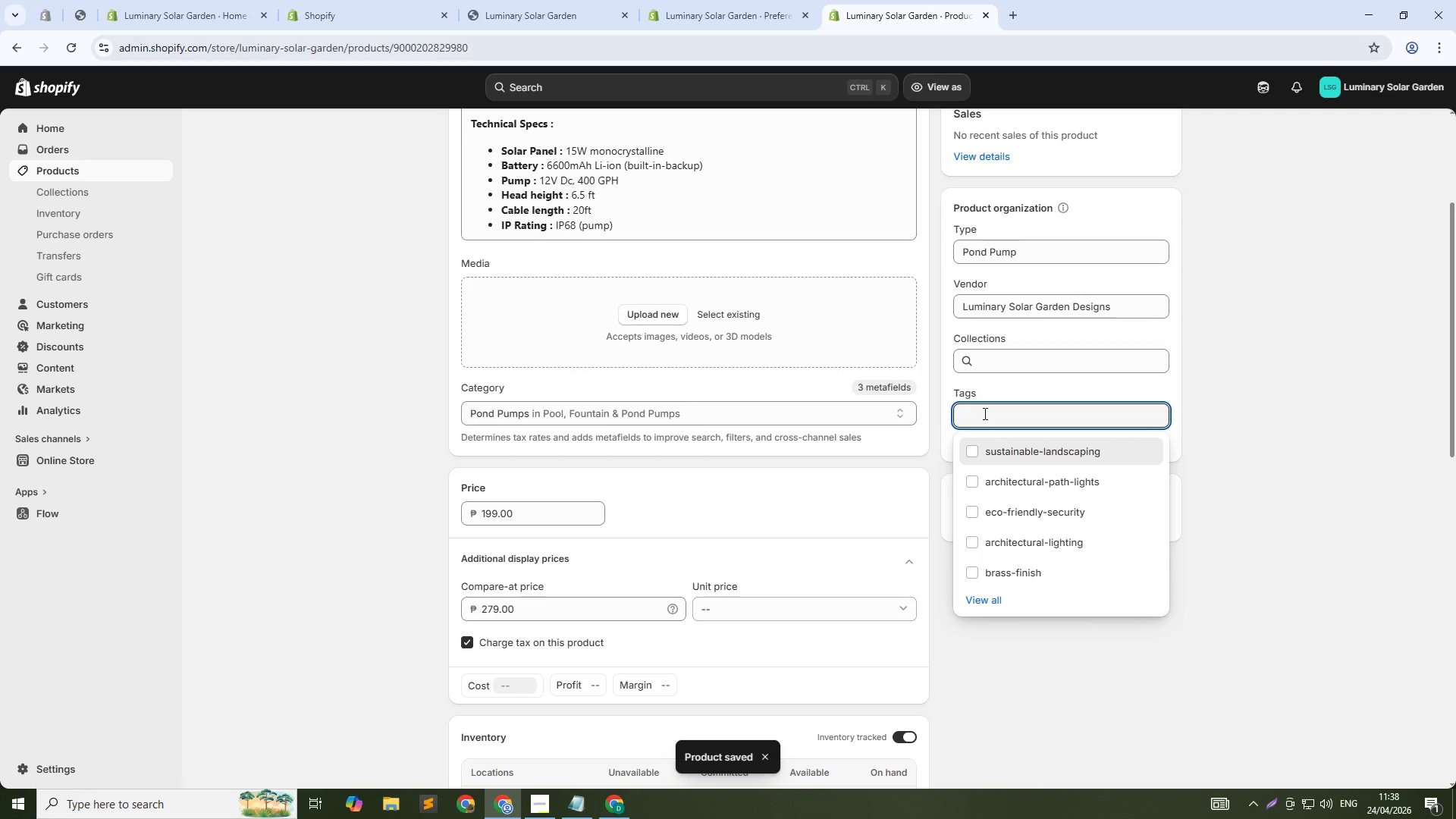 
type(batterr)
key(Backspace)
 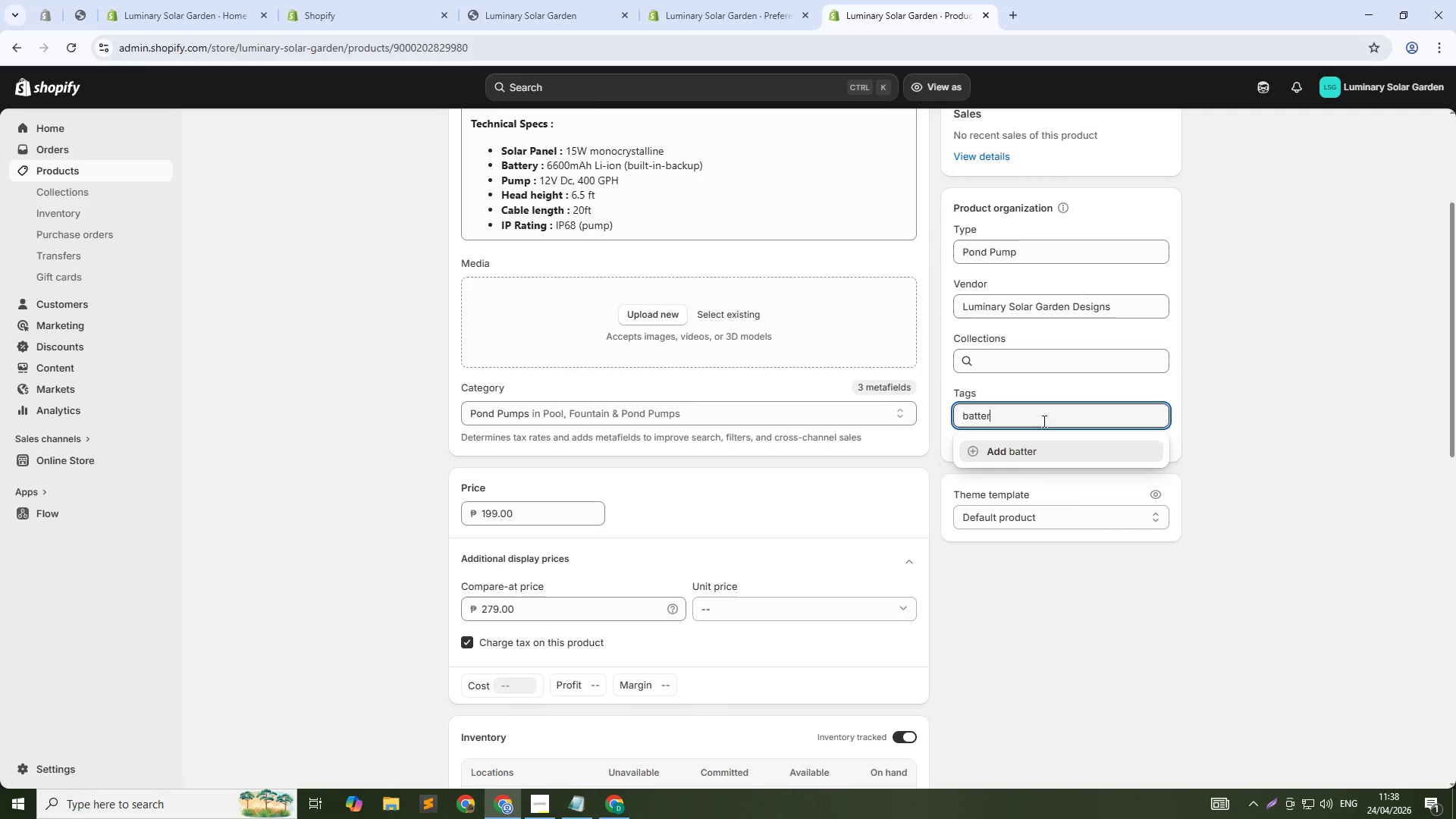 
wait(5.03)
 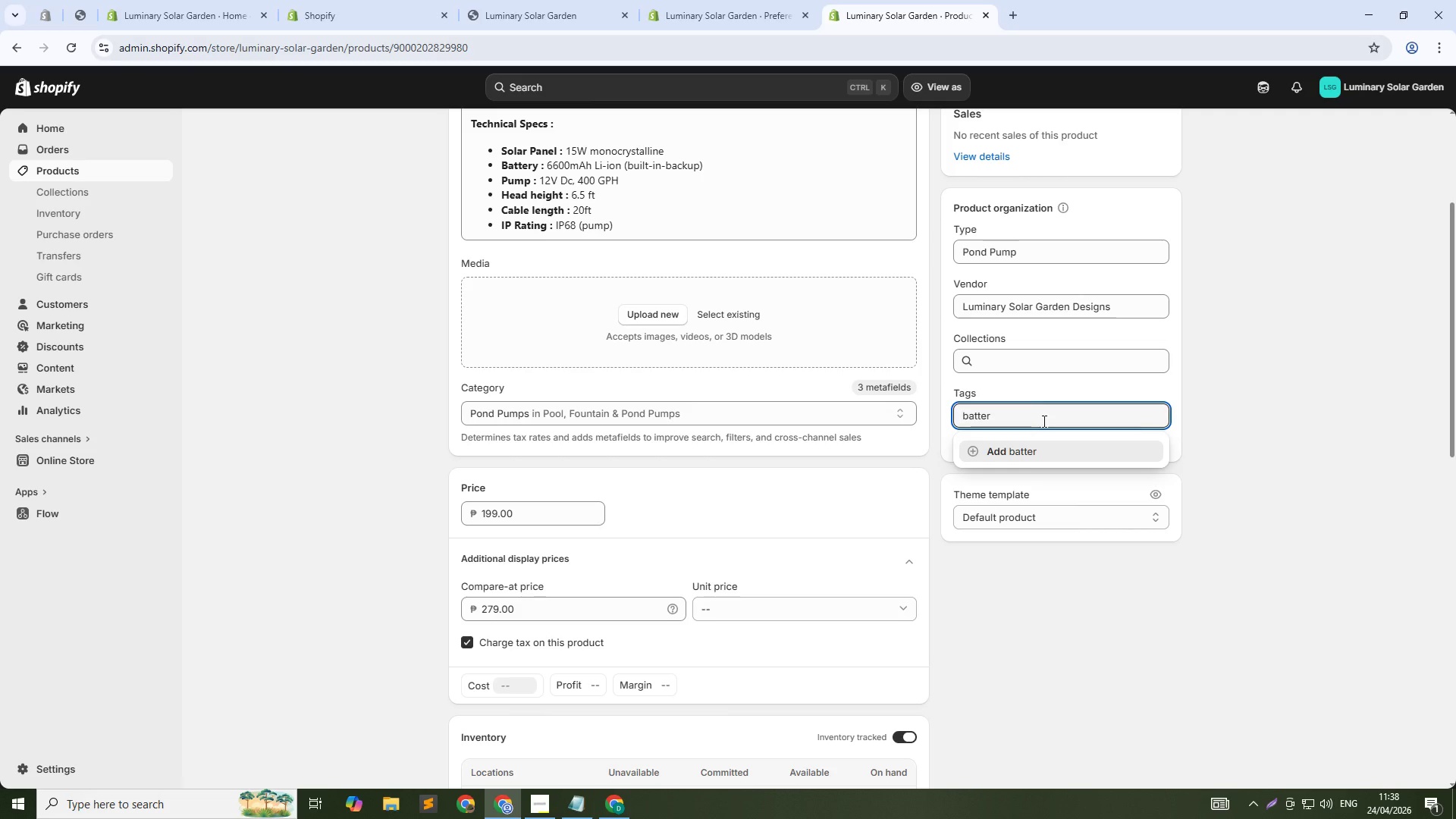 
type(y )
key(Backspace)
type(-bckup)
 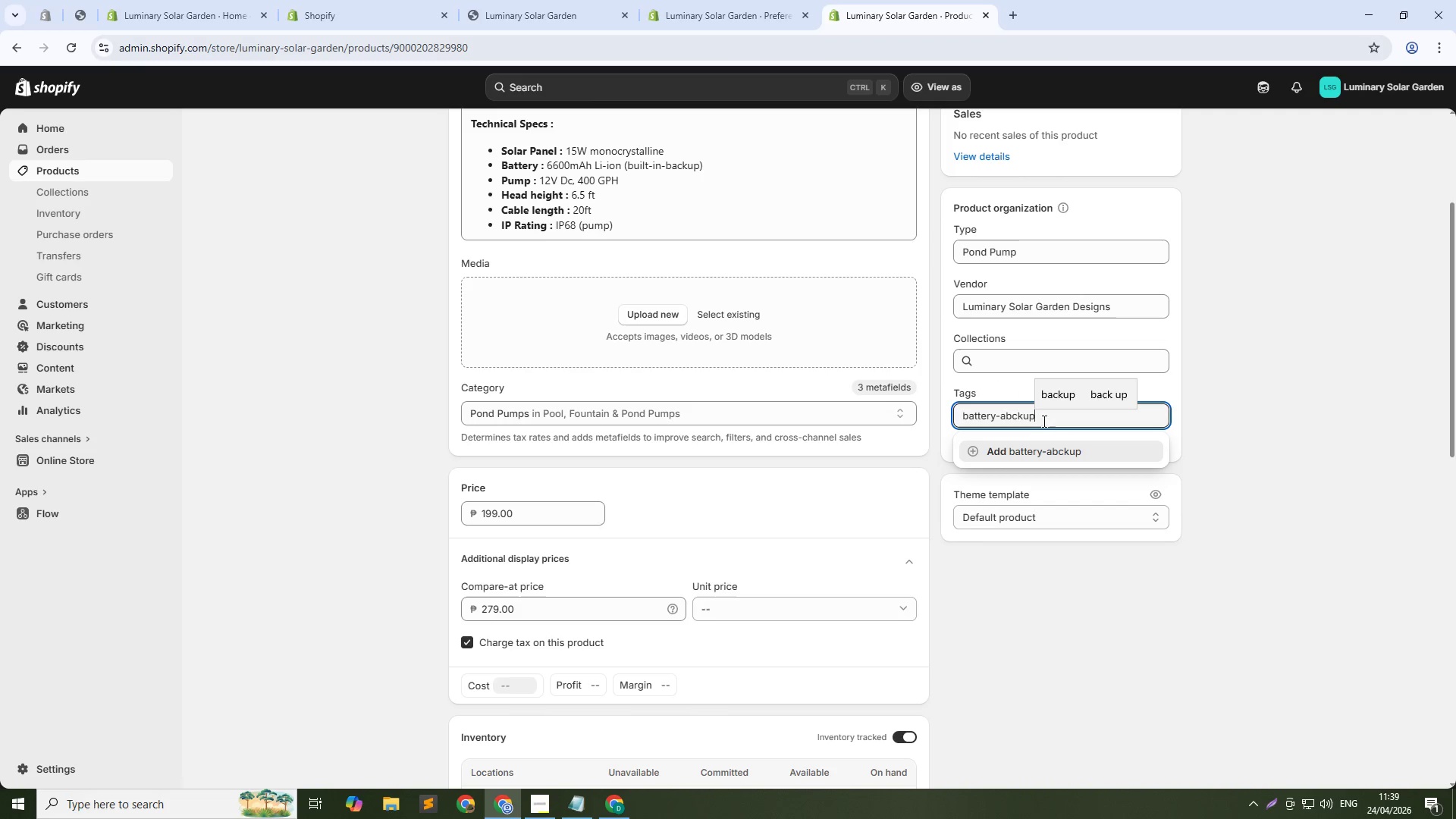 
hold_key(key=A, duration=0.34)
 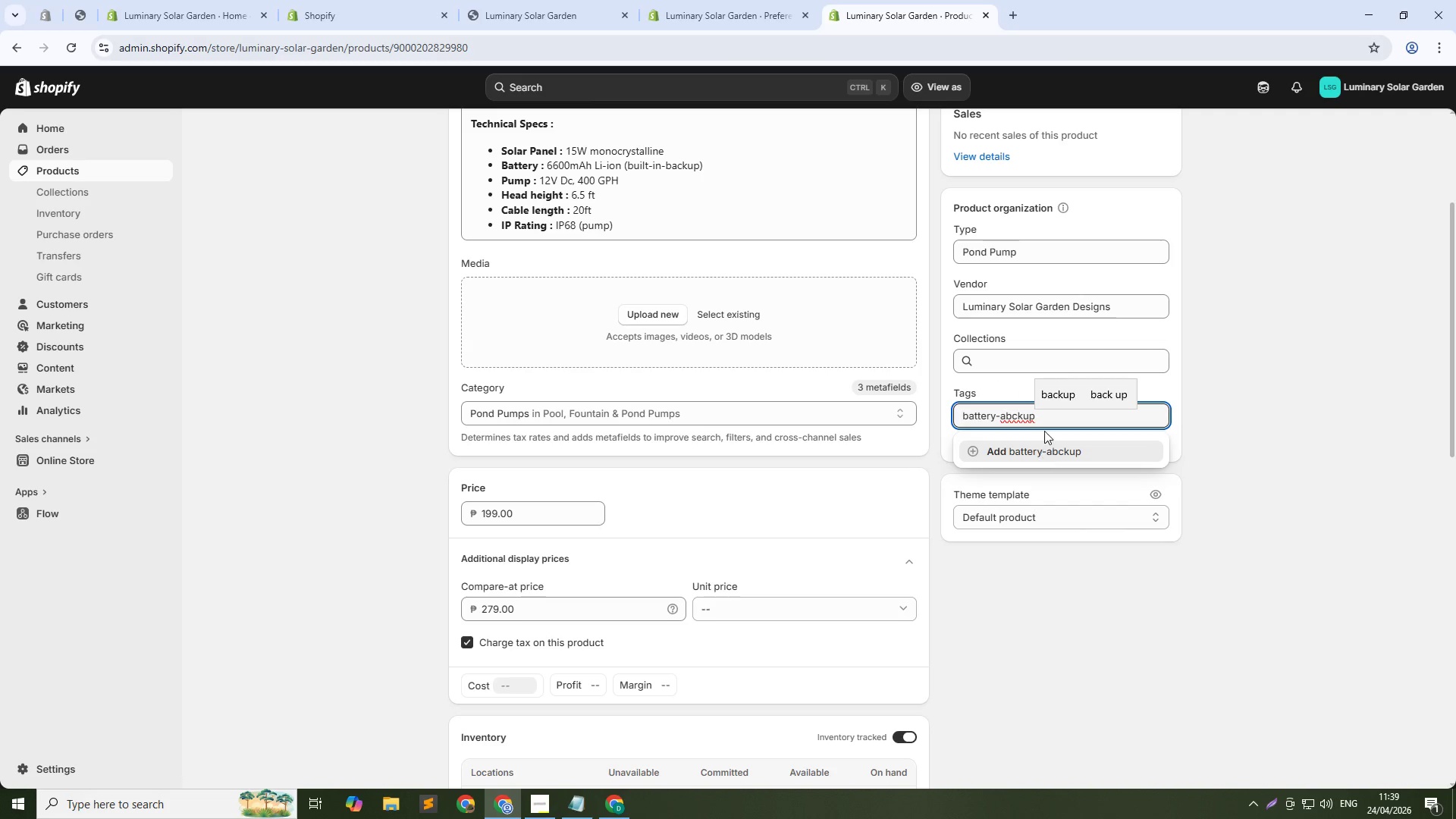 
left_click_drag(start_coordinate=[1037, 414], to_coordinate=[1001, 413])
 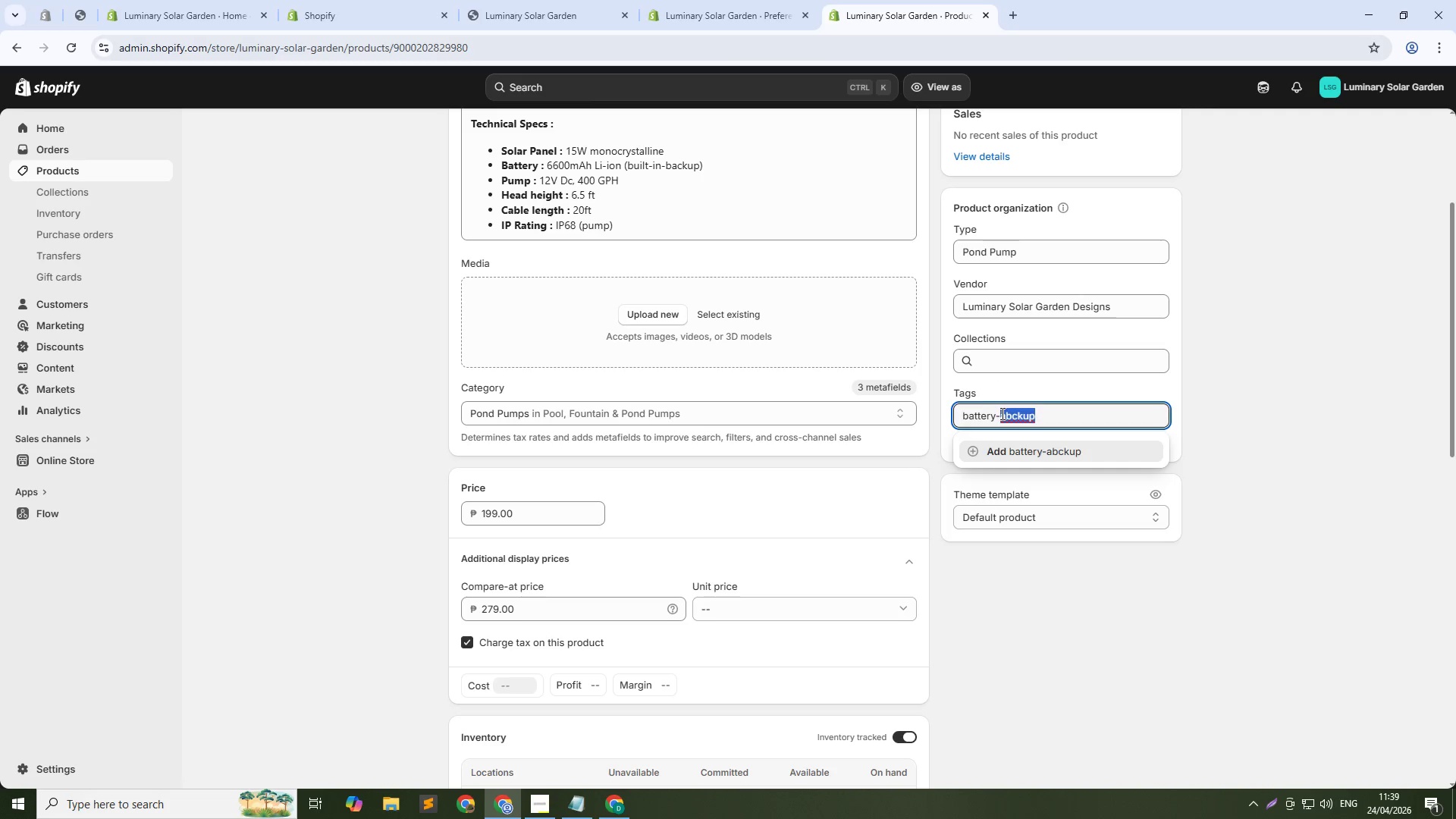 
type(bckup)
 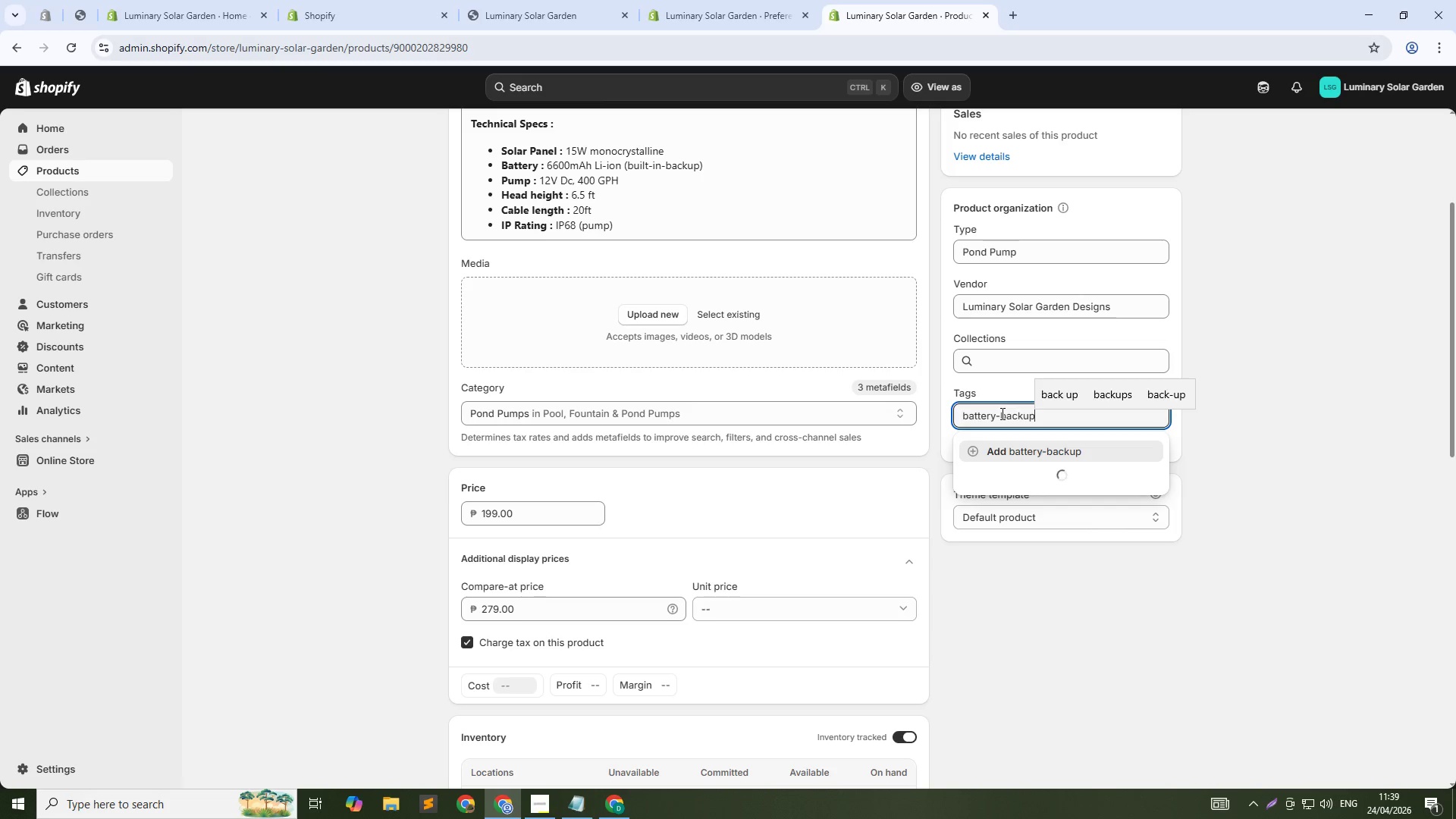 
hold_key(key=A, duration=0.33)
 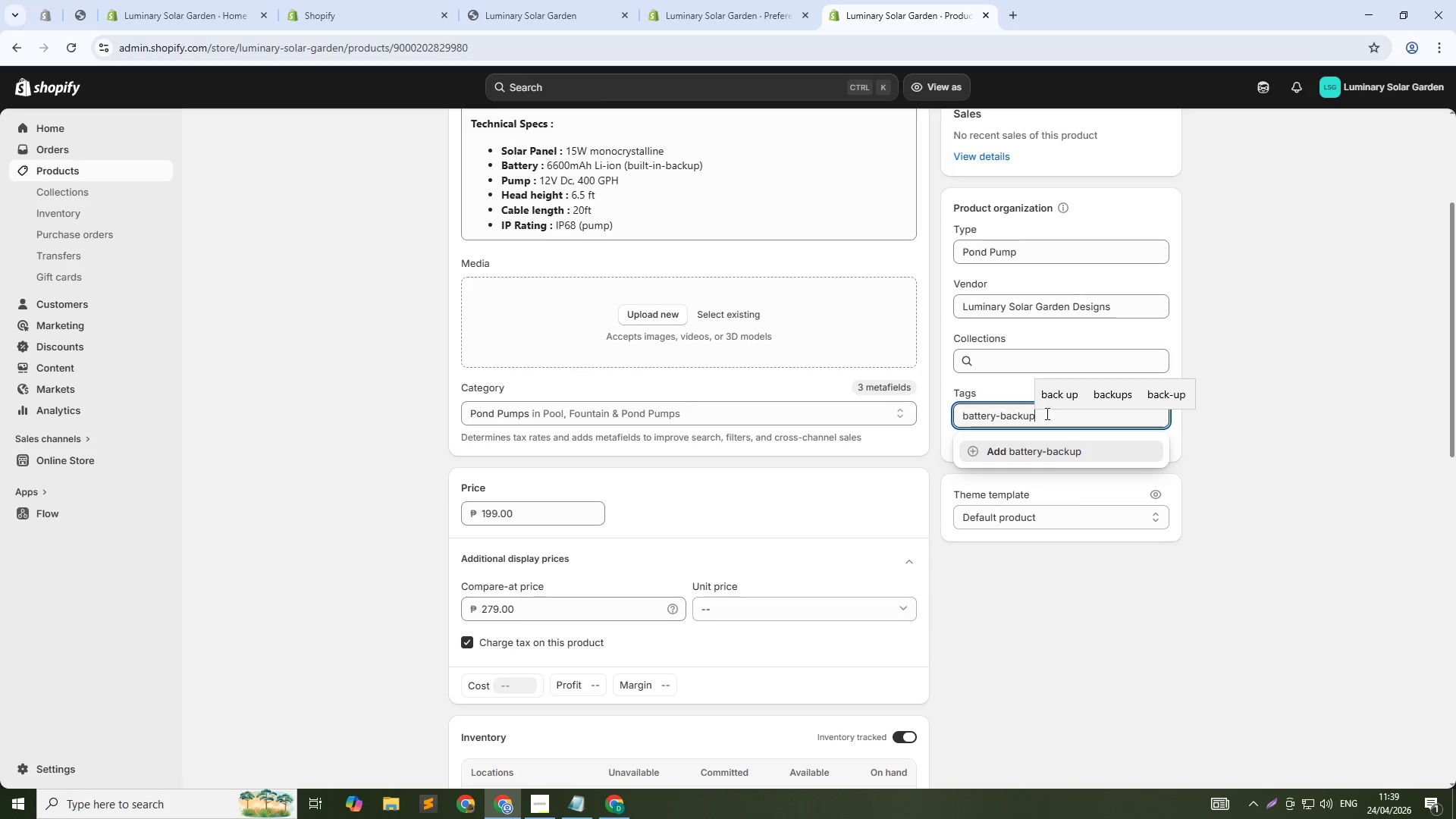 
left_click([1048, 448])
 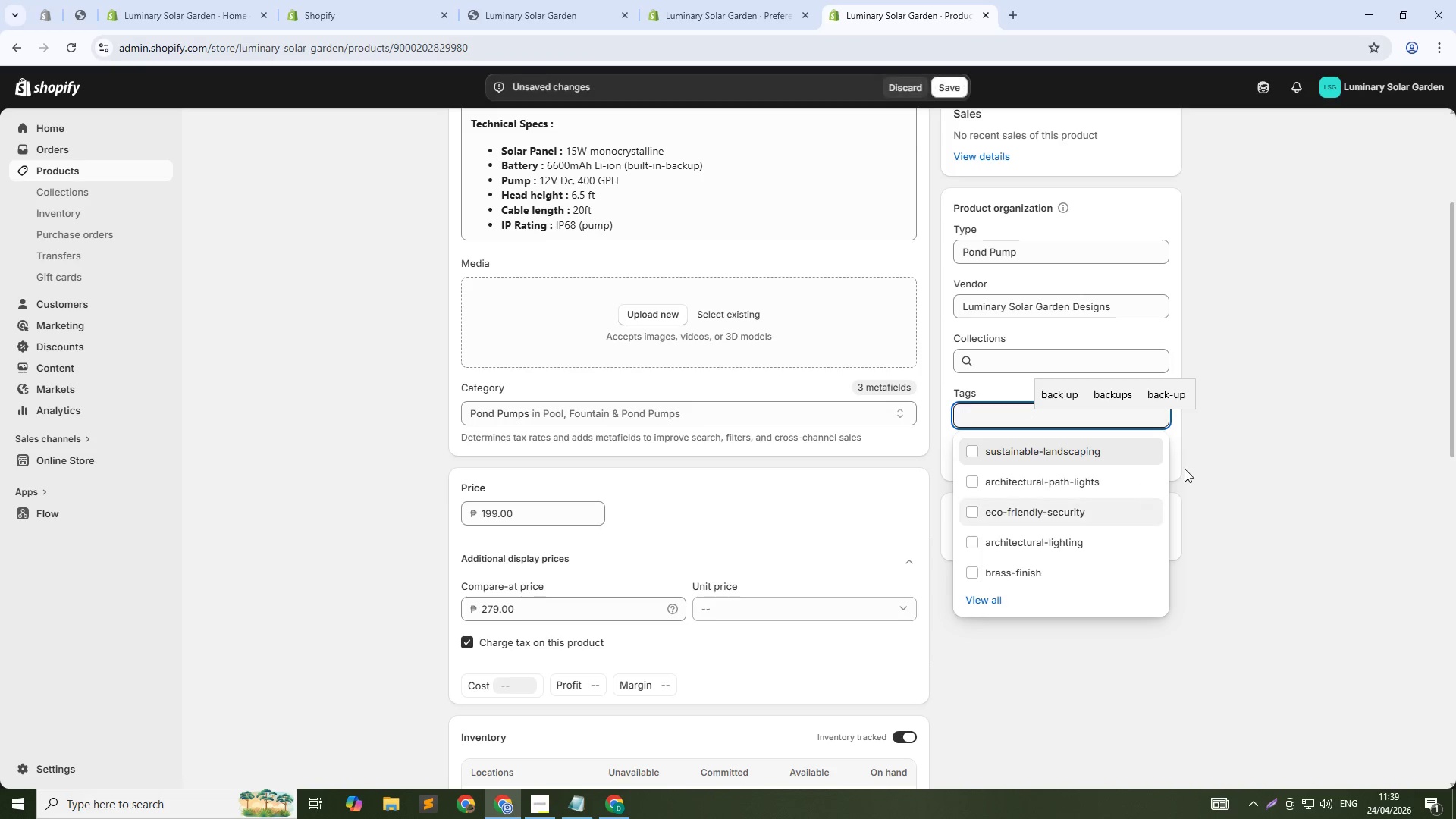 
left_click([1232, 455])
 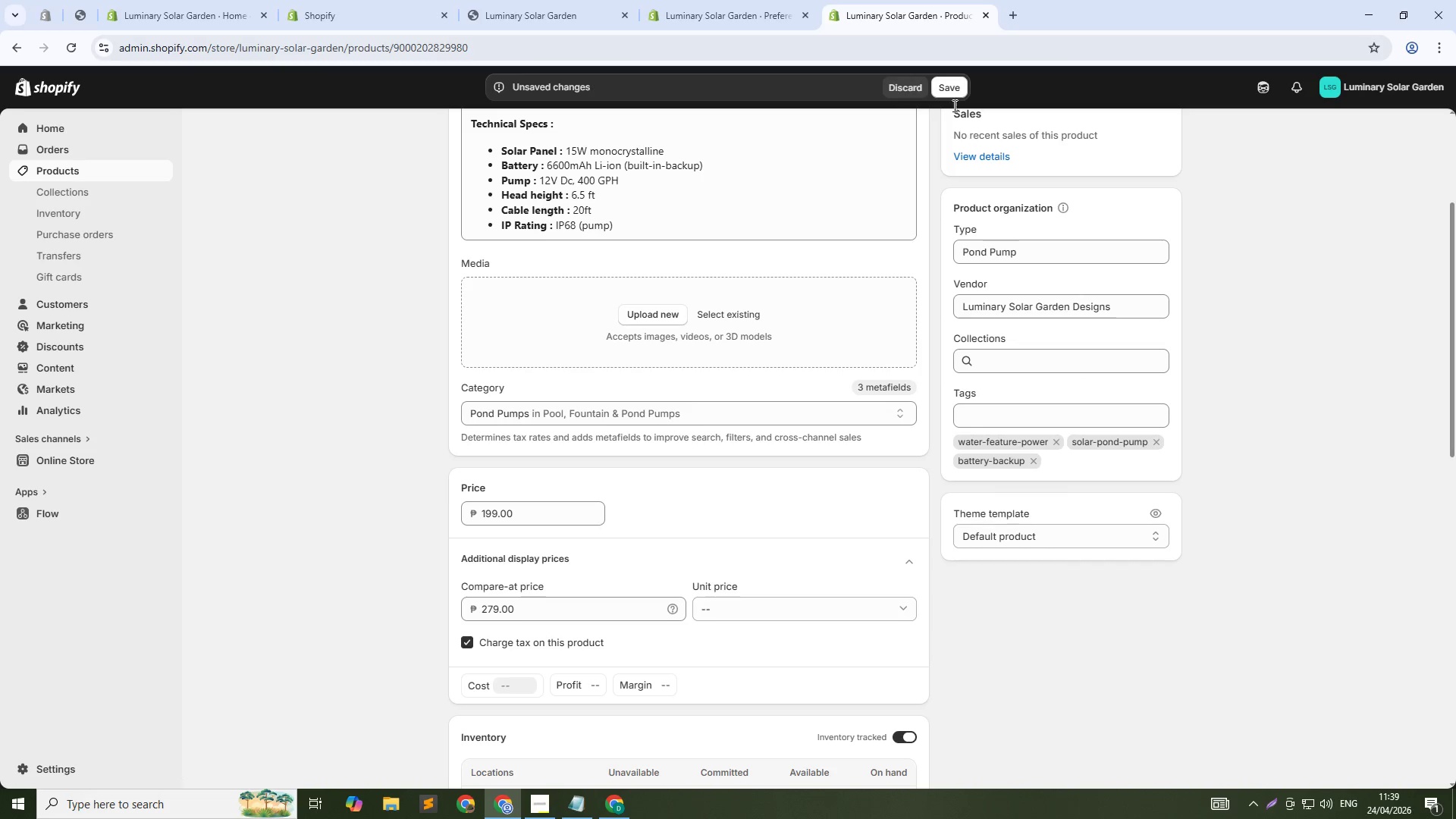 
left_click([944, 90])
 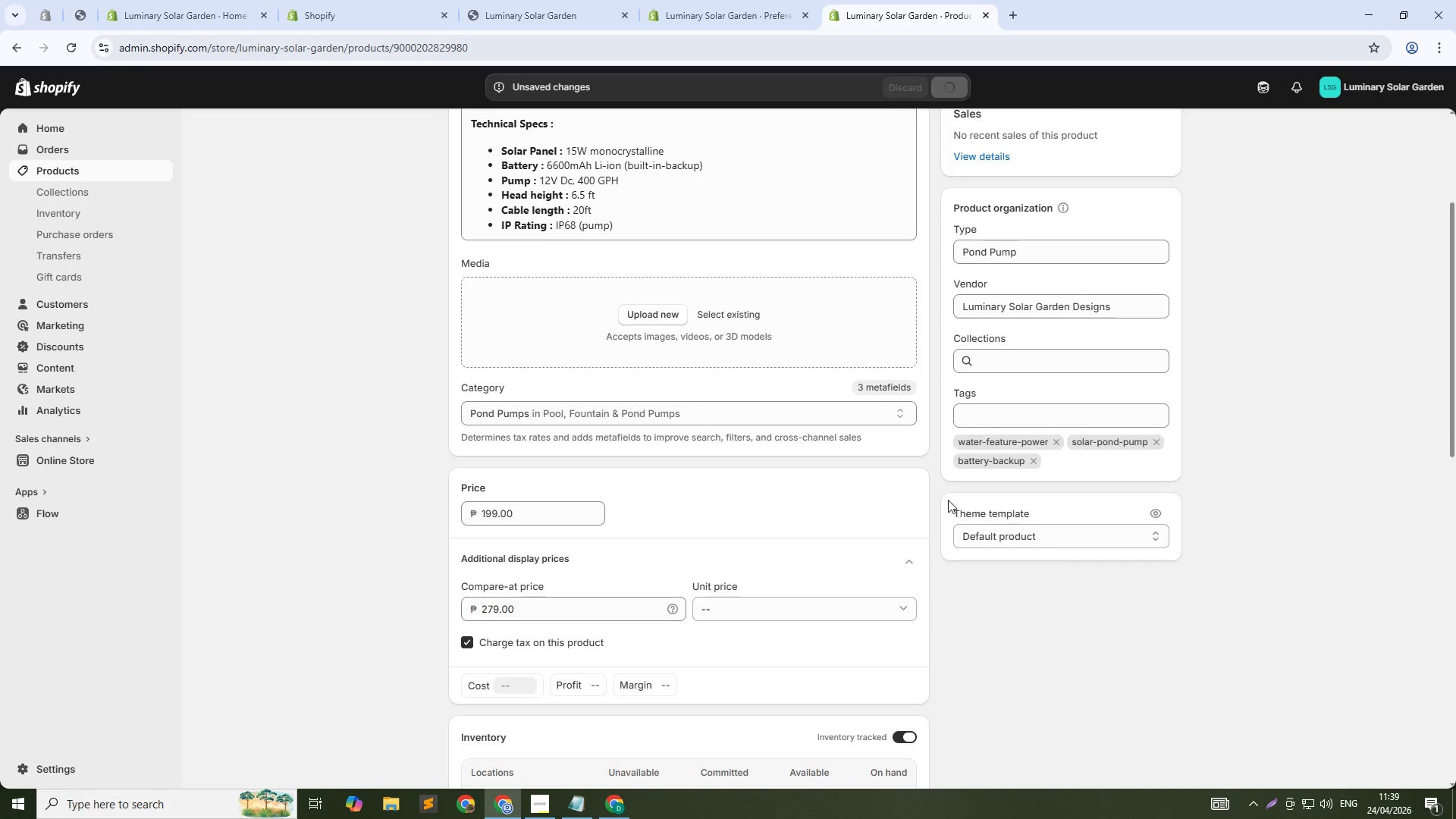 
left_click([1019, 416])
 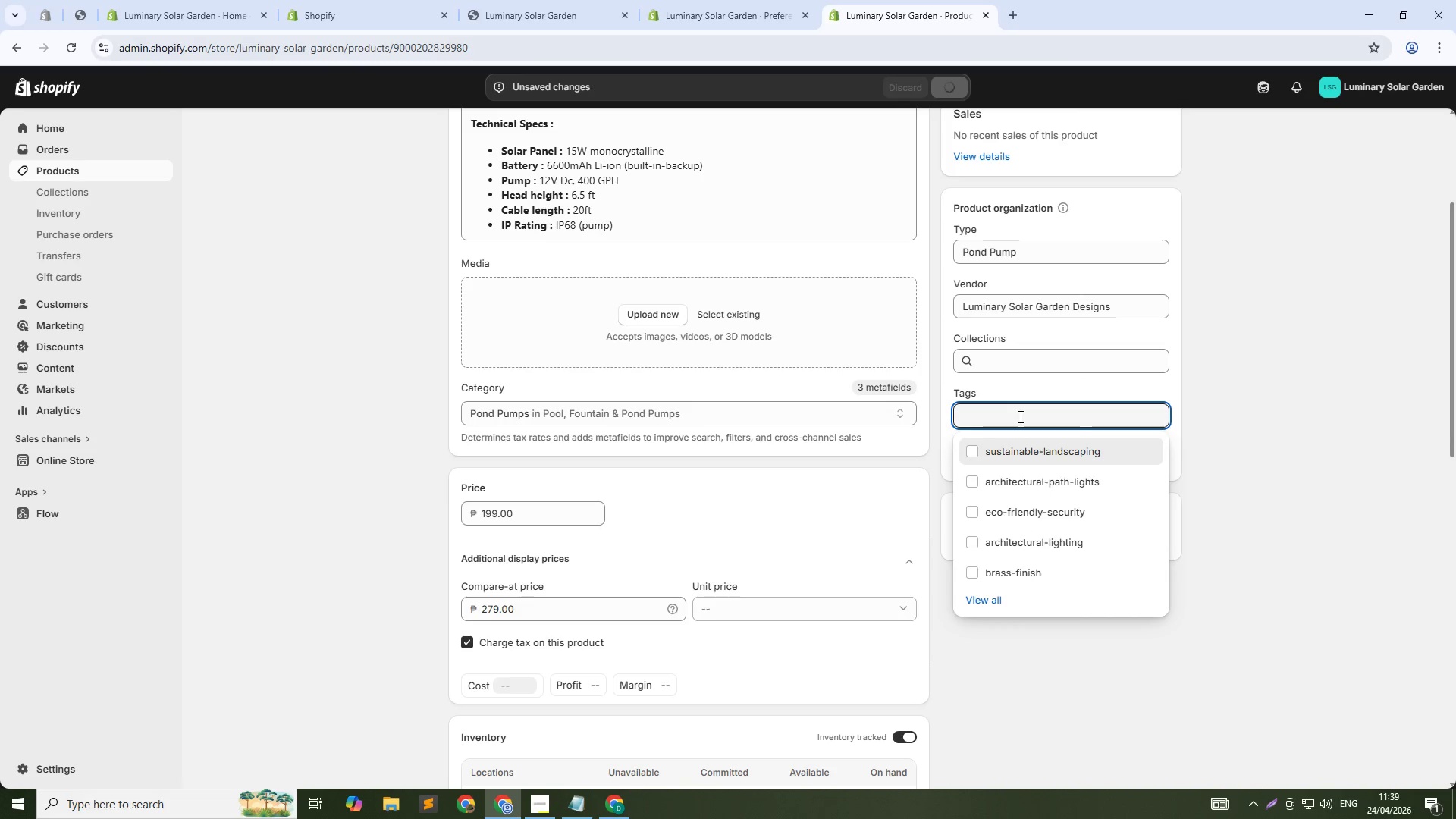 
type(solr)
key(Backspace)
key(Backspace)
key(Backspace)
type(lar-poered-pond-kit)
 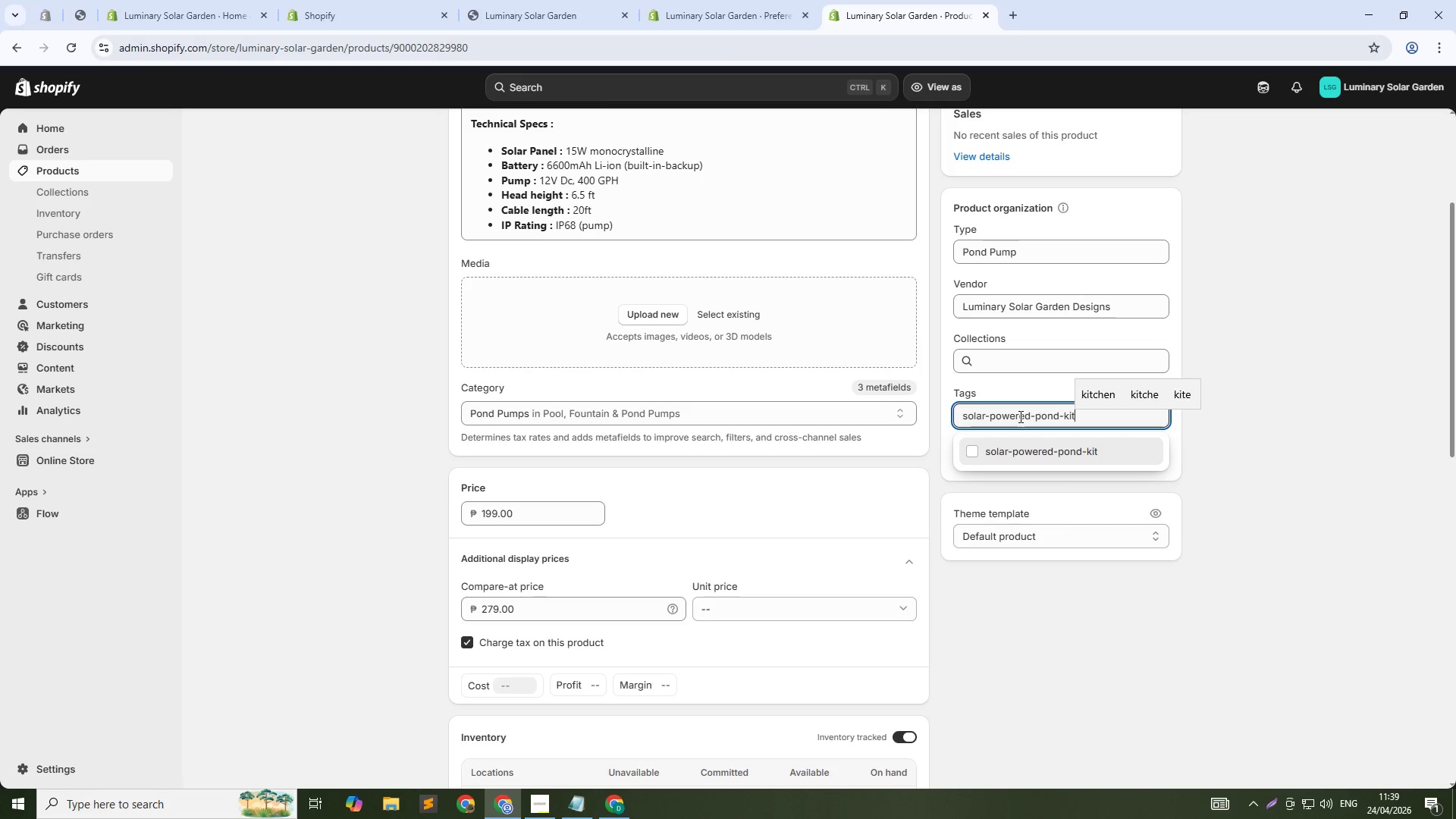 
hold_key(key=W, duration=0.31)
 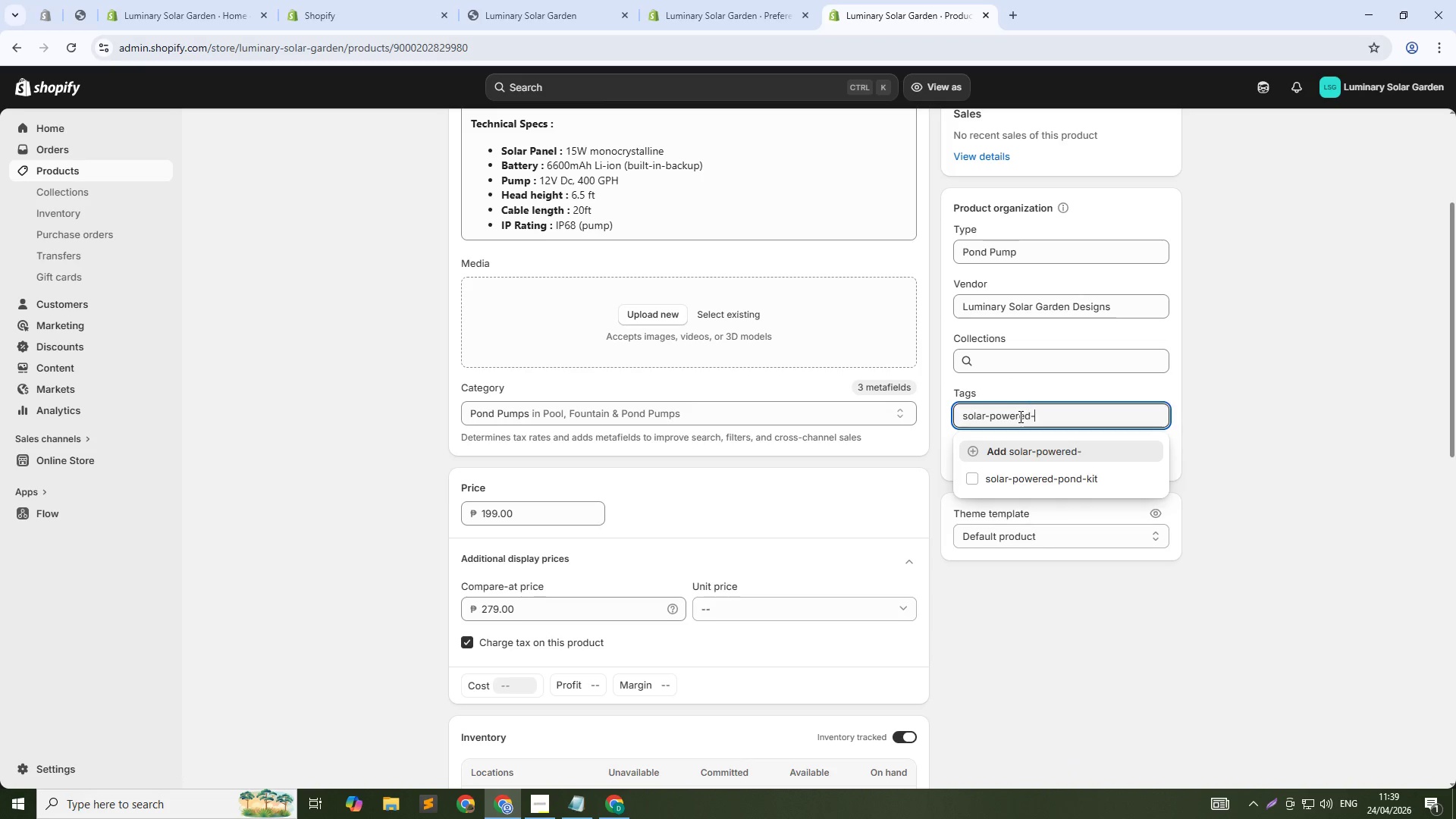 
left_click([1103, 451])
 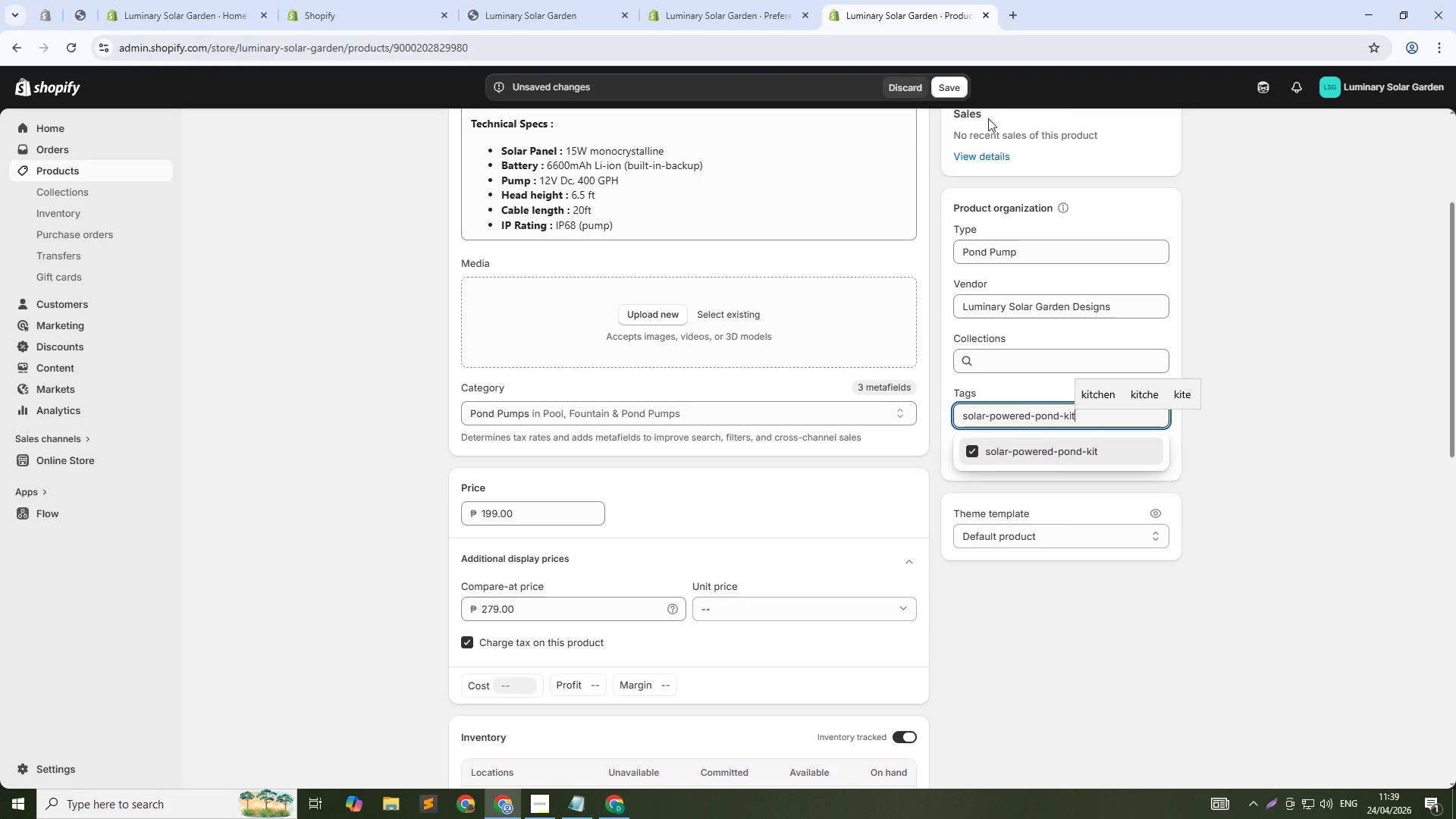 
left_click([946, 91])
 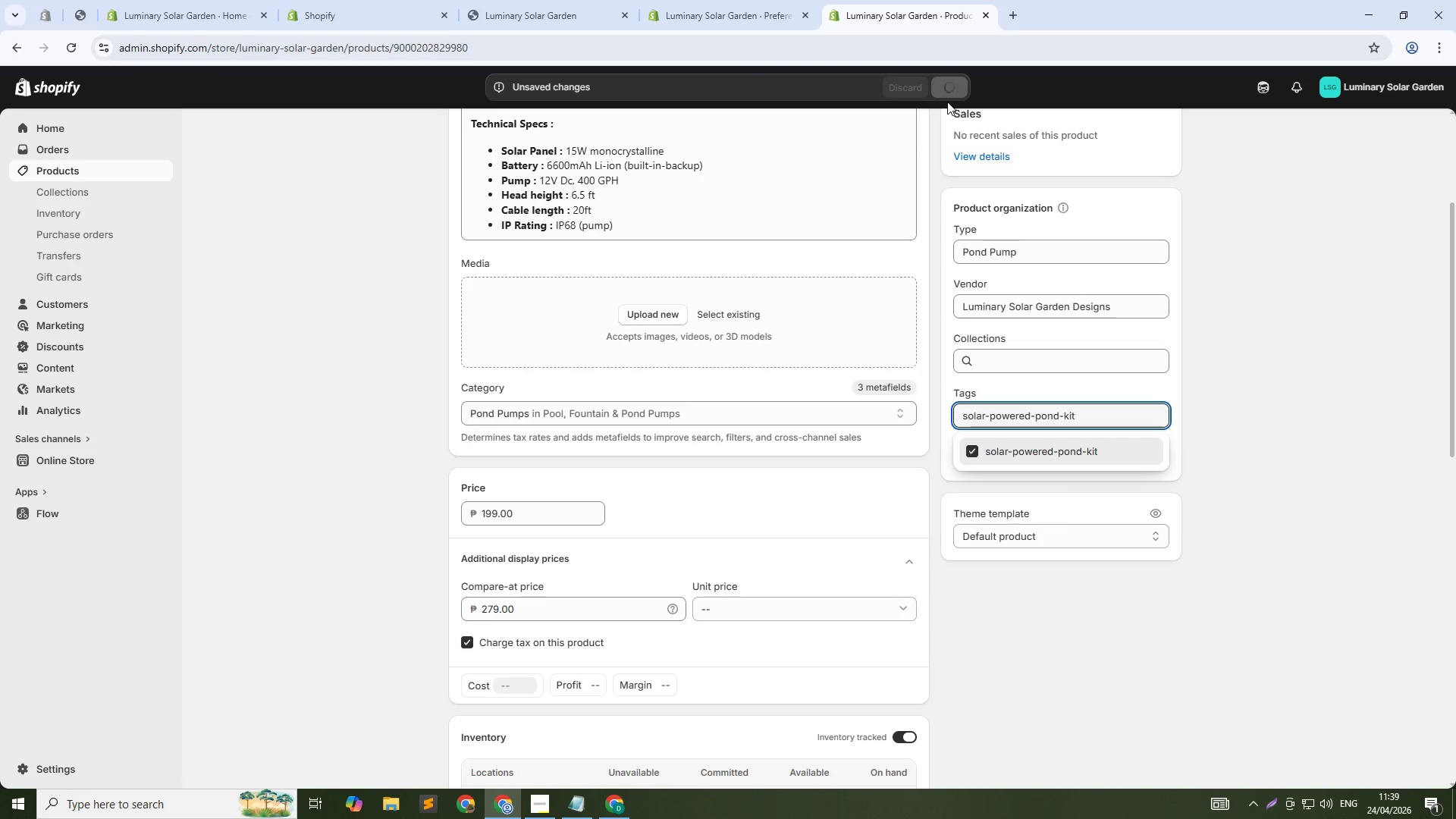 
scroll: coordinate [750, 508], scroll_direction: down, amount: 3.0
 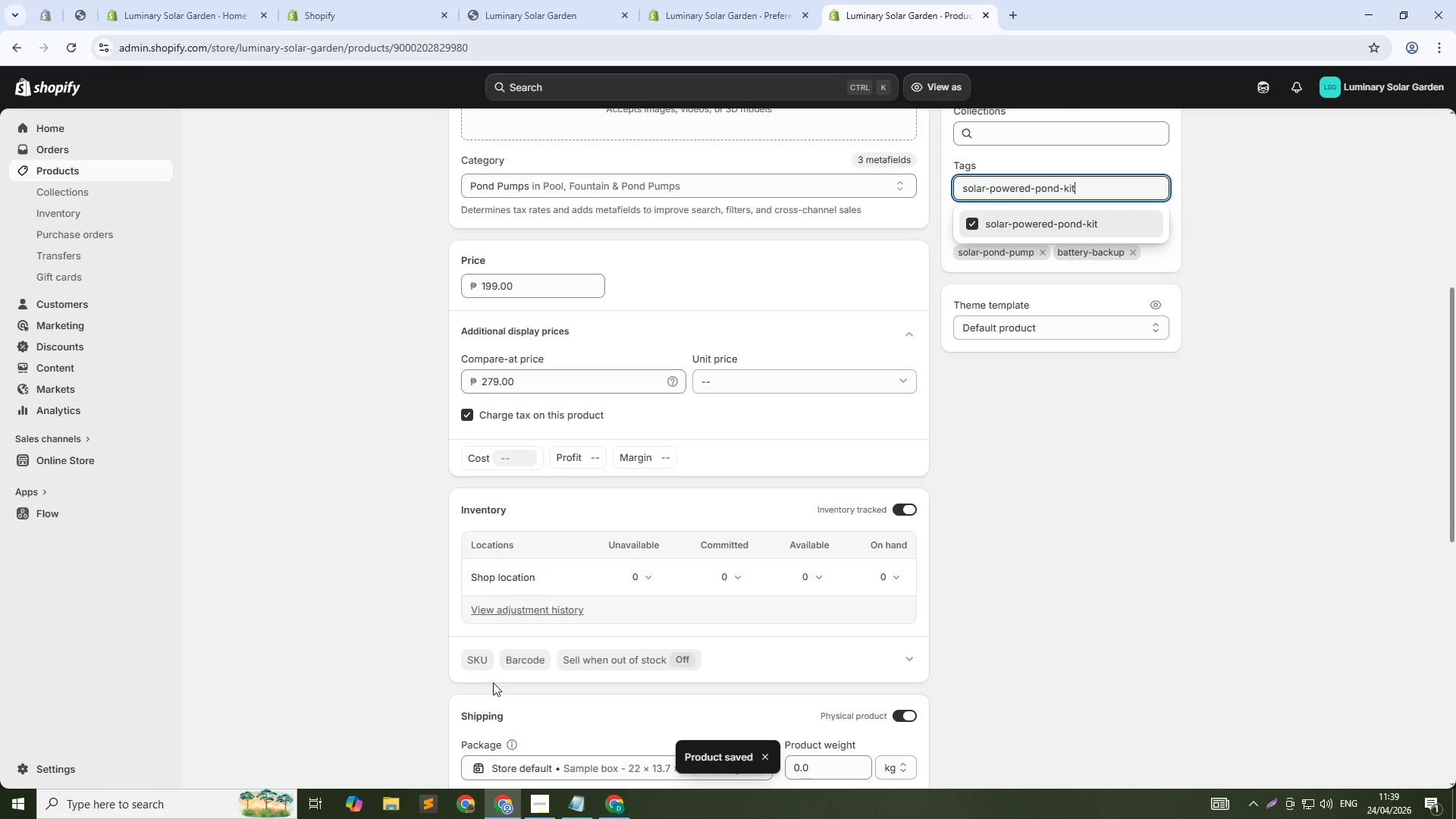 
left_click([488, 657])
 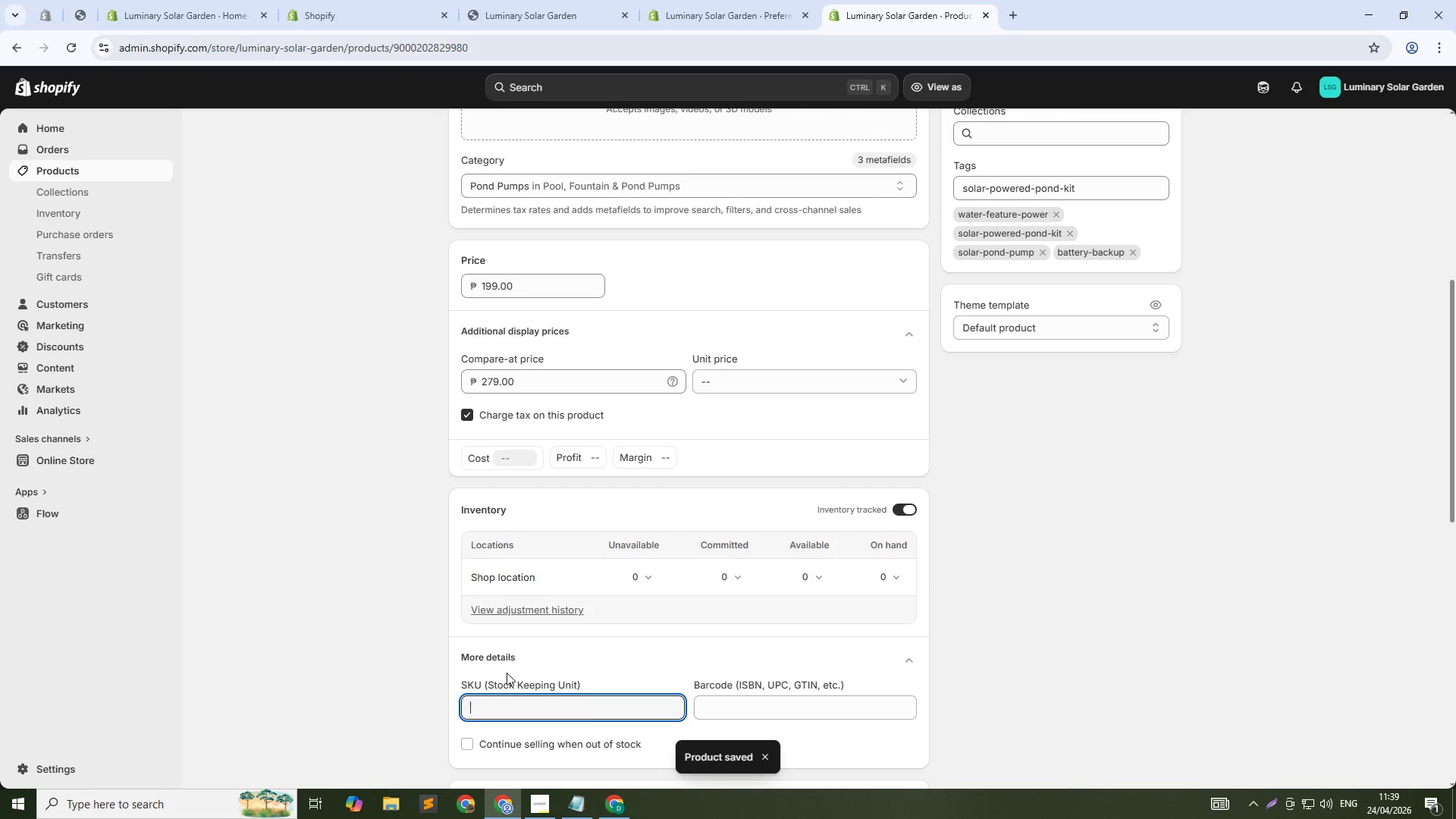 
scroll: coordinate [505, 676], scroll_direction: down, amount: 1.0
 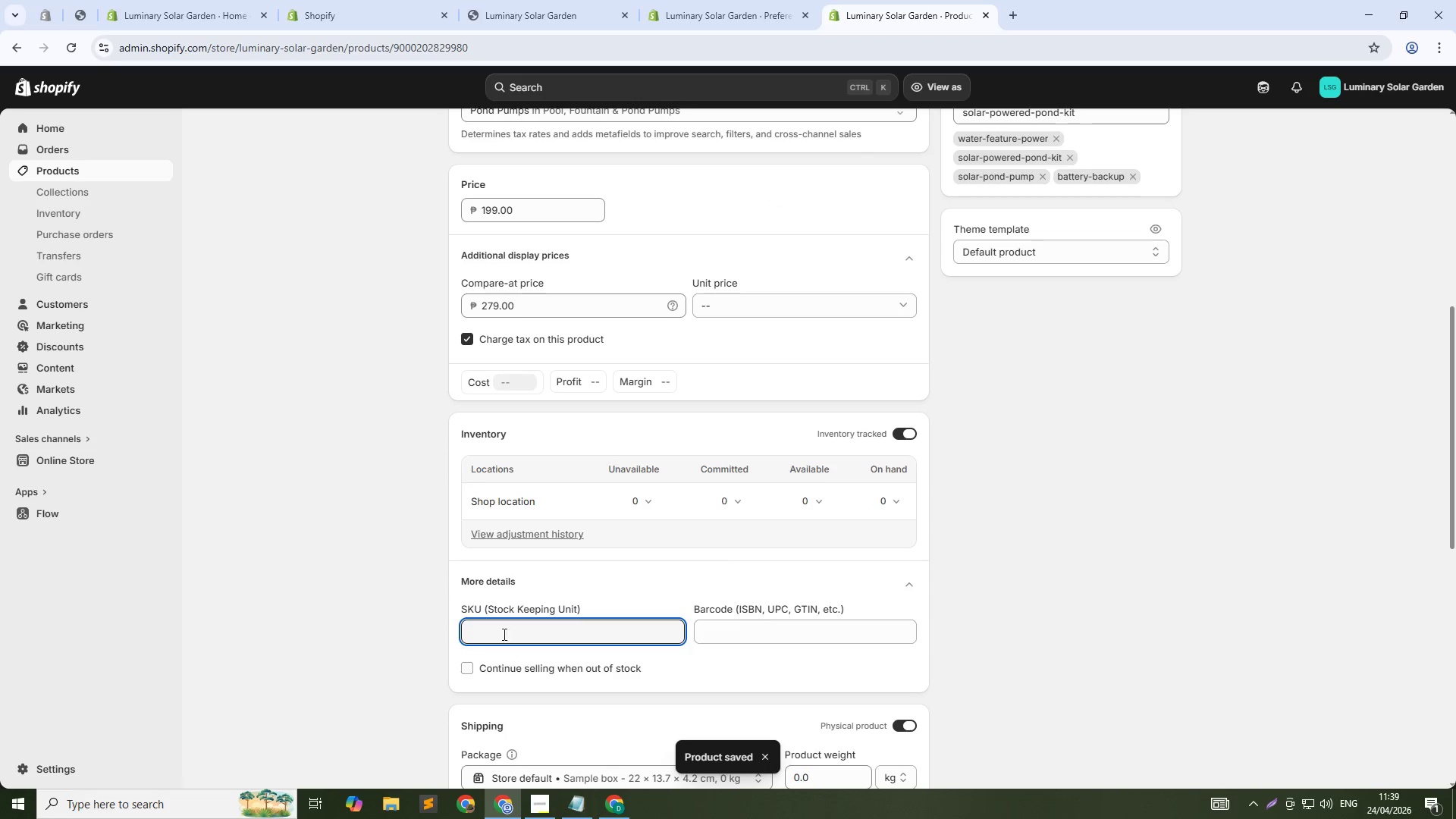 
left_click([502, 625])
 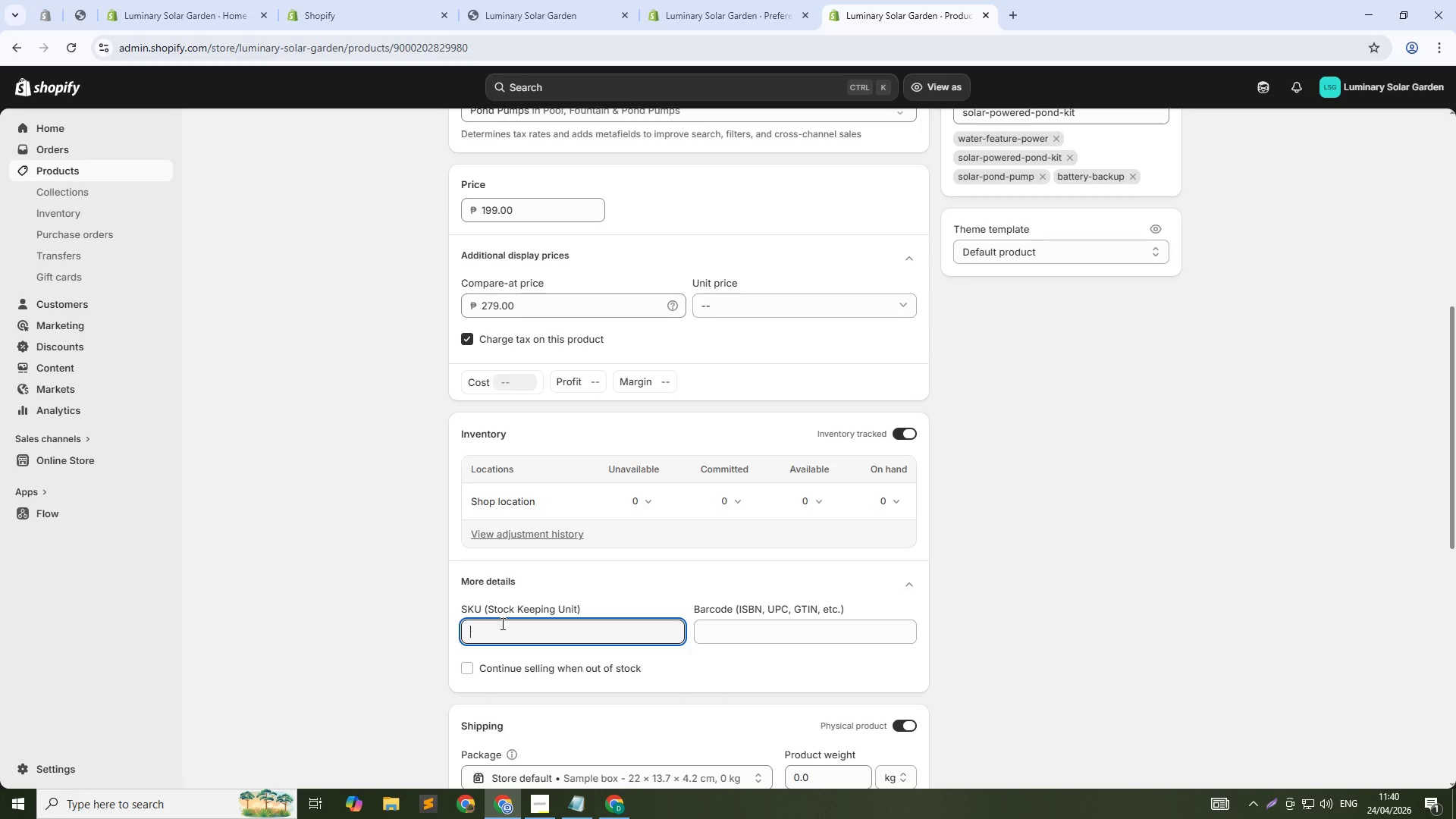 
wait(75.2)
 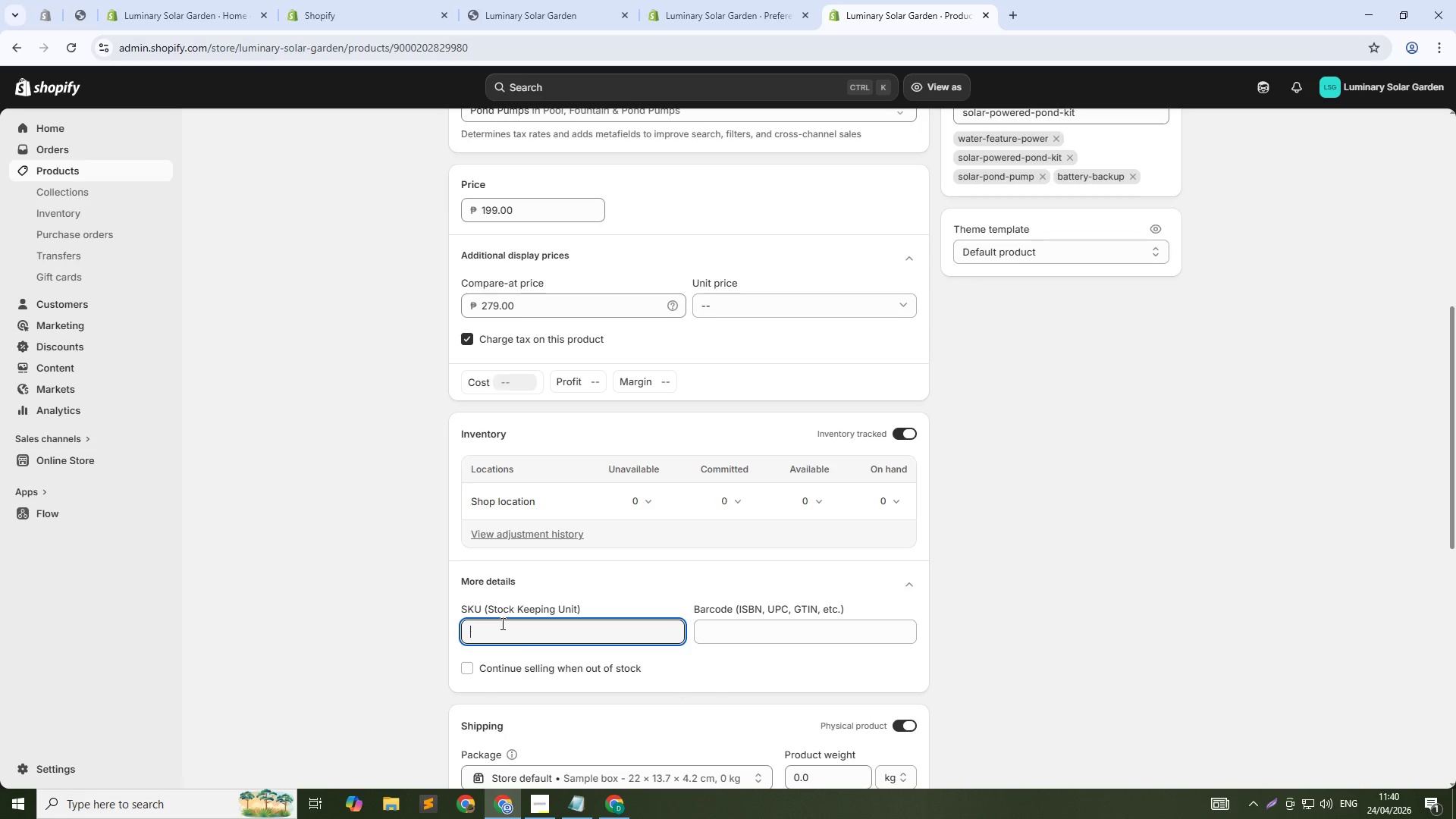 
type(Lum)
key(Backspace)
key(Backspace)
type(UM-Pu)
key(Backspace)
type(UMP-BB-08)
 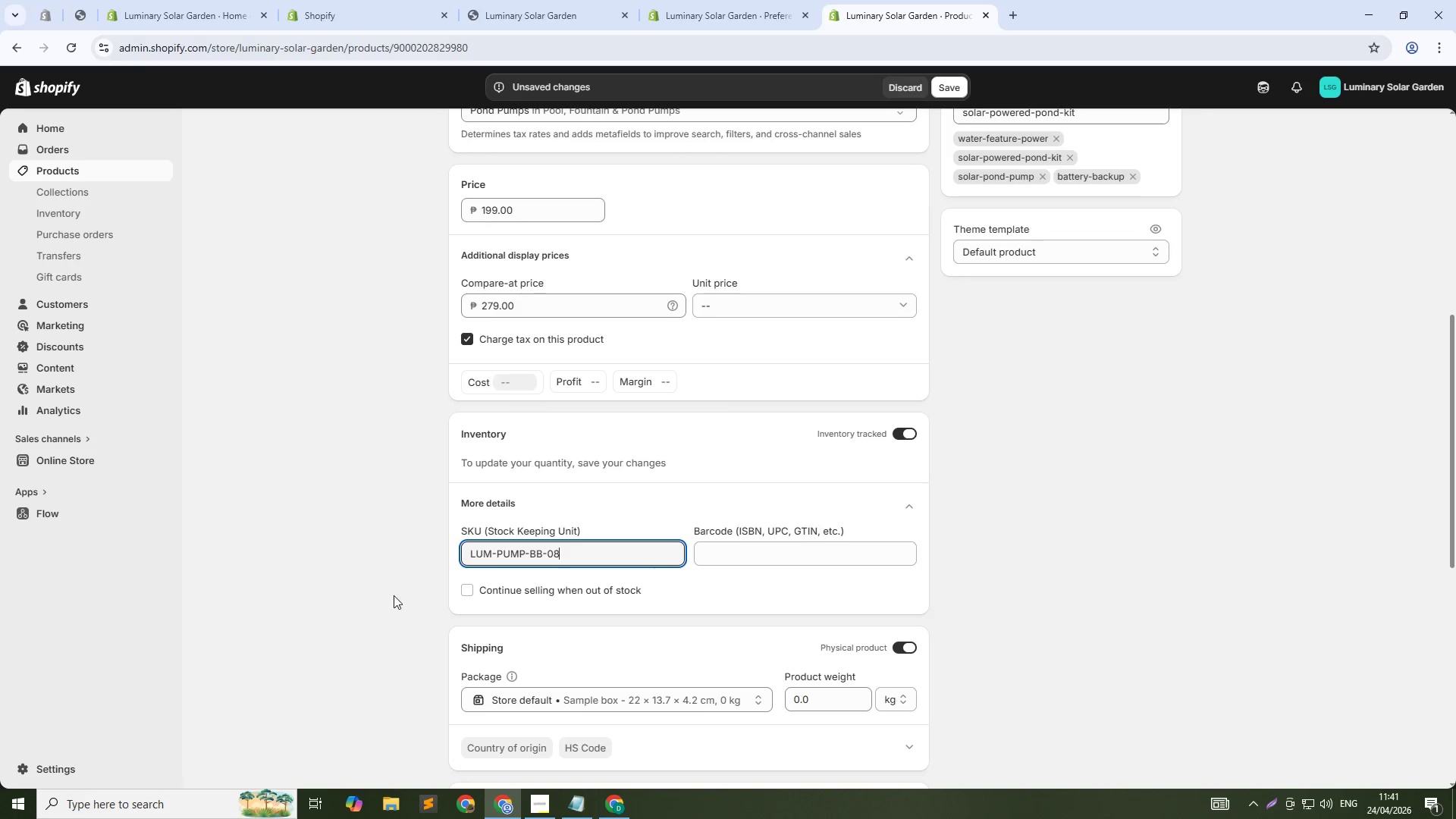 
left_click([943, 84])
 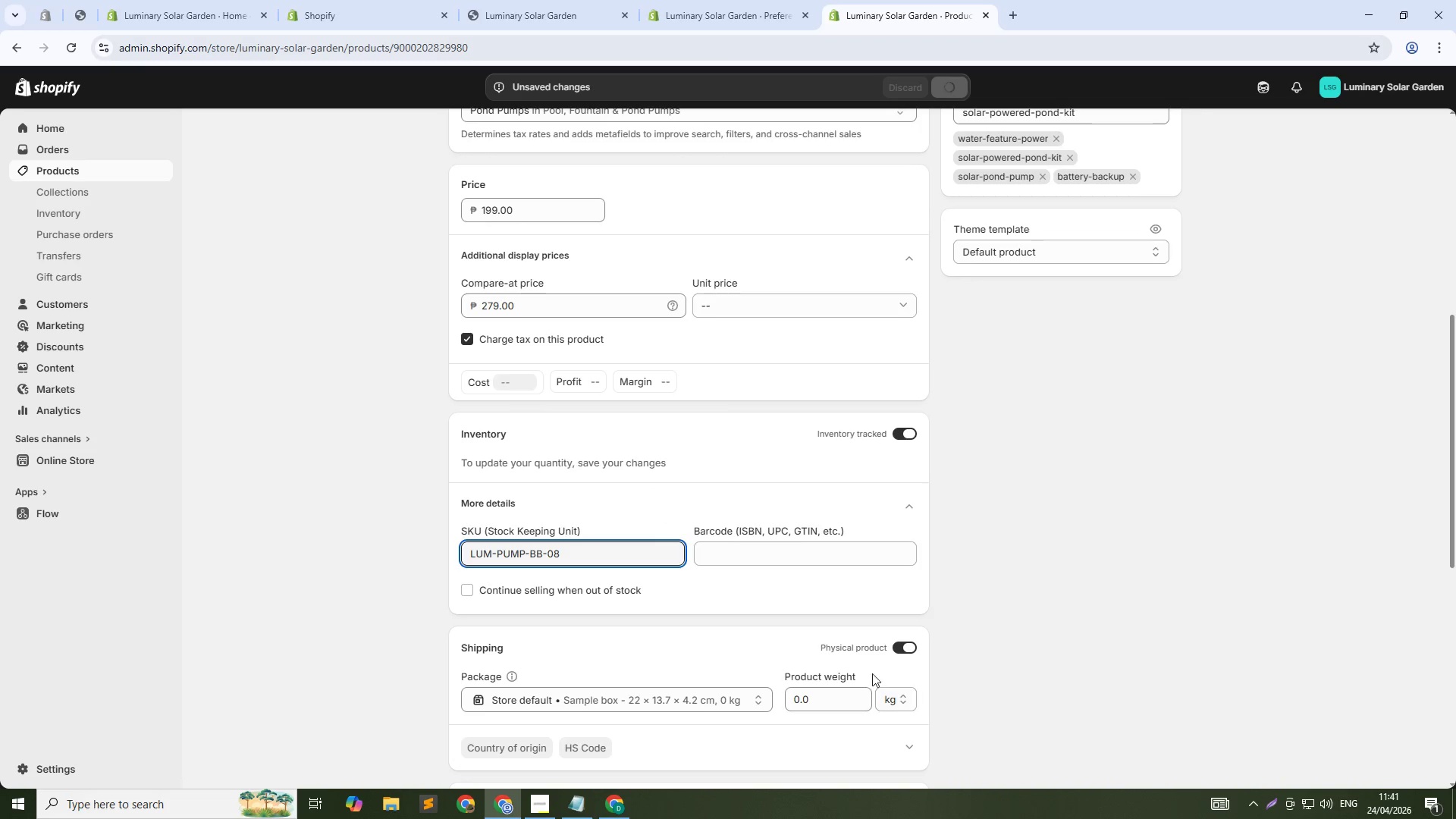 
scroll: coordinate [613, 602], scroll_direction: down, amount: 10.0
 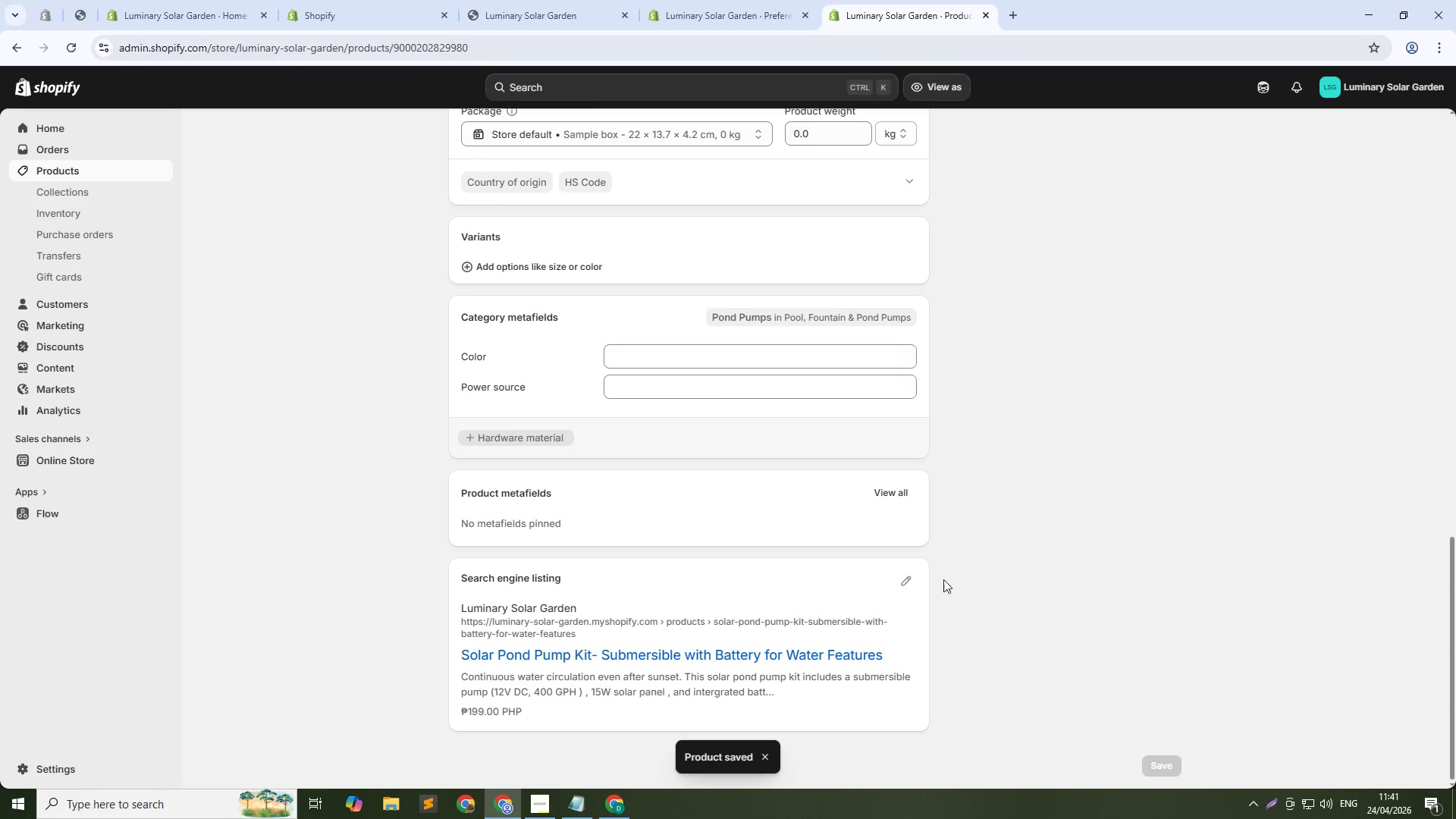 
left_click([911, 575])
 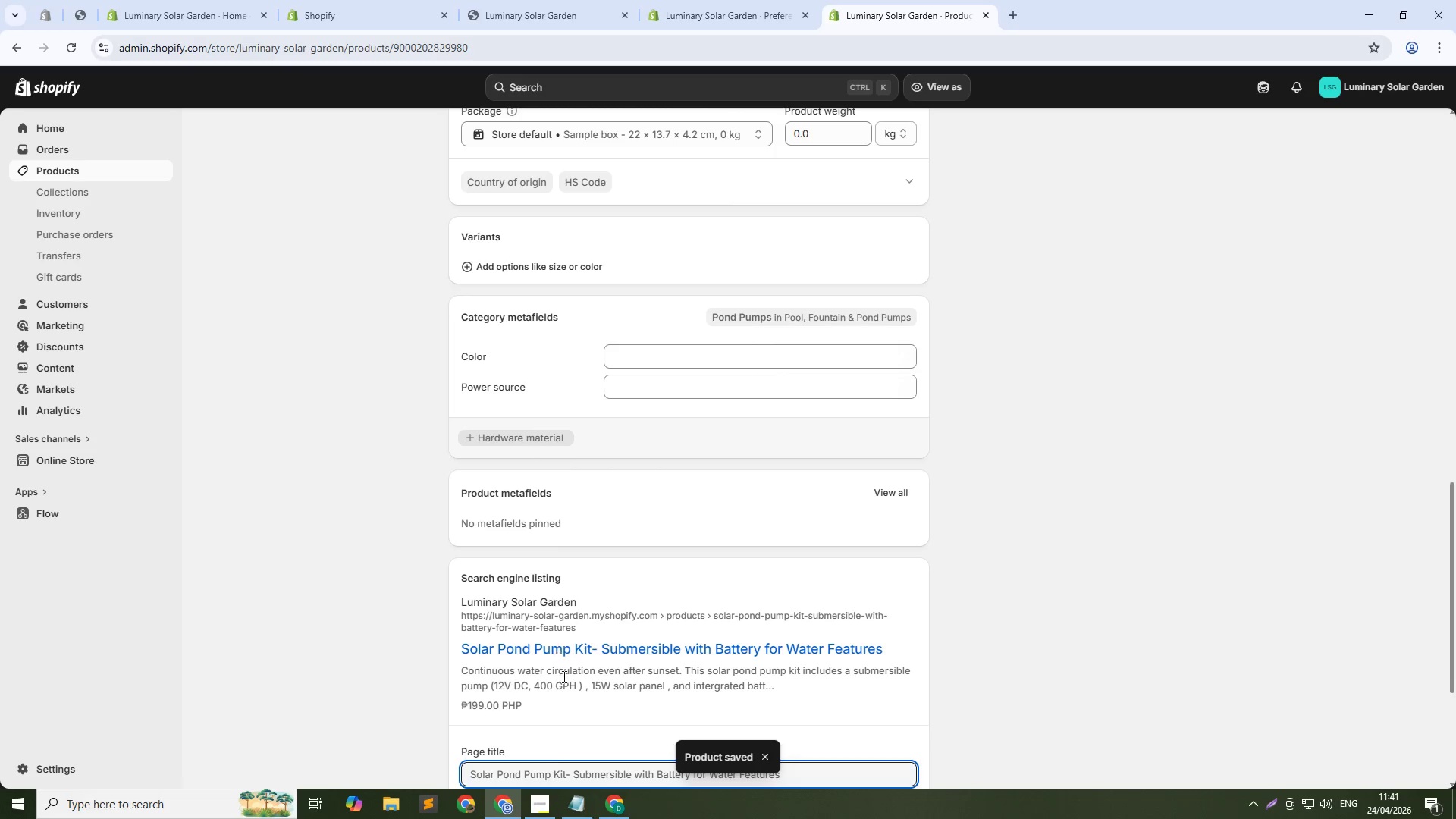 
scroll: coordinate [563, 710], scroll_direction: down, amount: 3.0
 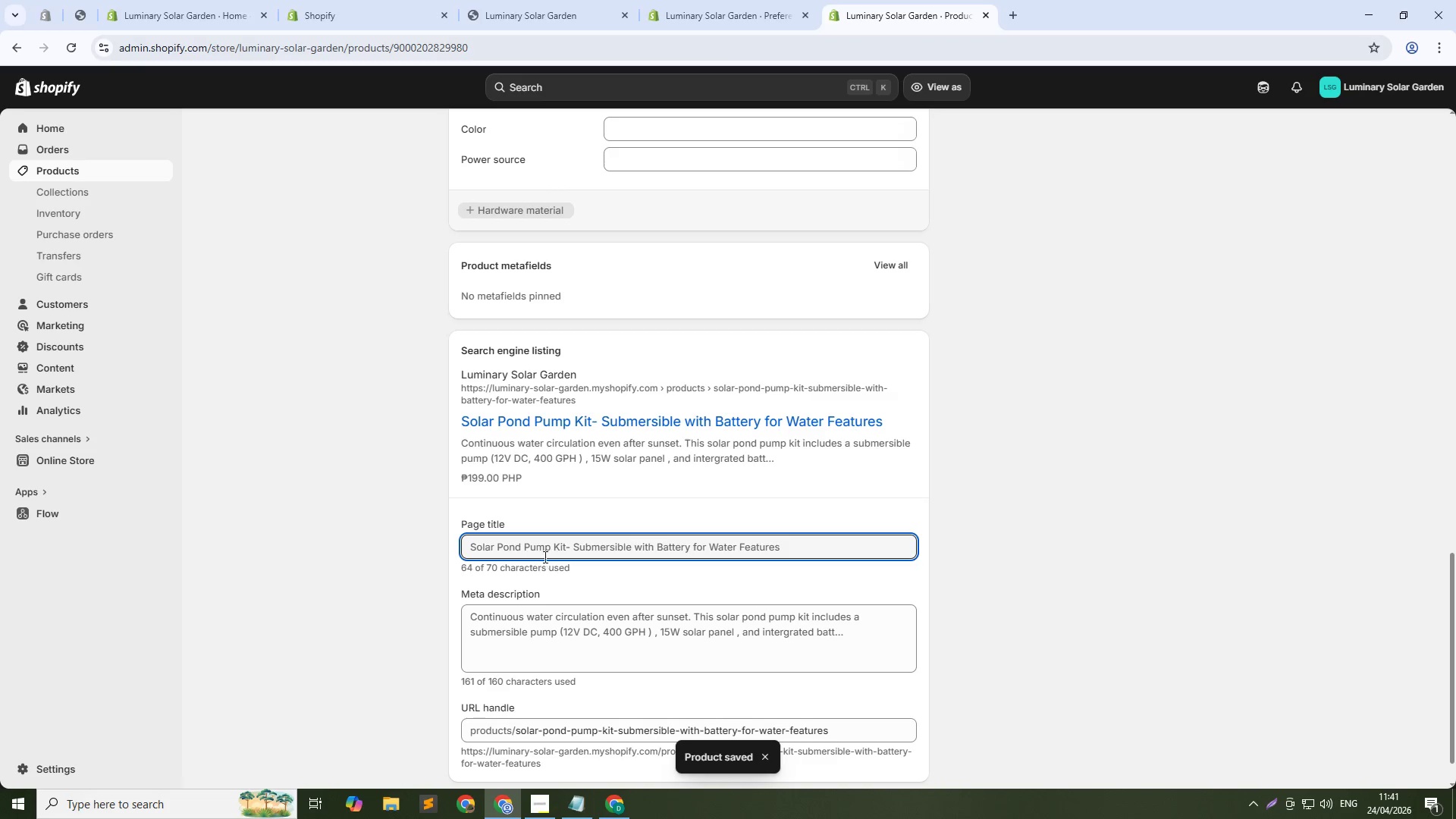 
double_click([544, 547])
 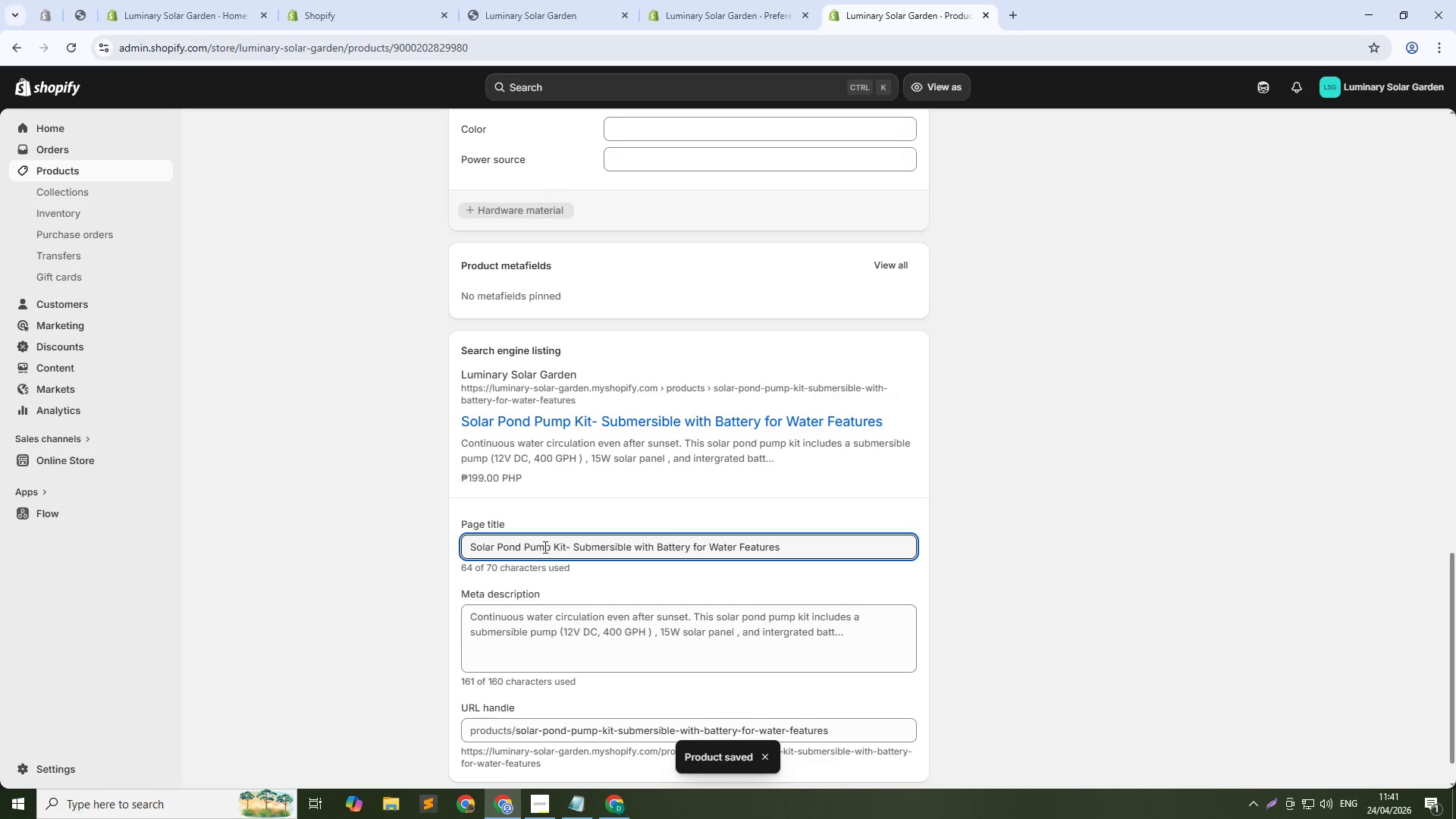 
triple_click([544, 547])
 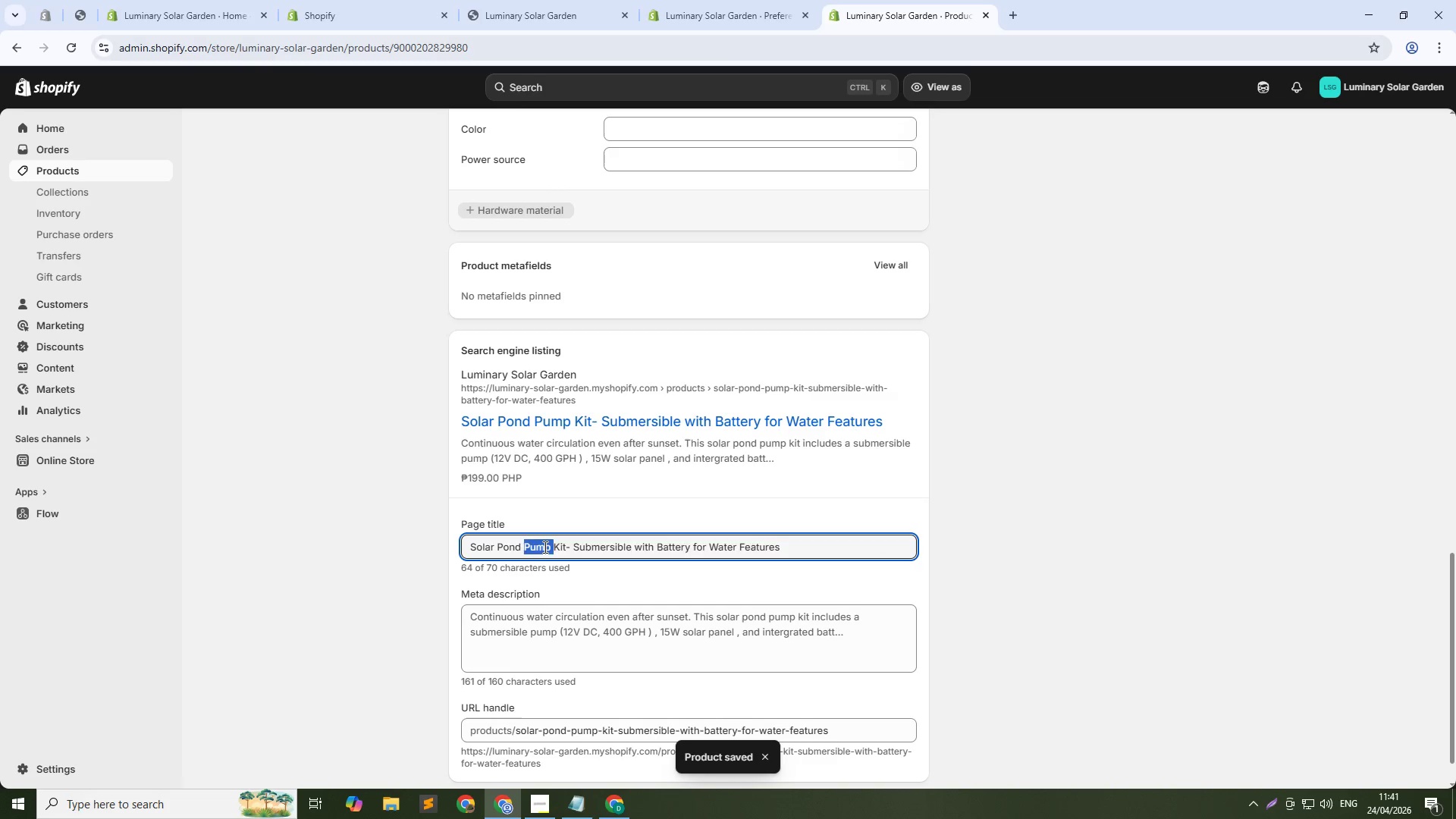 
triple_click([544, 547])
 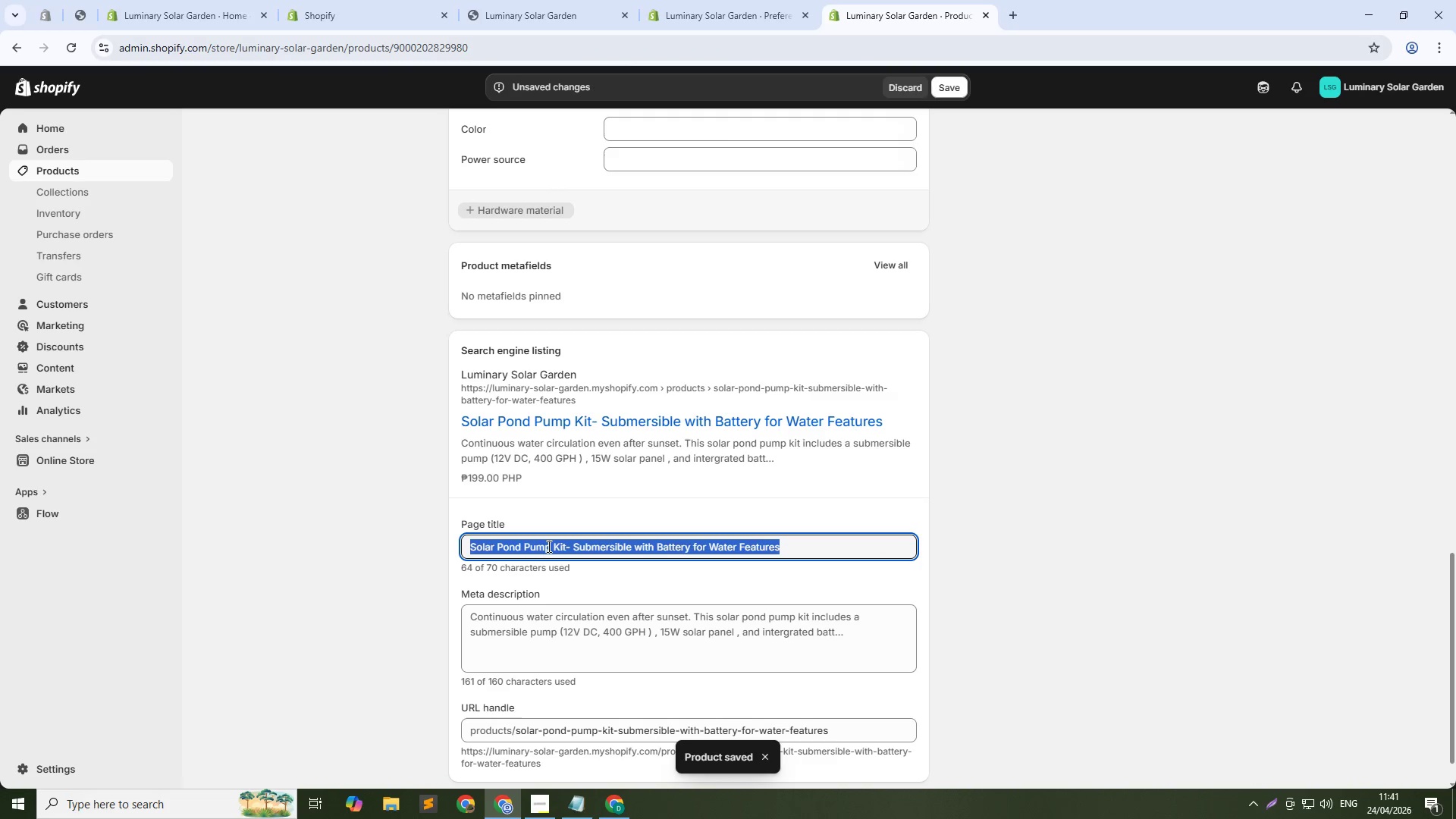 
key(Backspace)
type(Solar Pond Pump Kir)
key(Backspace)
type(t)
 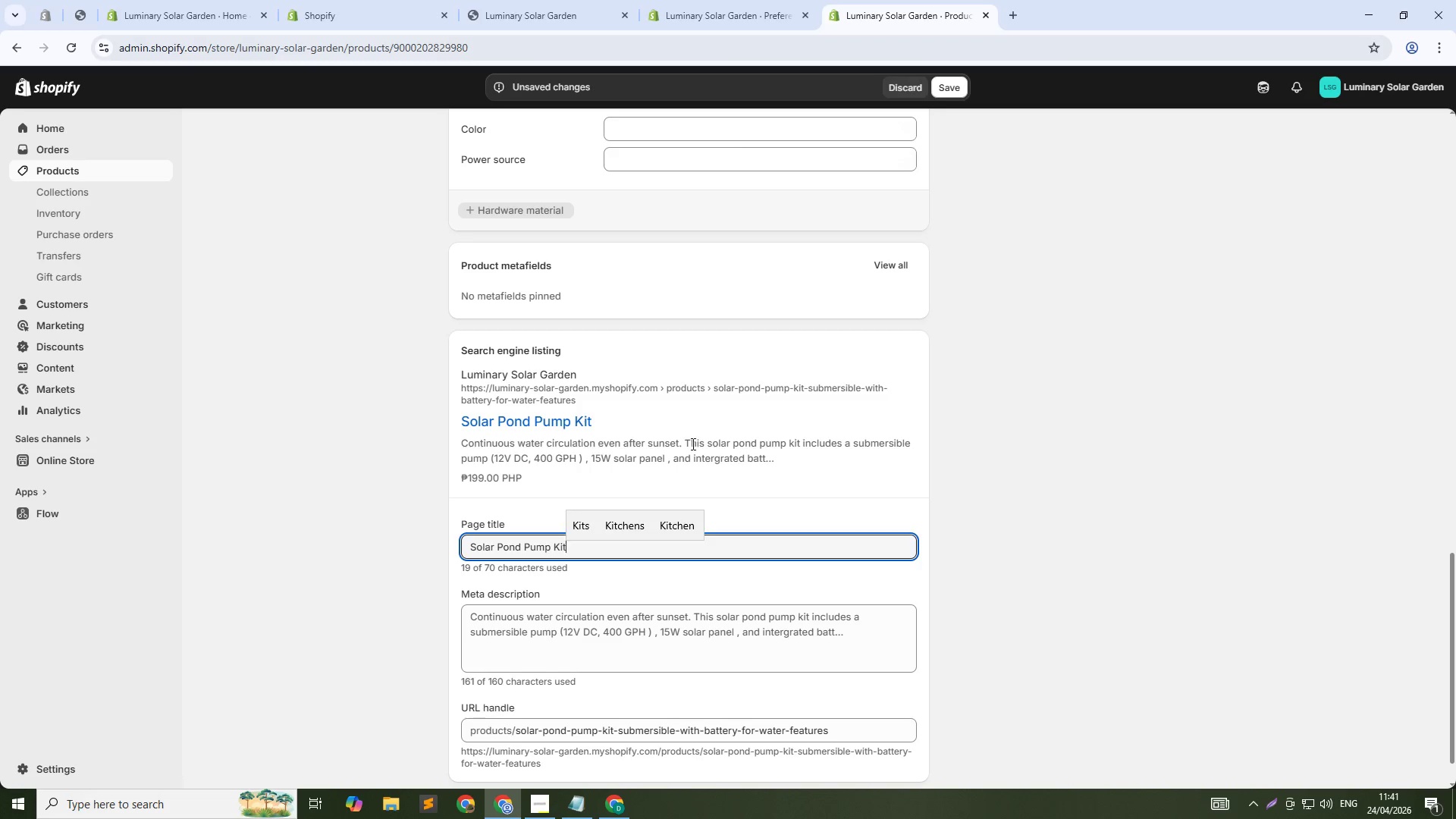 
left_click([958, 78])
 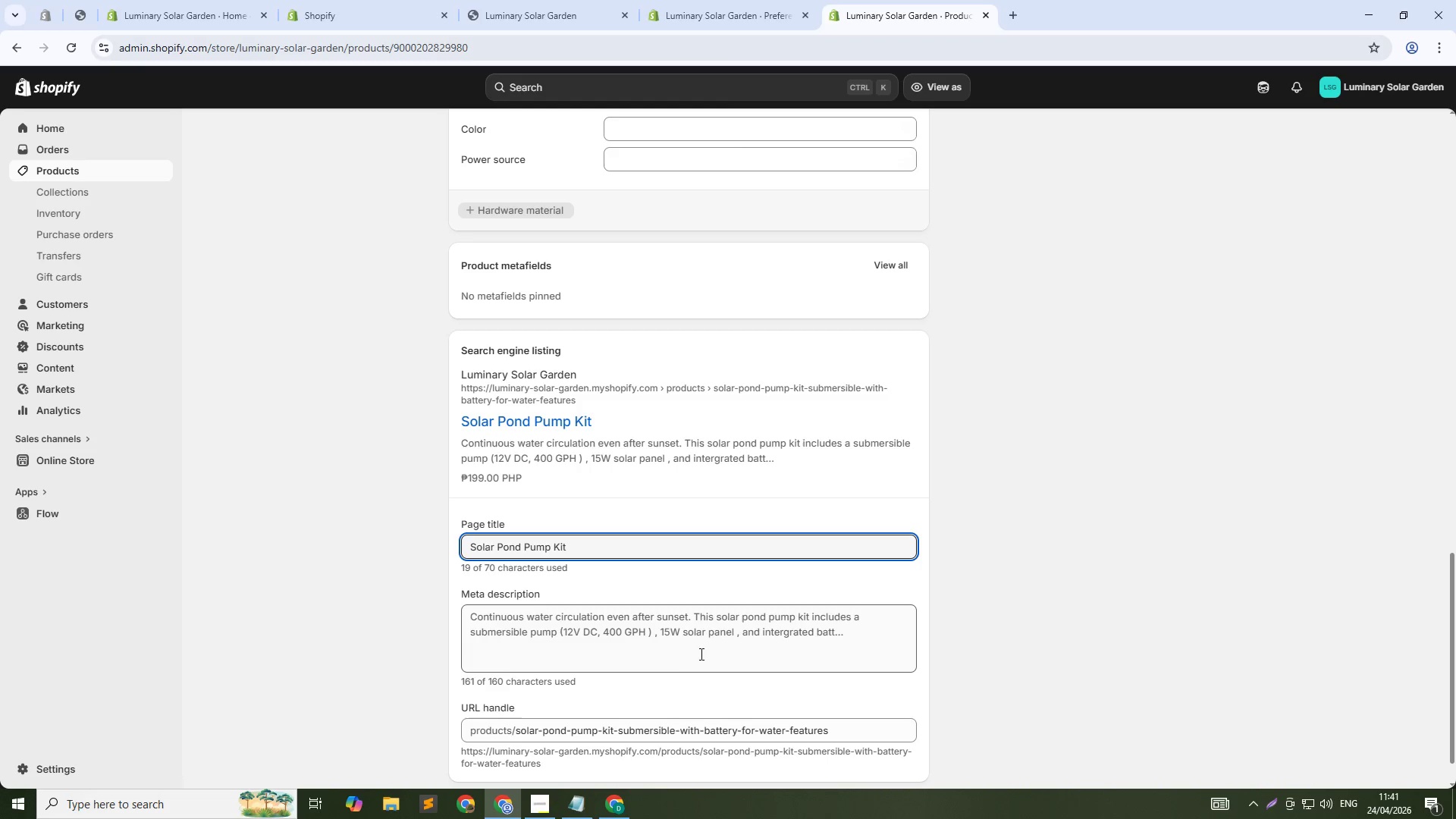 
wait(18.73)
 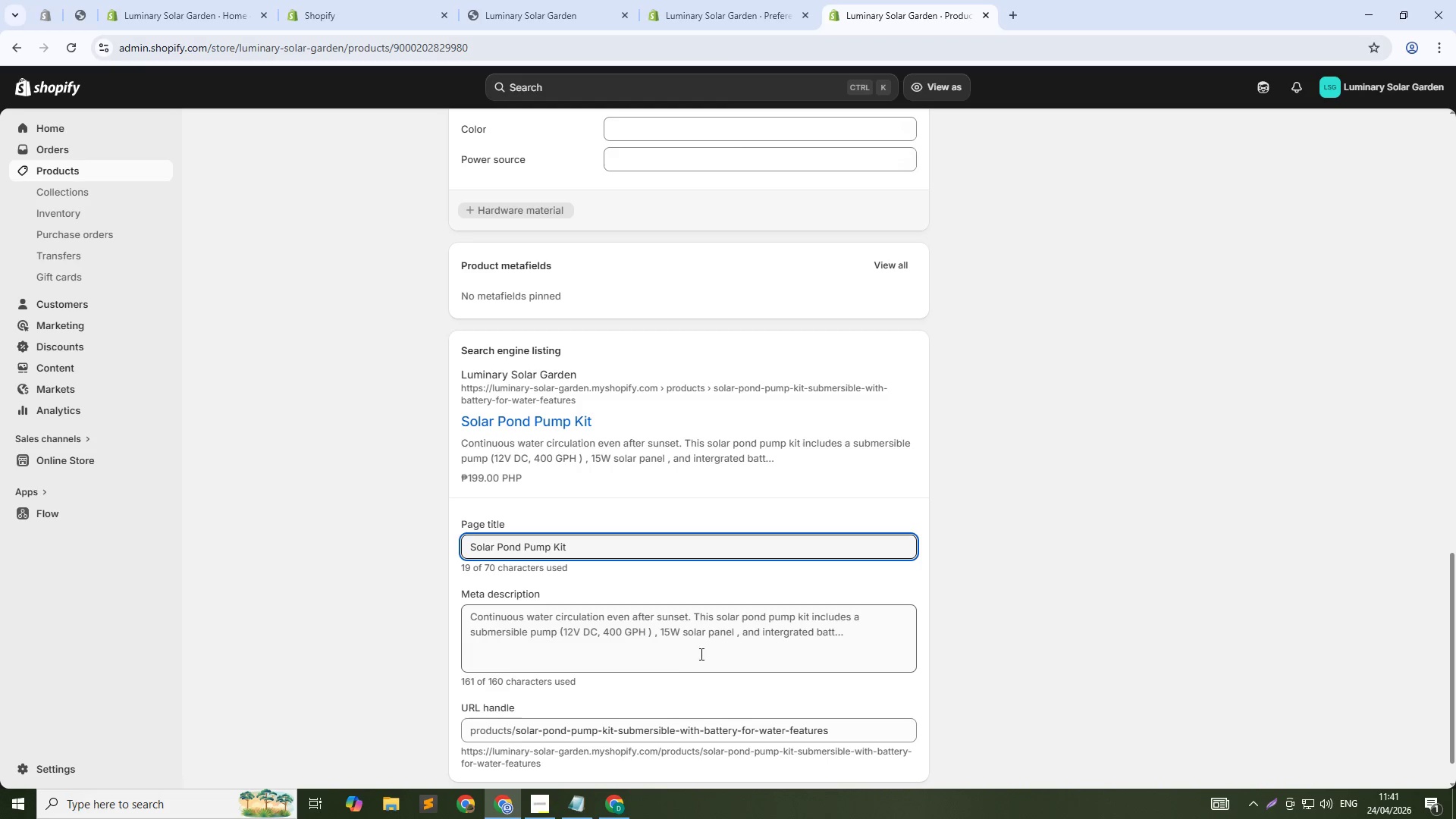 
double_click([670, 639])
 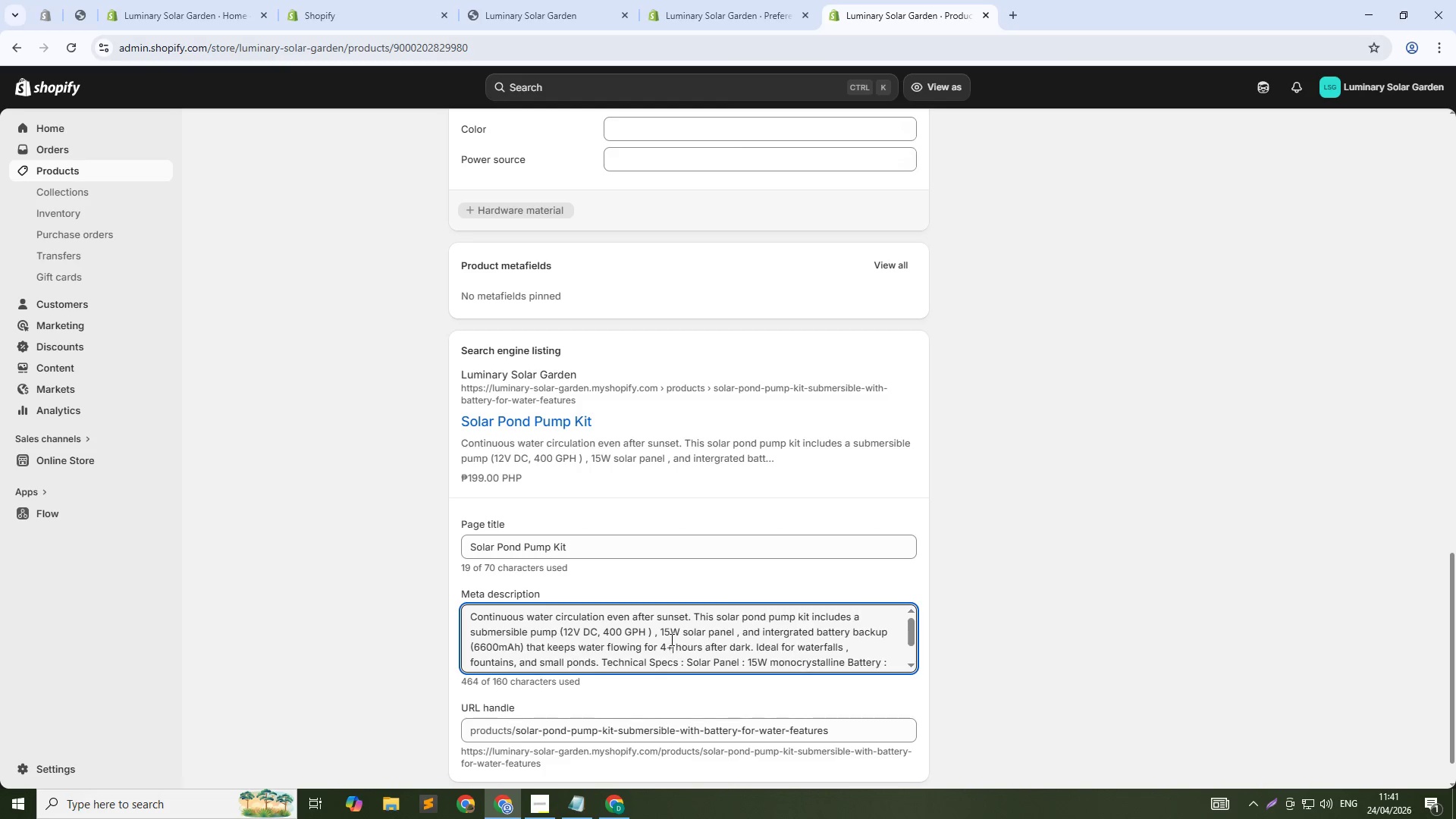 
triple_click([670, 639])
 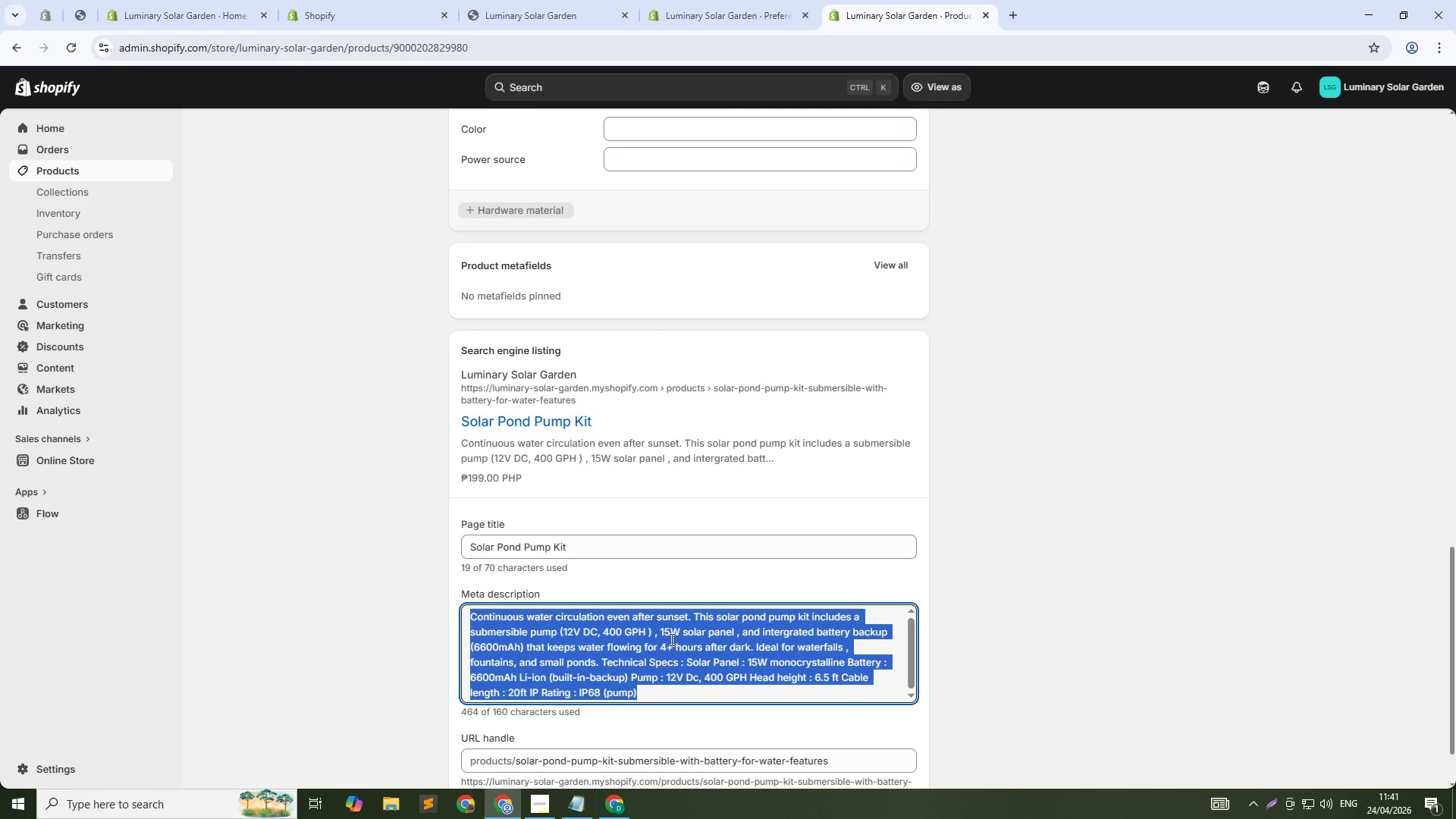 
triple_click([670, 639])
 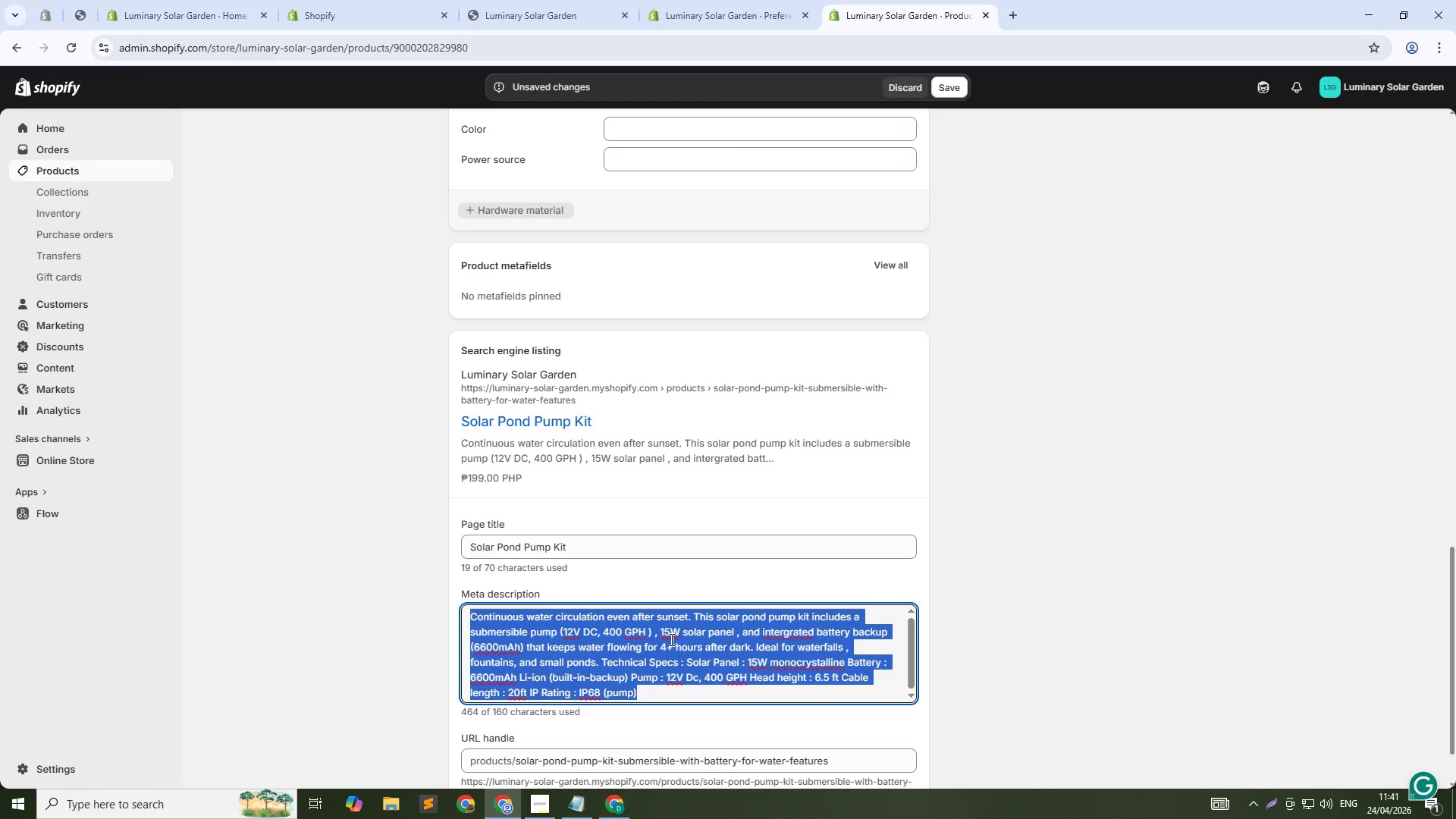 
key(Backspace)
type(Soalr)
key(Backspace)
key(Backspace)
key(Backspace)
type(lar pond pump with battery n)
key(Backspace)
type(backup for continuous water circultion. 400 P)
key(Backspace)
type(GPH , 15W soalr panel , runs 4+ hours after dark. Perfect for waterfalls. Shop Noe)
key(Backspace)
type(w.)
 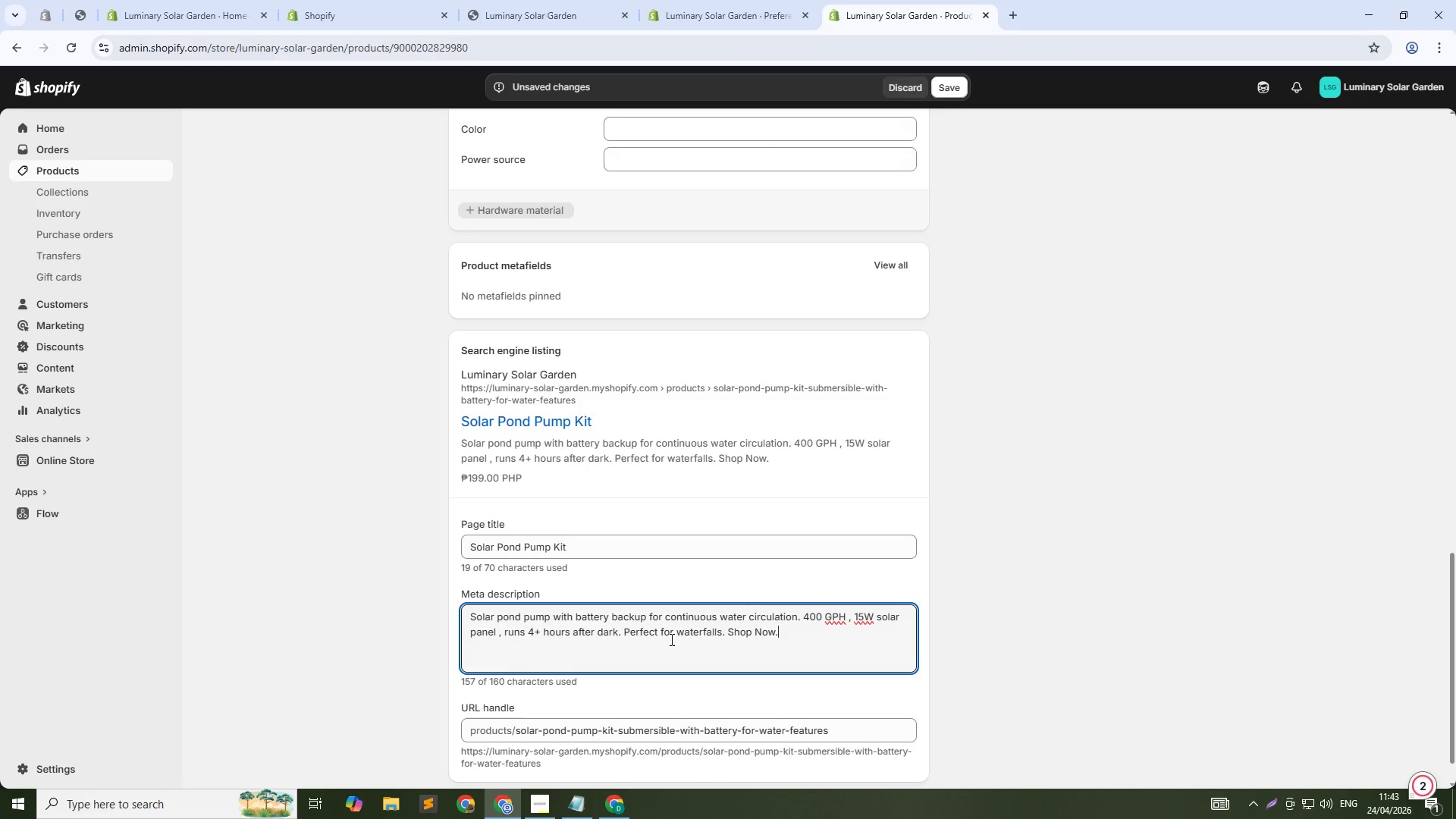 
left_click([954, 83])
 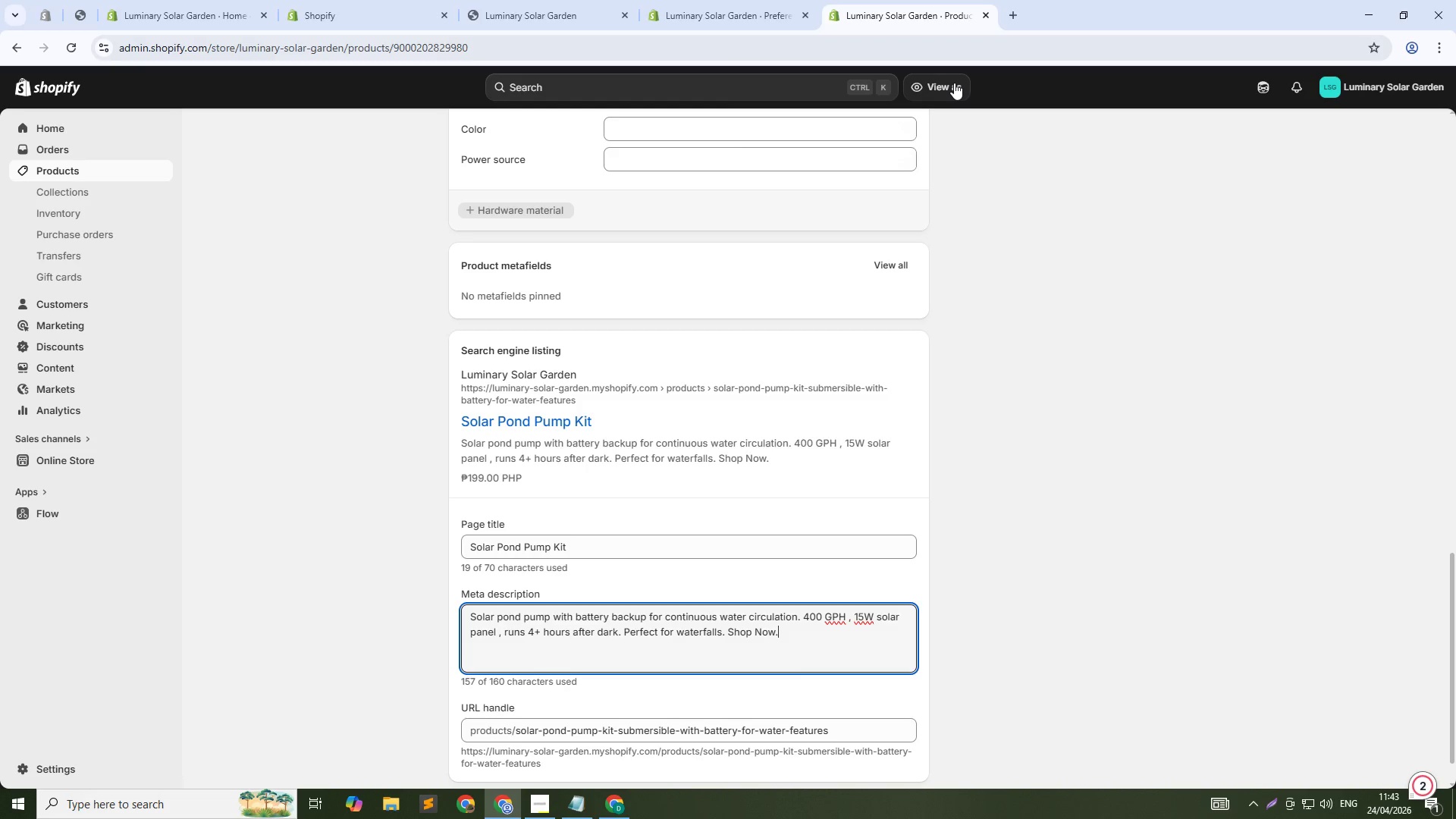 
wait(47.89)
 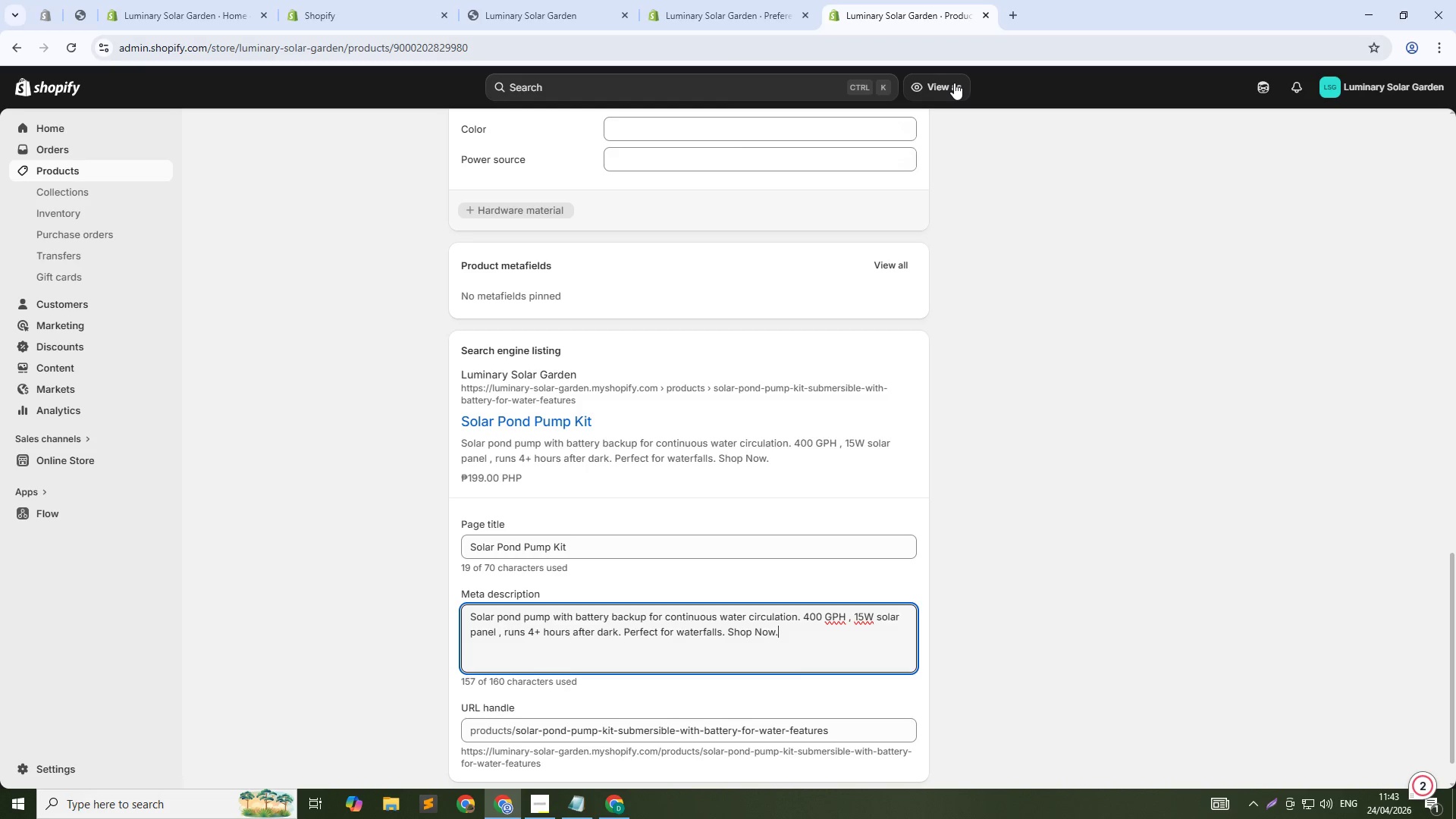 
scroll: coordinate [575, 368], scroll_direction: up, amount: 8.0
 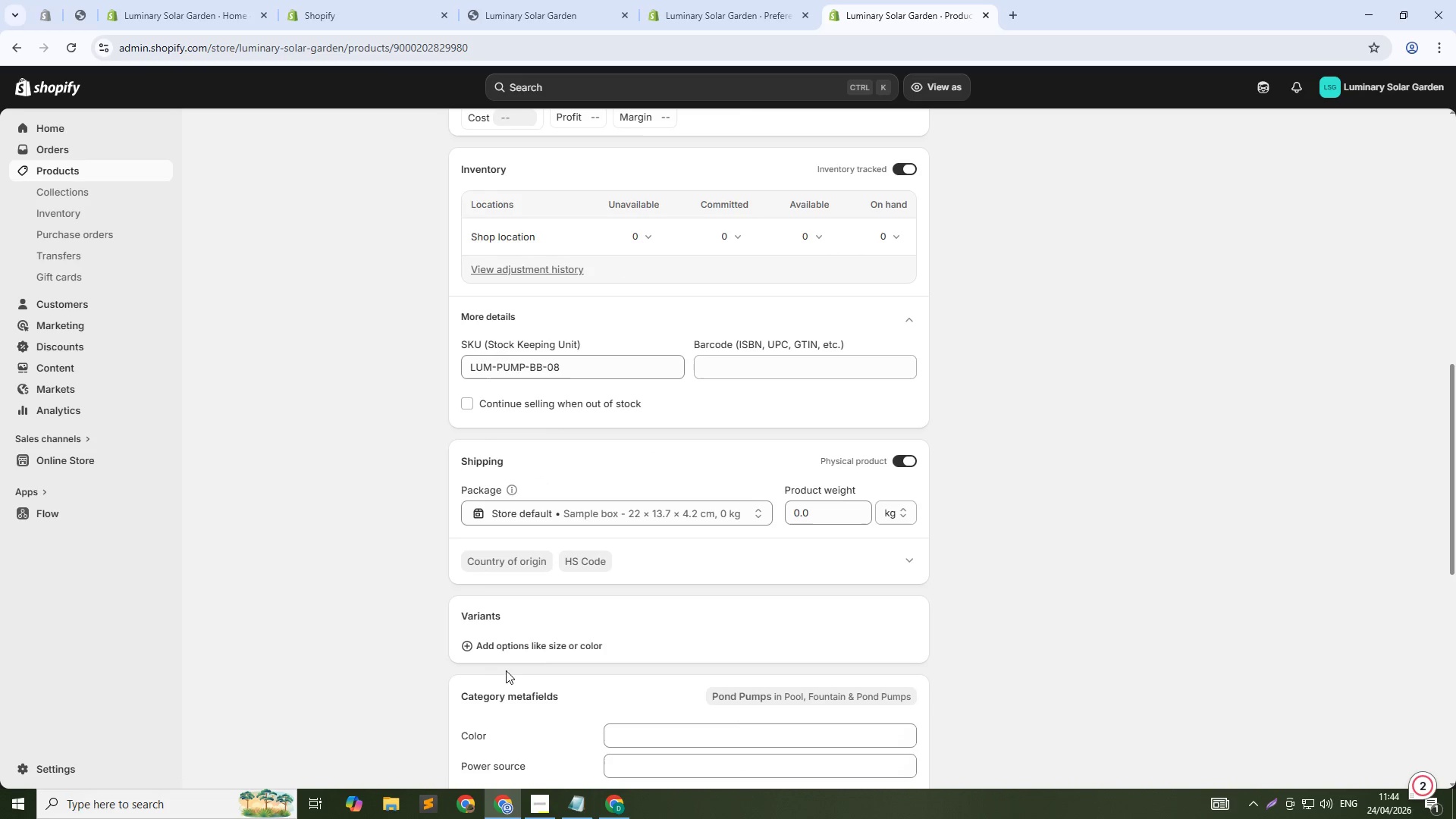 
left_click([541, 639])
 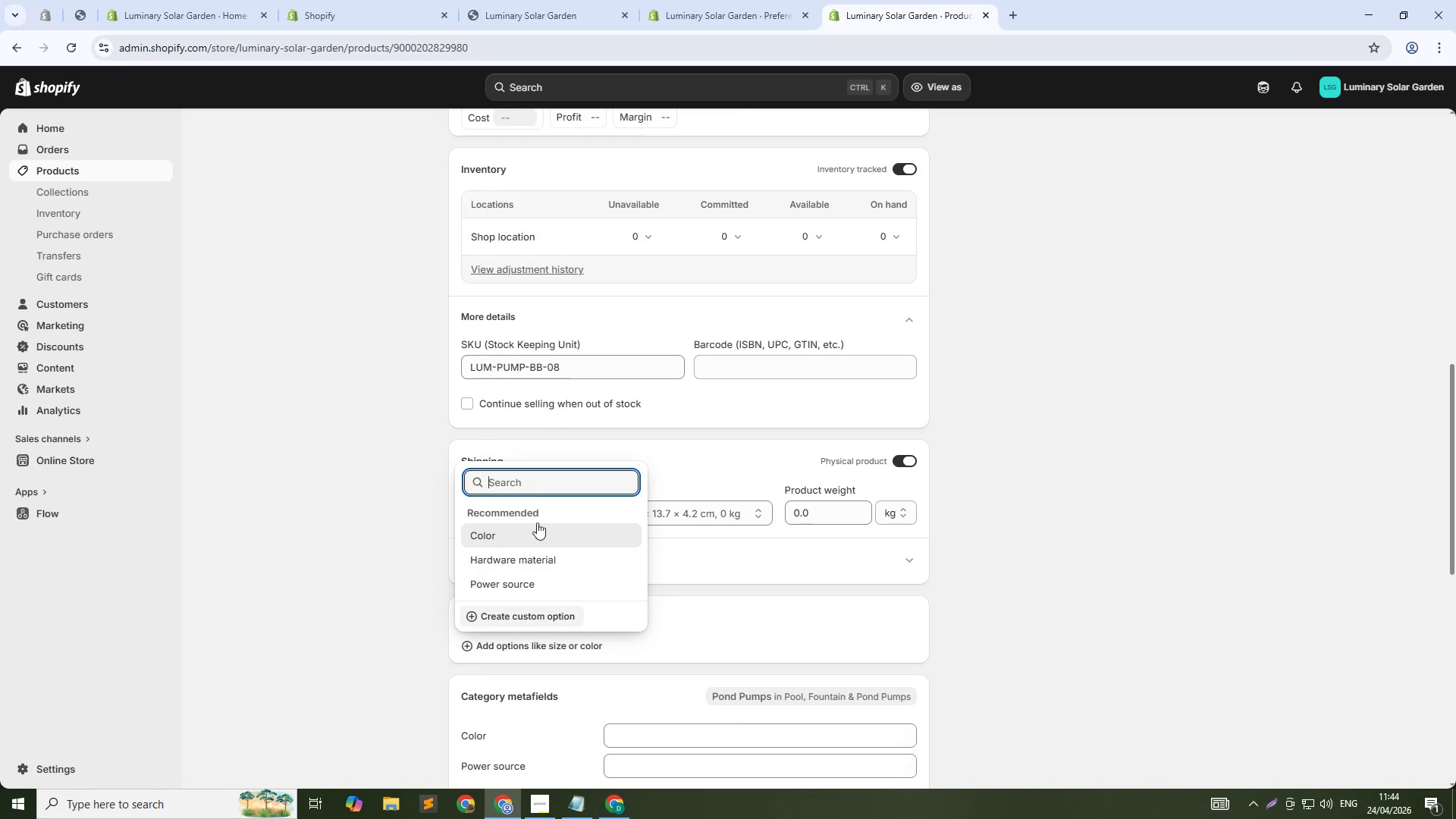 
left_click([529, 488])
 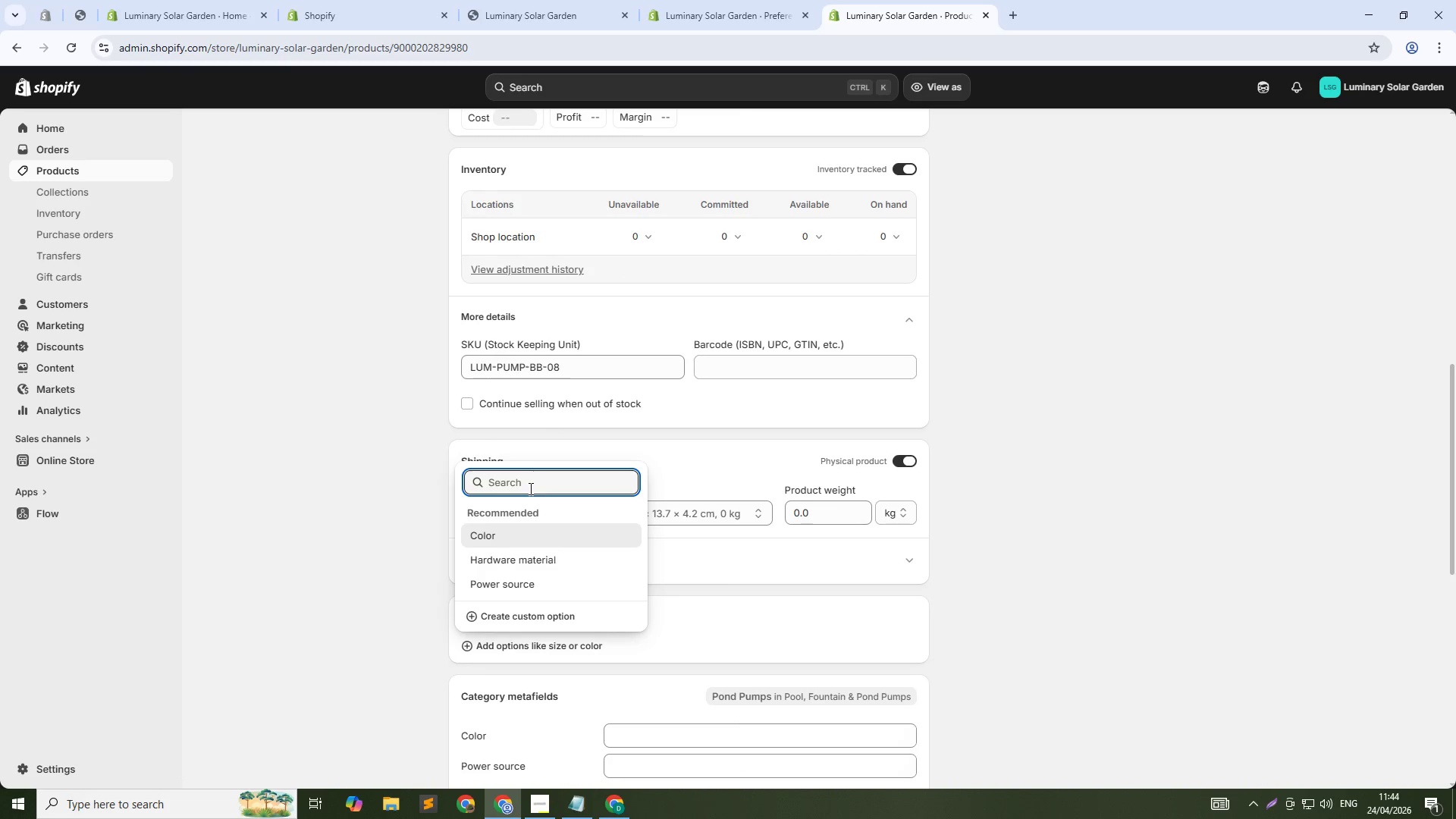 
type(Colors)
 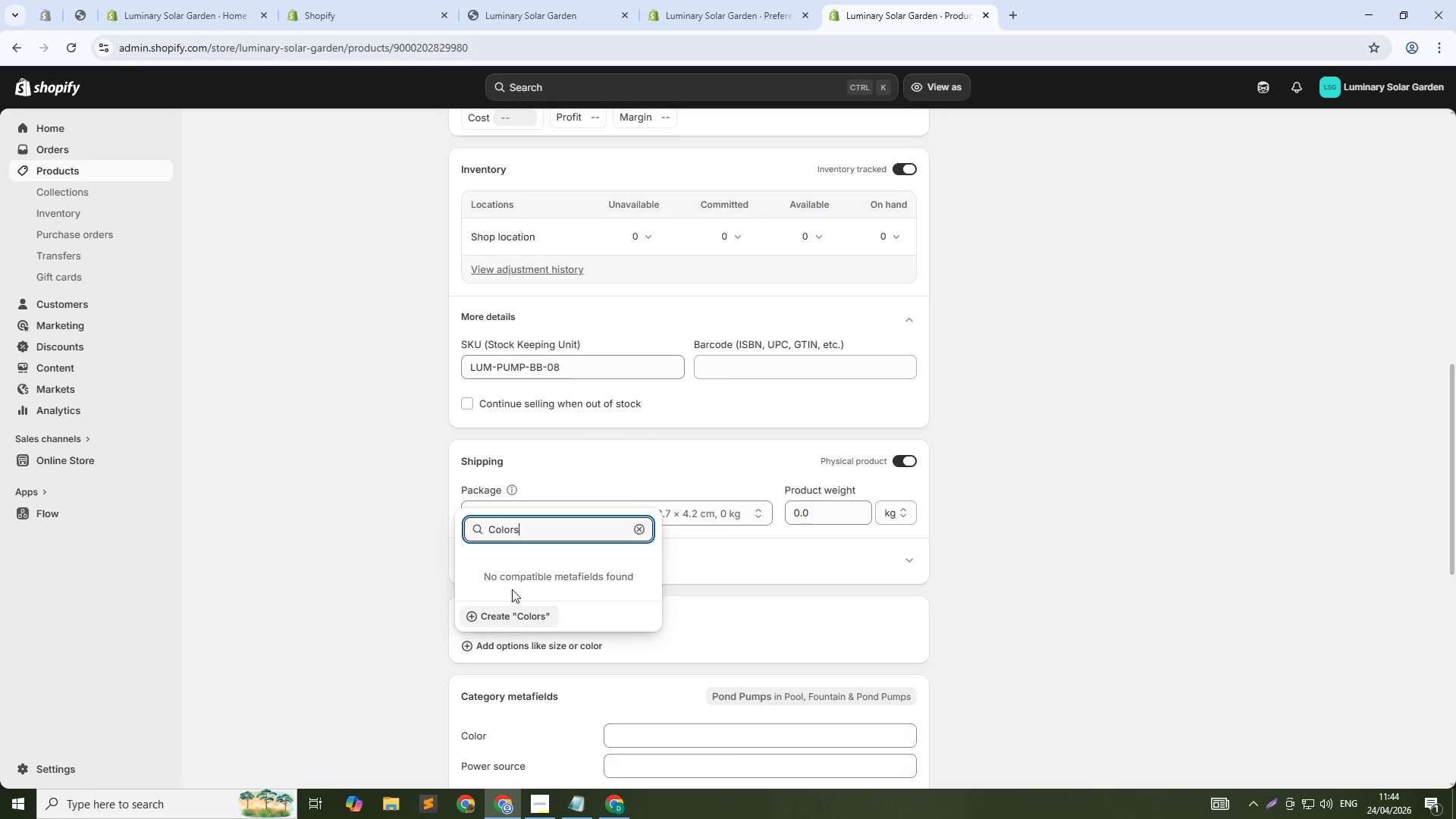 
left_click([519, 611])
 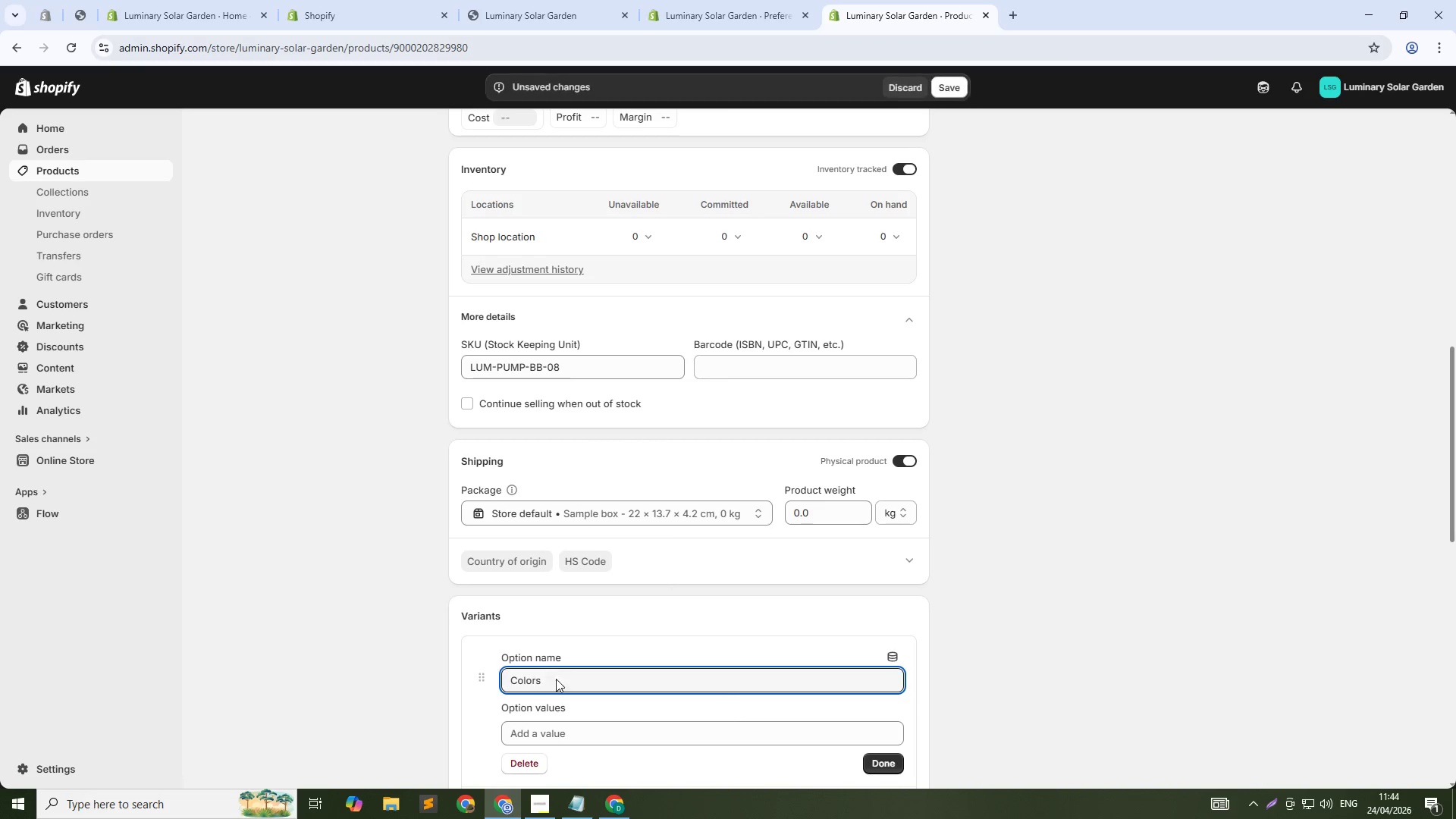 
scroll: coordinate [559, 683], scroll_direction: down, amount: 2.0
 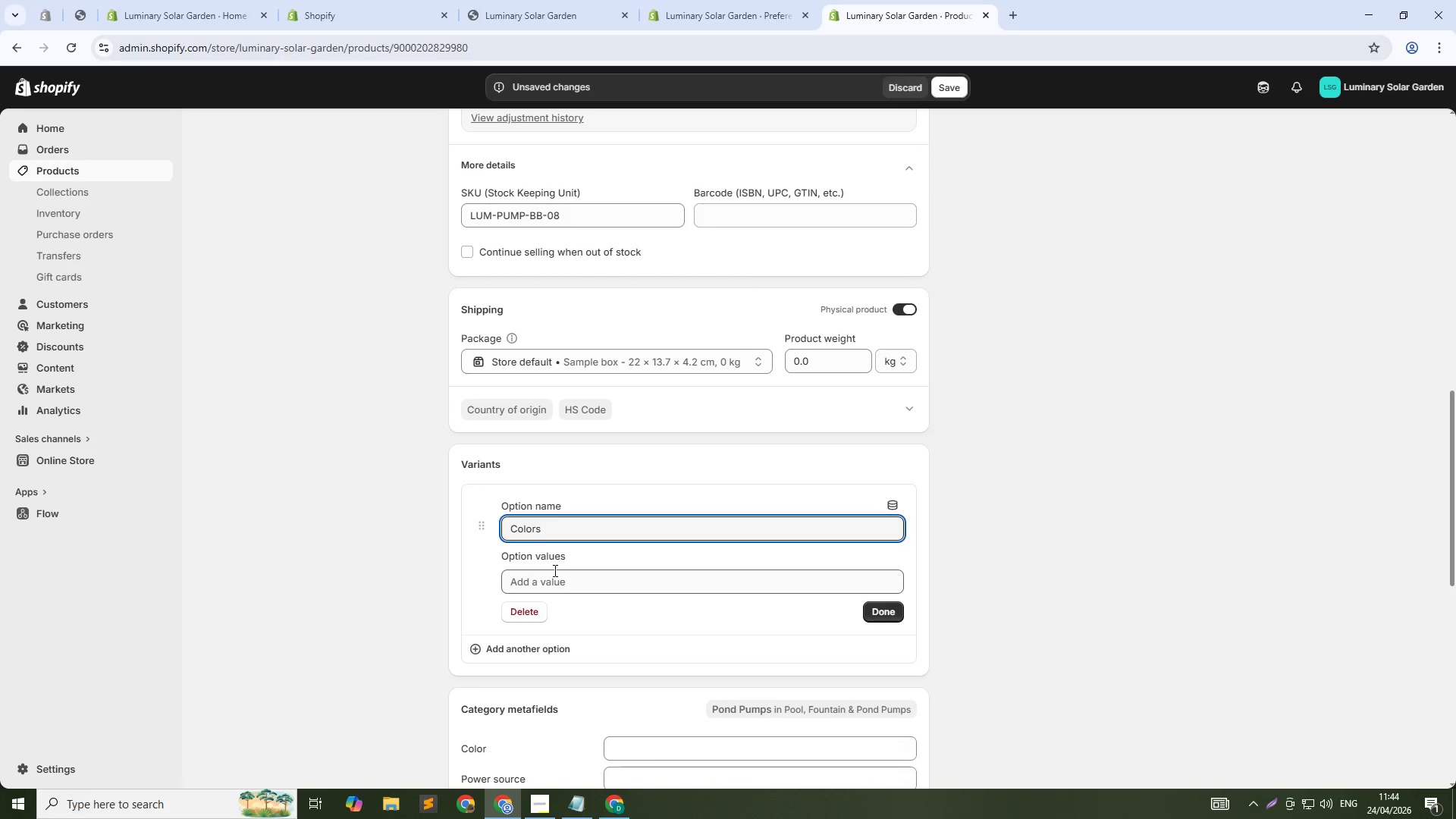 
left_click([554, 570])
 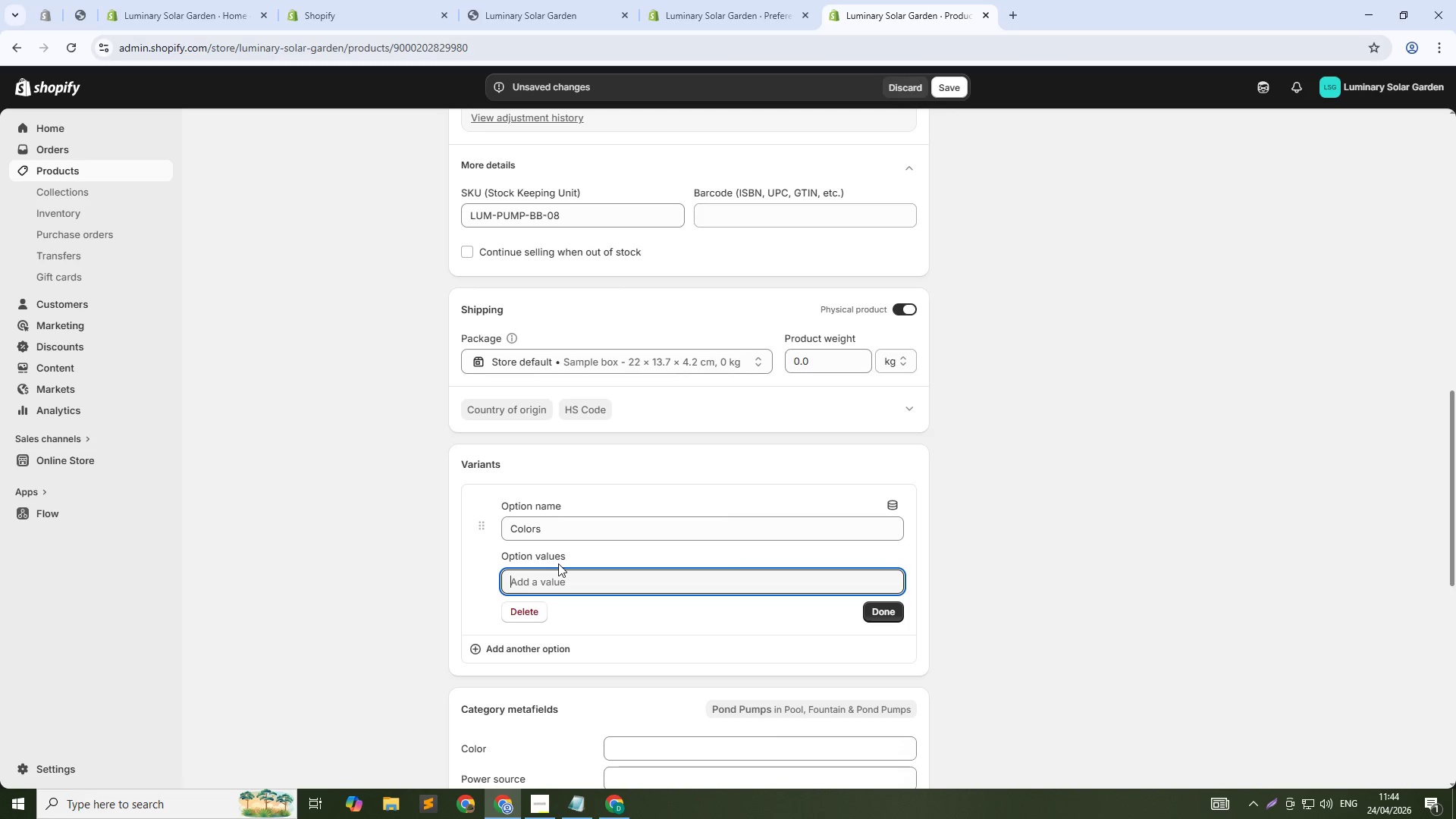 
wait(49.62)
 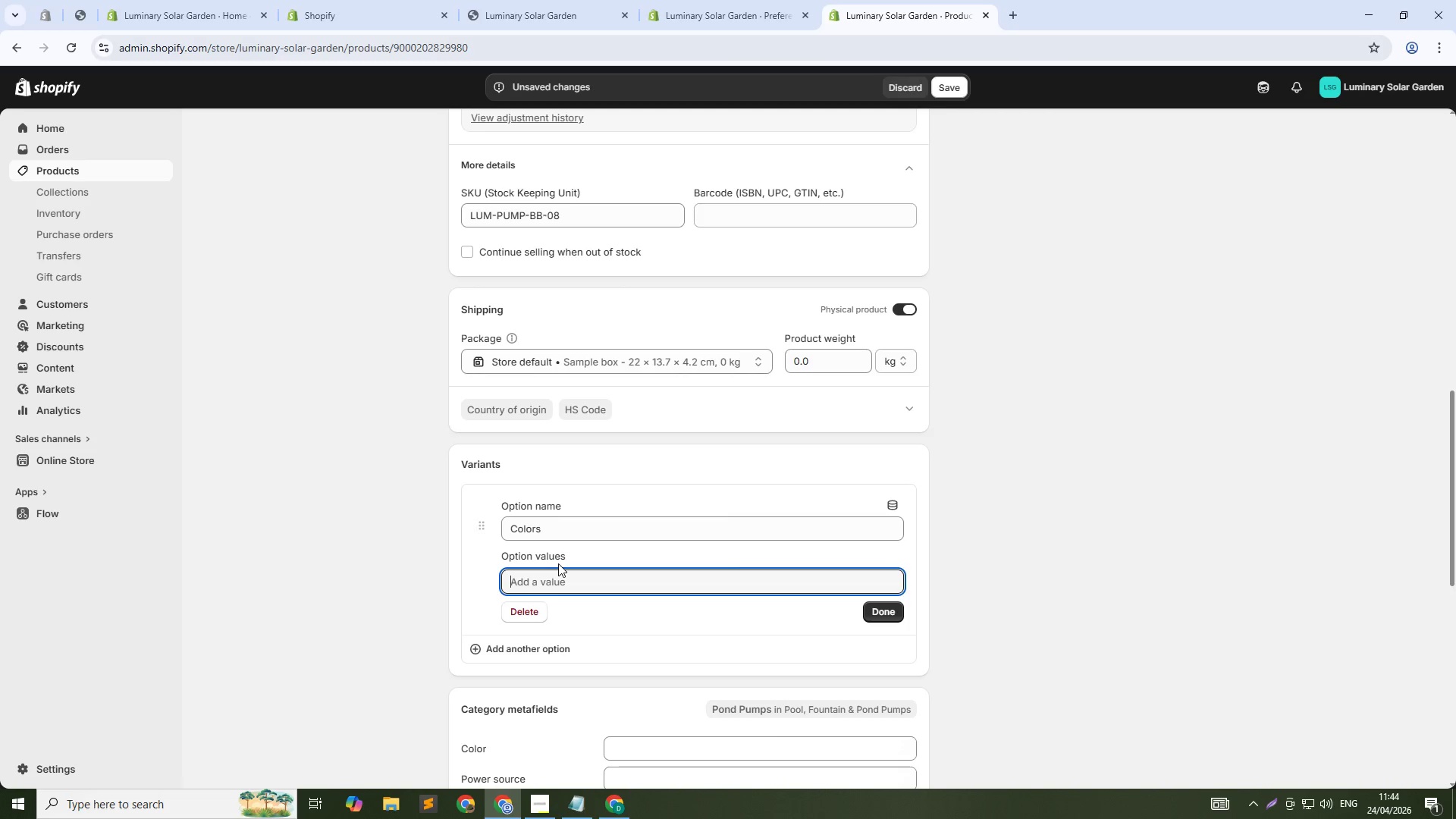 
type(400 GPH KIt )
key(Backspace)
key(Backspace)
key(Backspace)
type(it ( Sam)
key(Backspace)
key(Backspace)
type(mall Waterfall))
 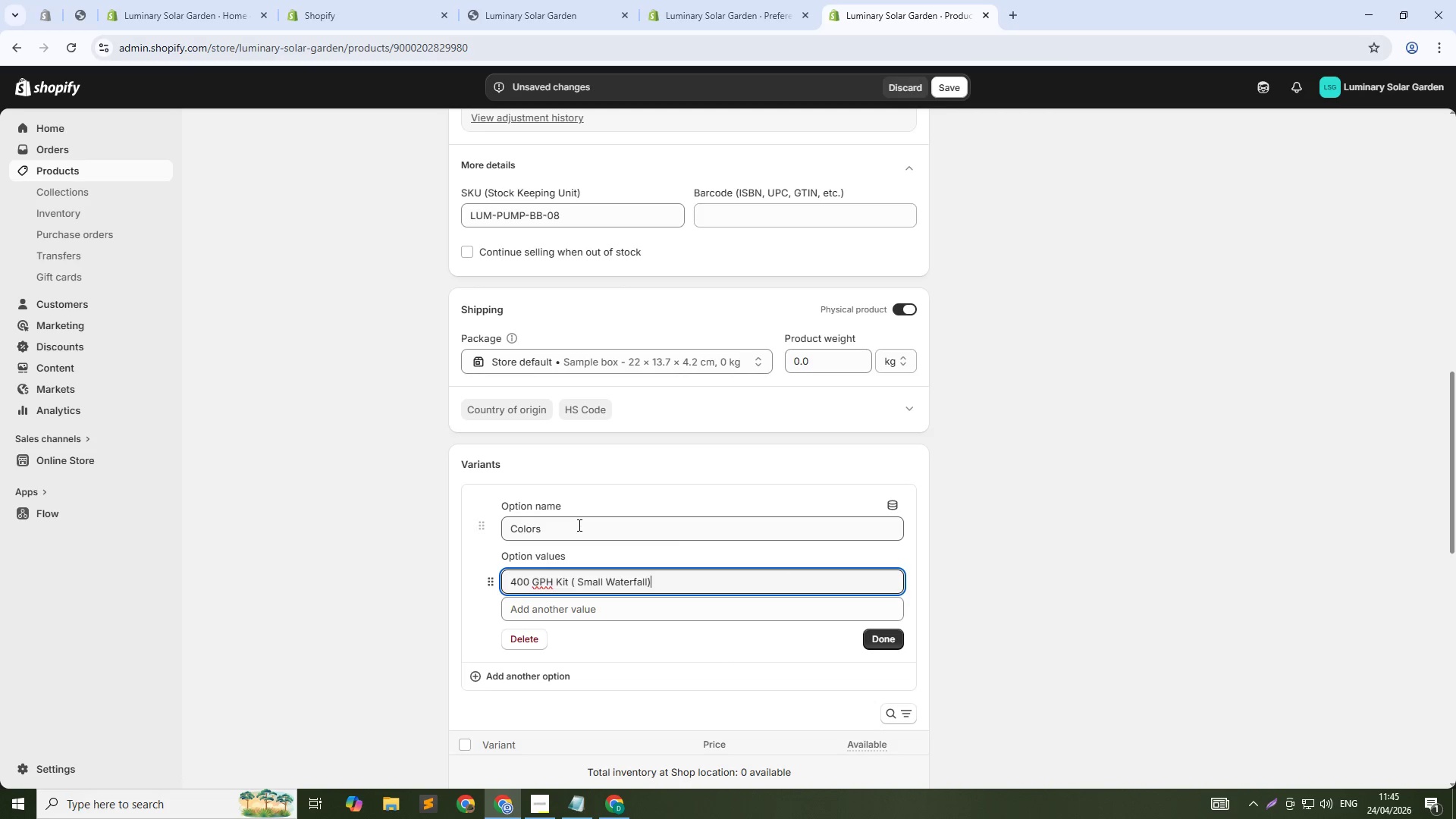 
left_click([582, 620])
 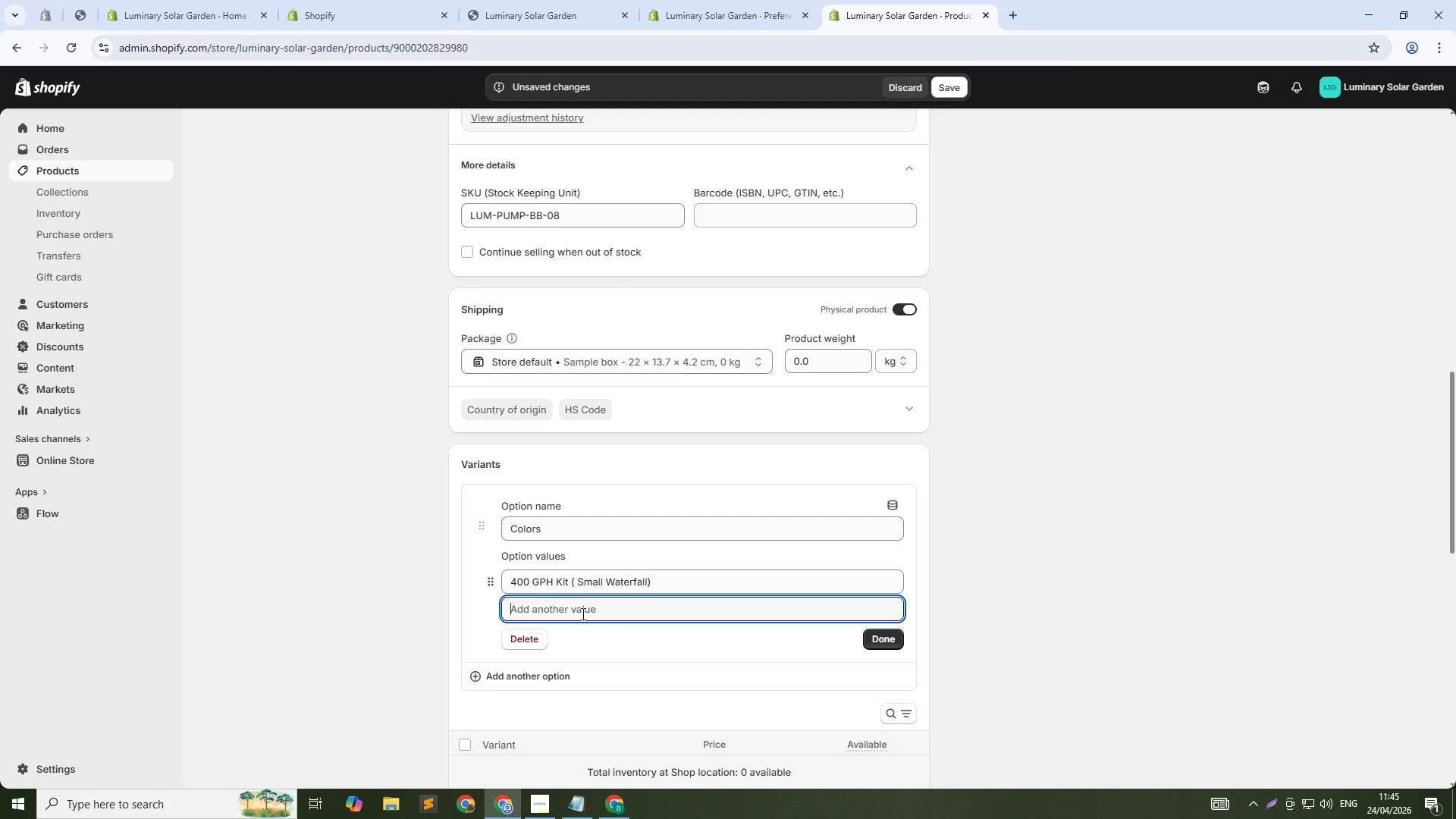 
type(800 GPH Kit ( ME)
key(Backspace)
type(edium Waterfall ))
 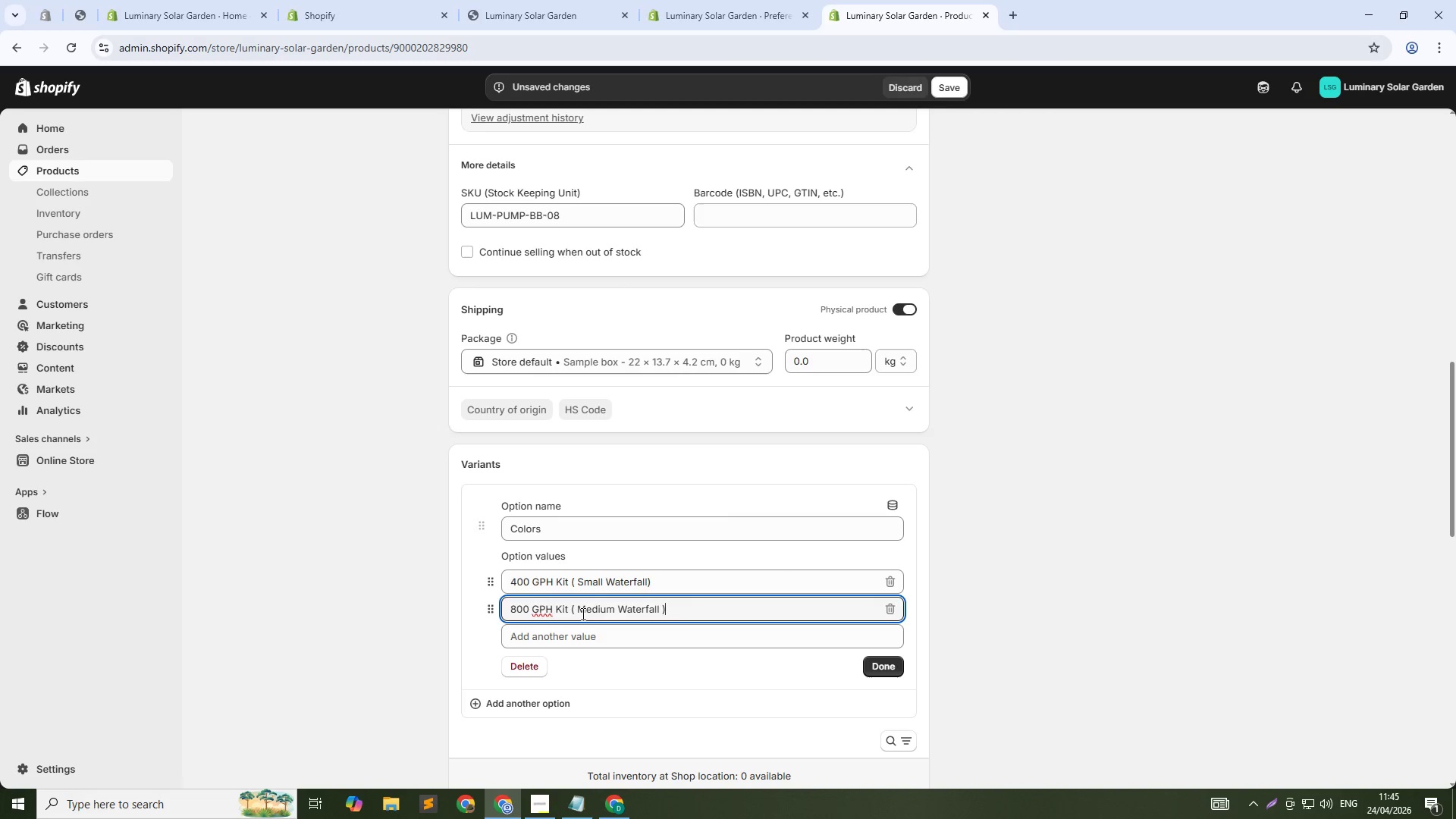 
left_click([661, 613])
 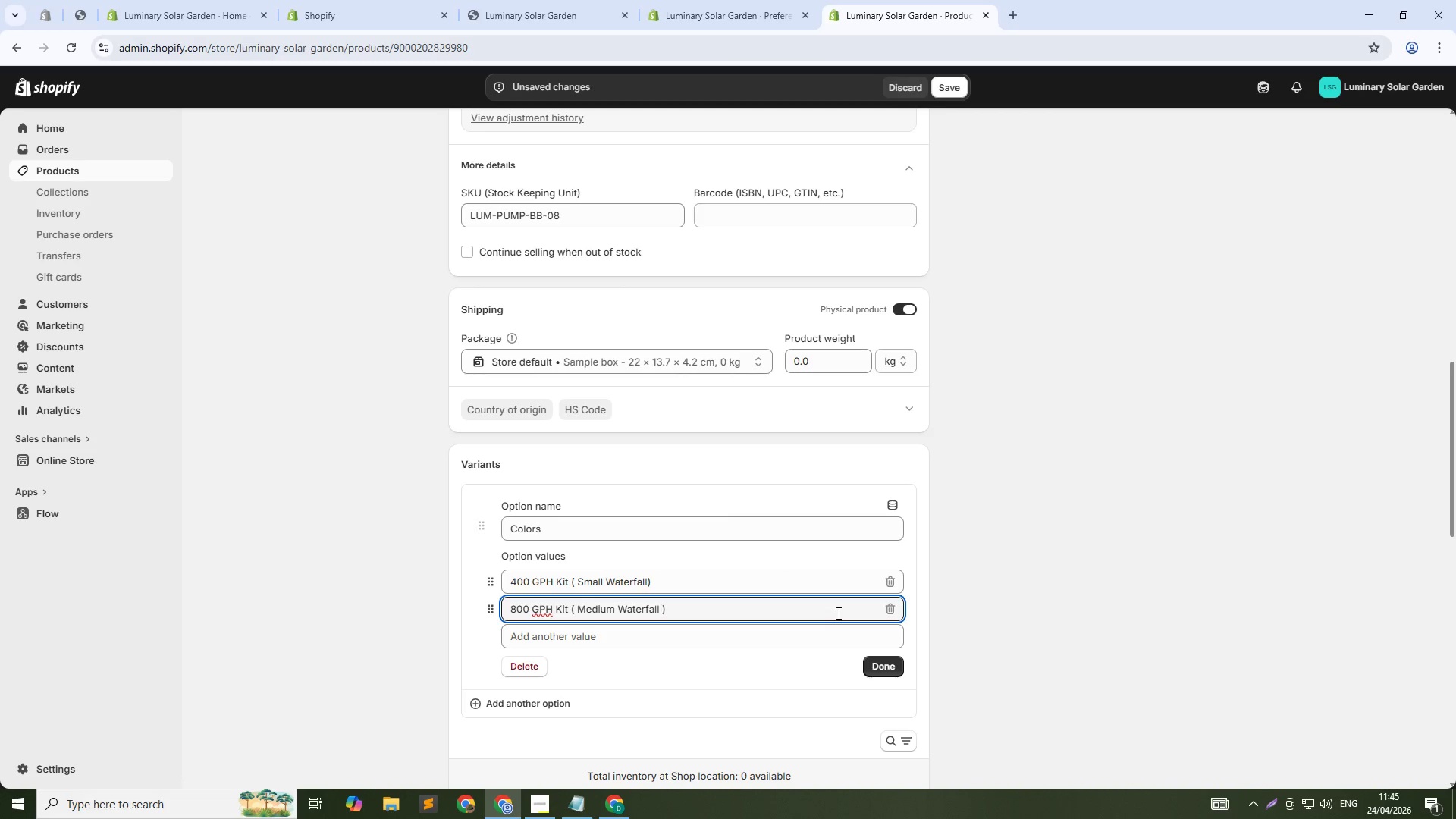 
key(Backspace)
 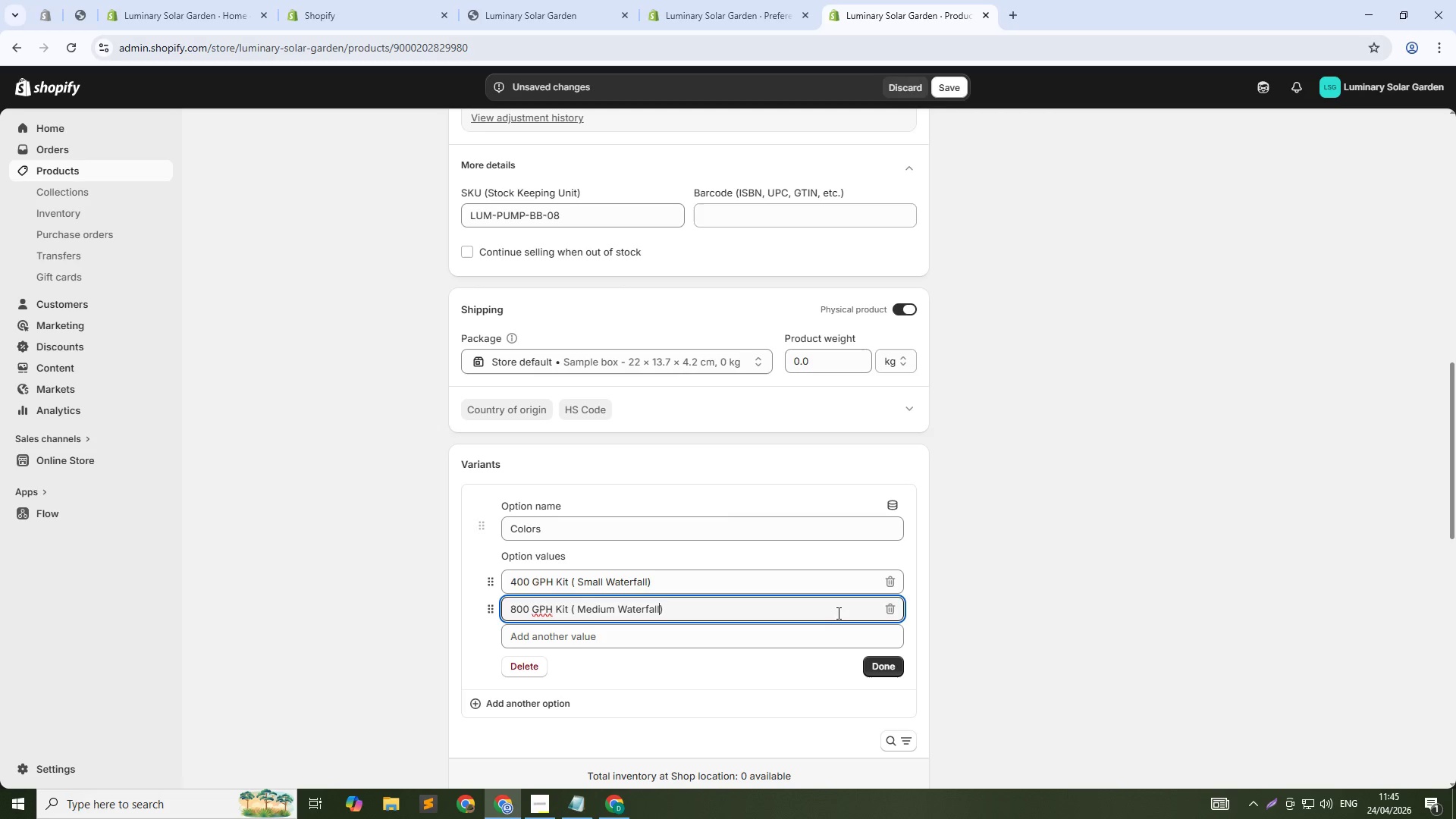 
hold_key(key=ArrowLeft, duration=1.05)
 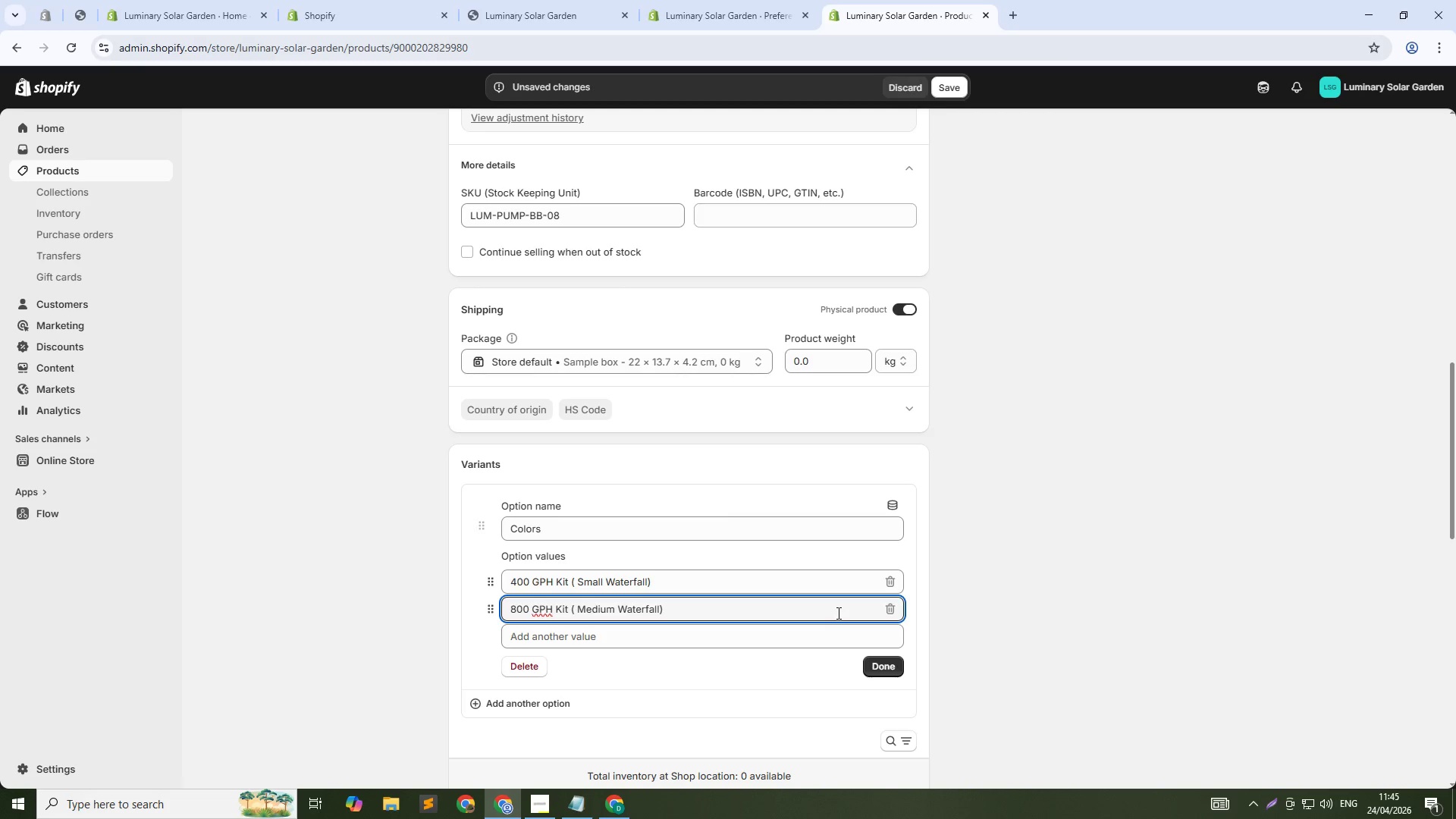 
key(ArrowRight)
 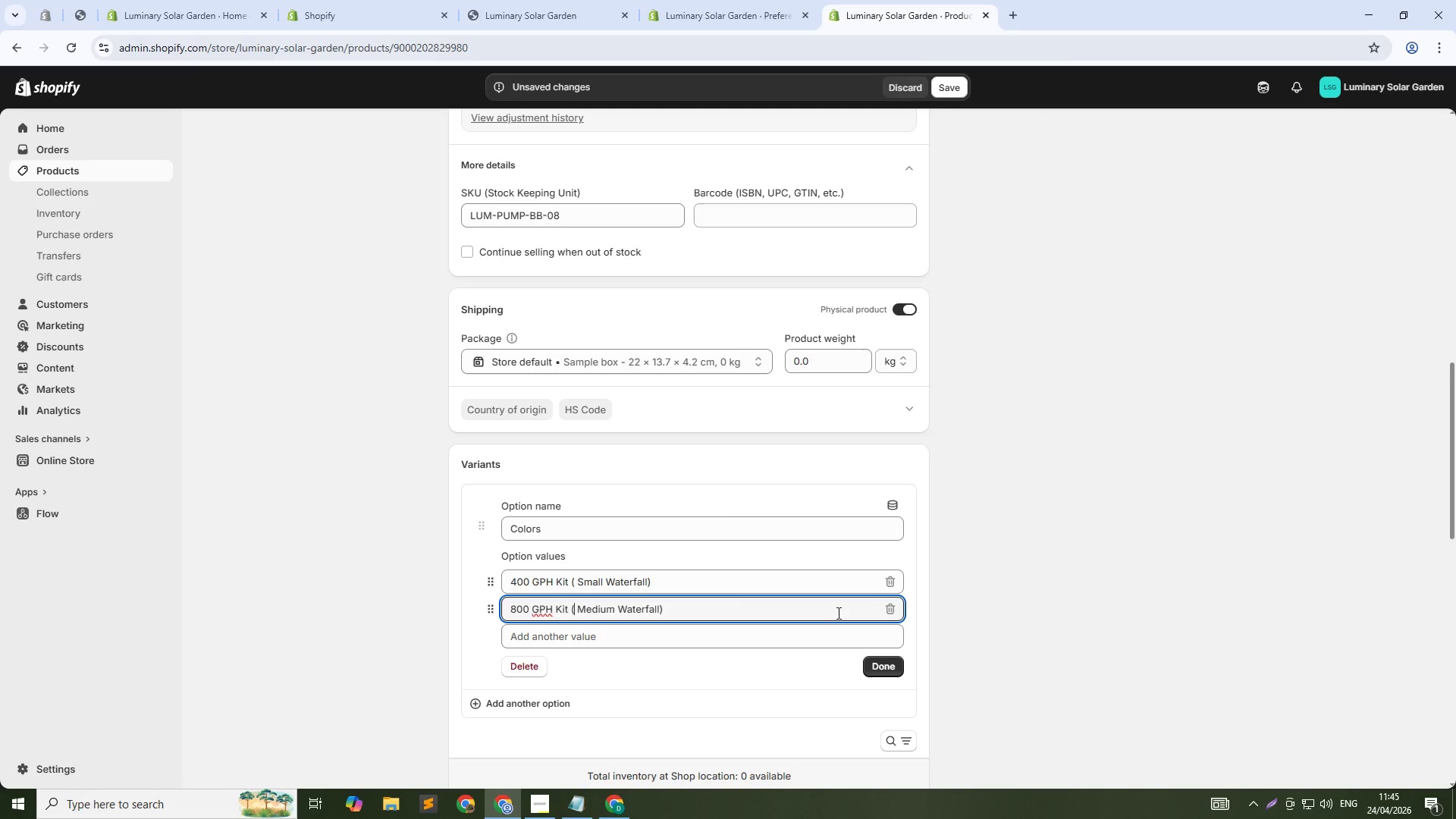 
key(ArrowRight)
 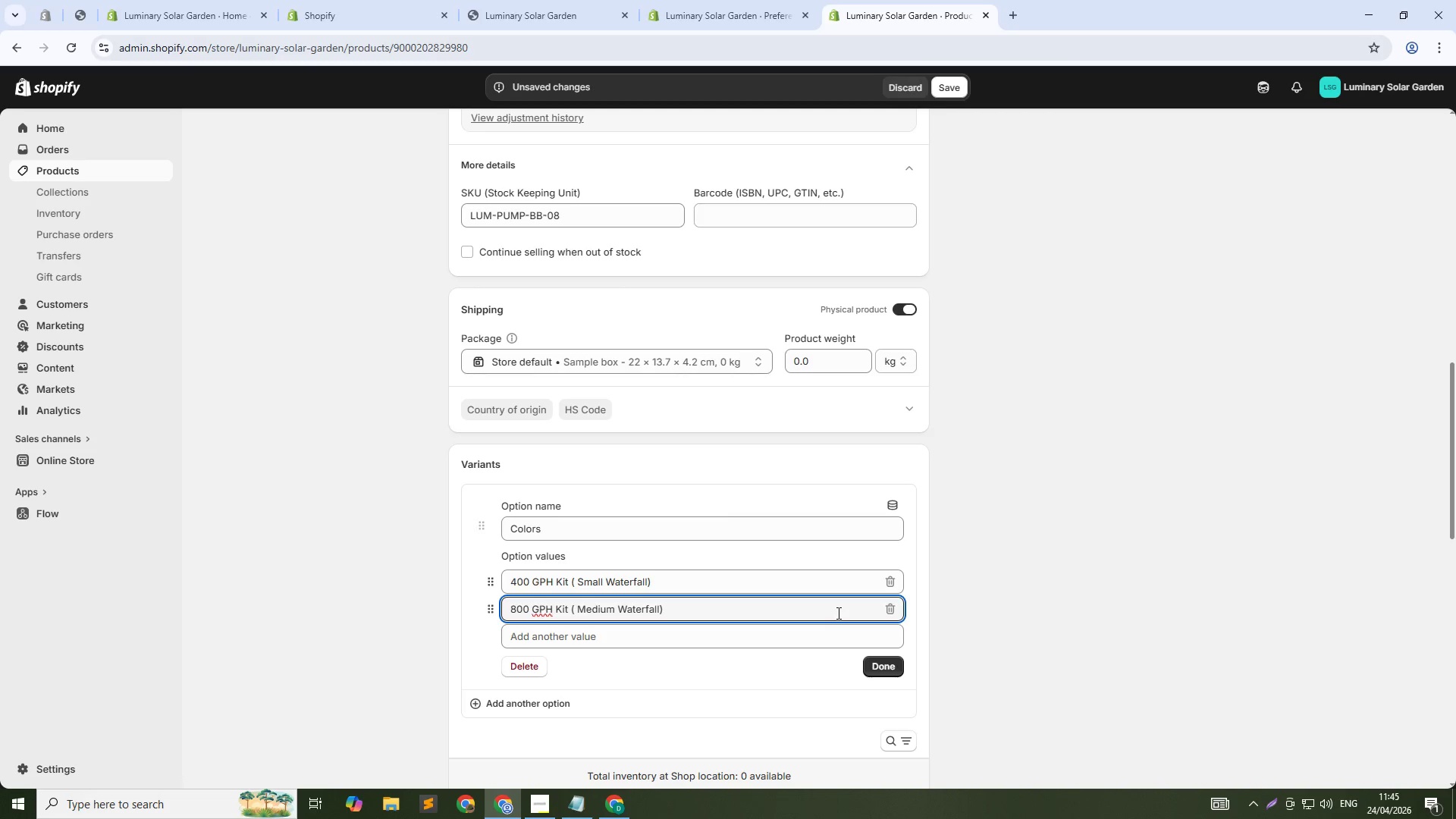 
key(Backspace)
 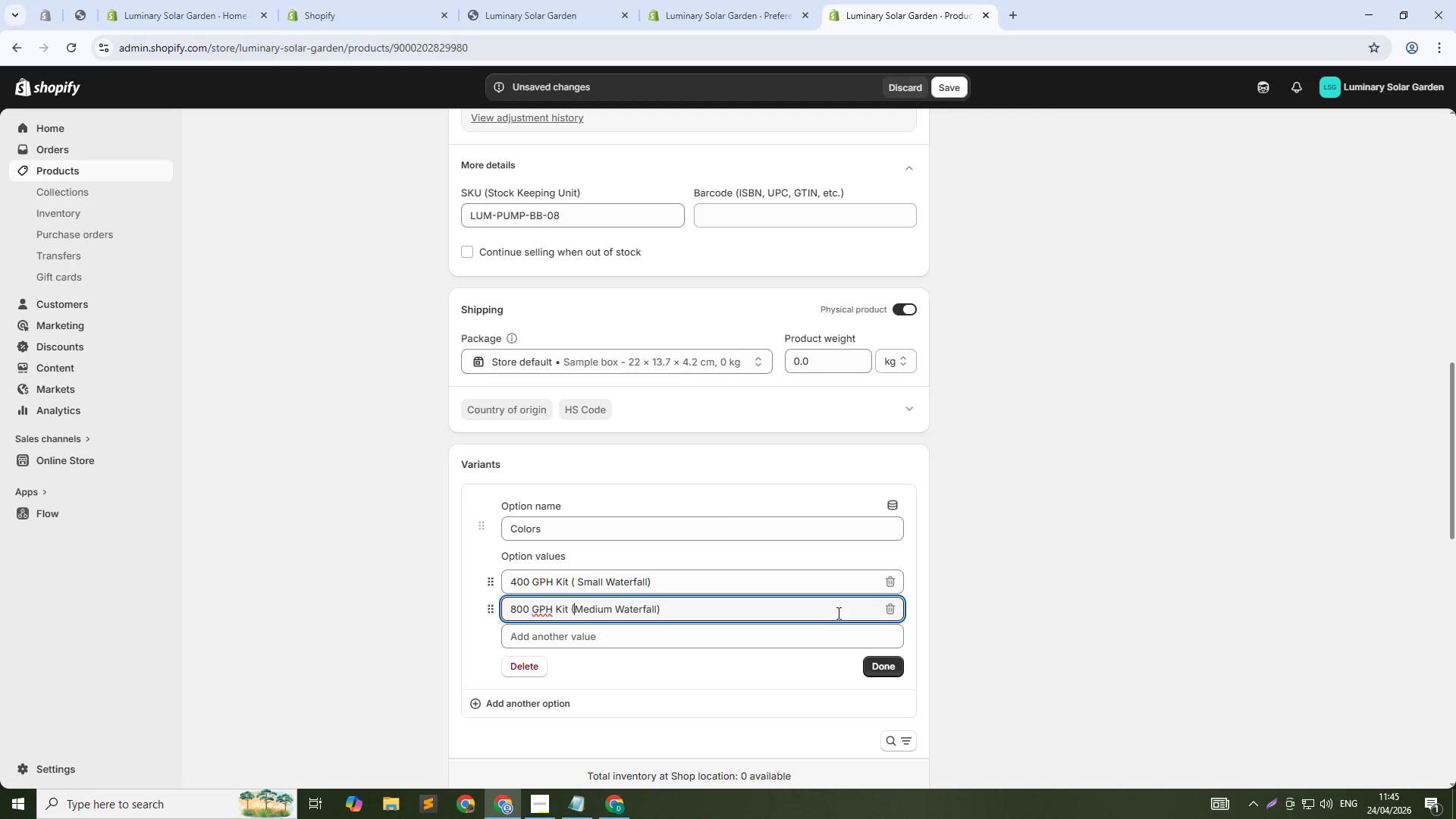 
key(ArrowUp)
 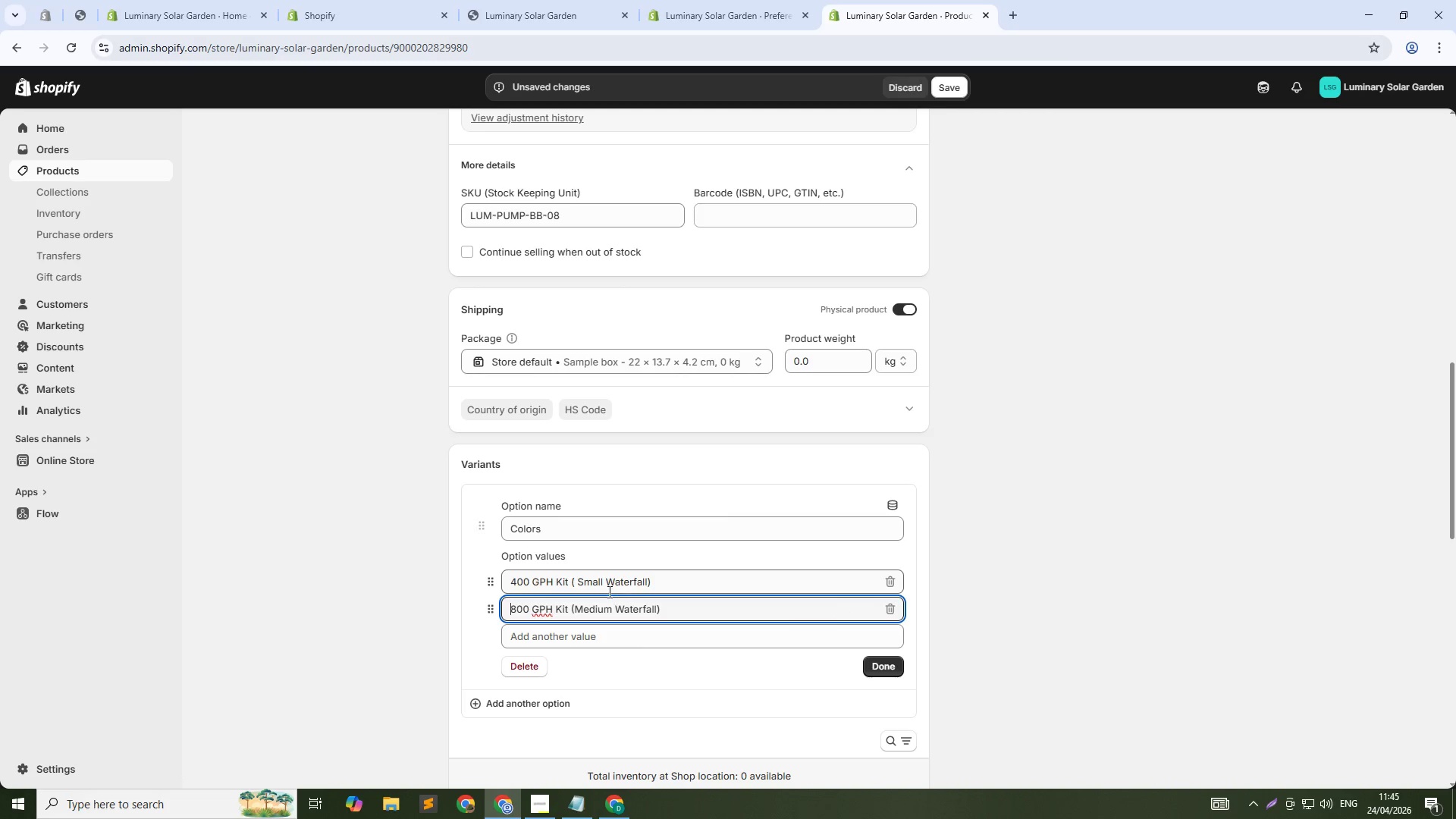 
left_click([581, 583])
 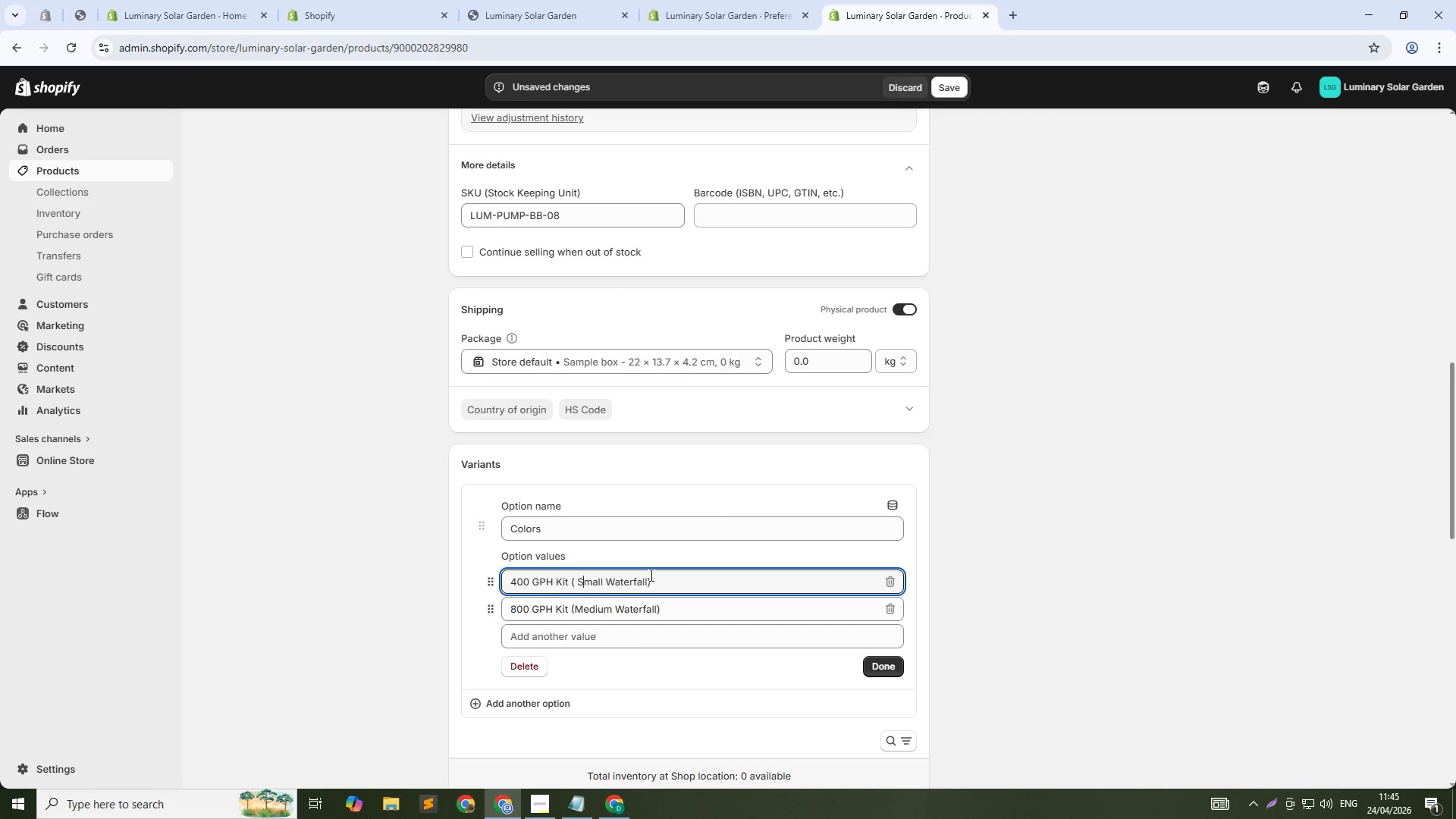 
key(ArrowLeft)
 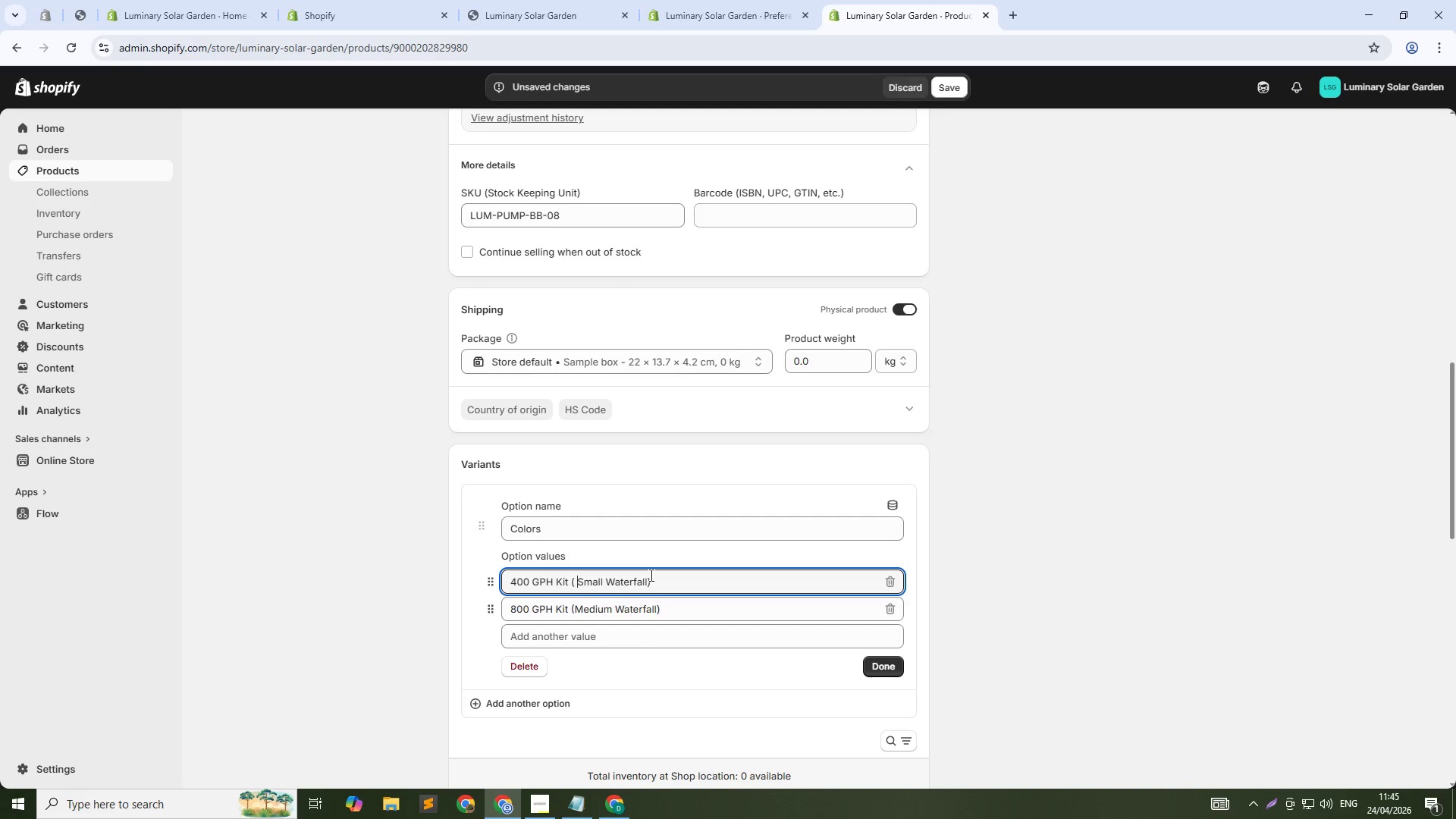 
key(Backspace)
 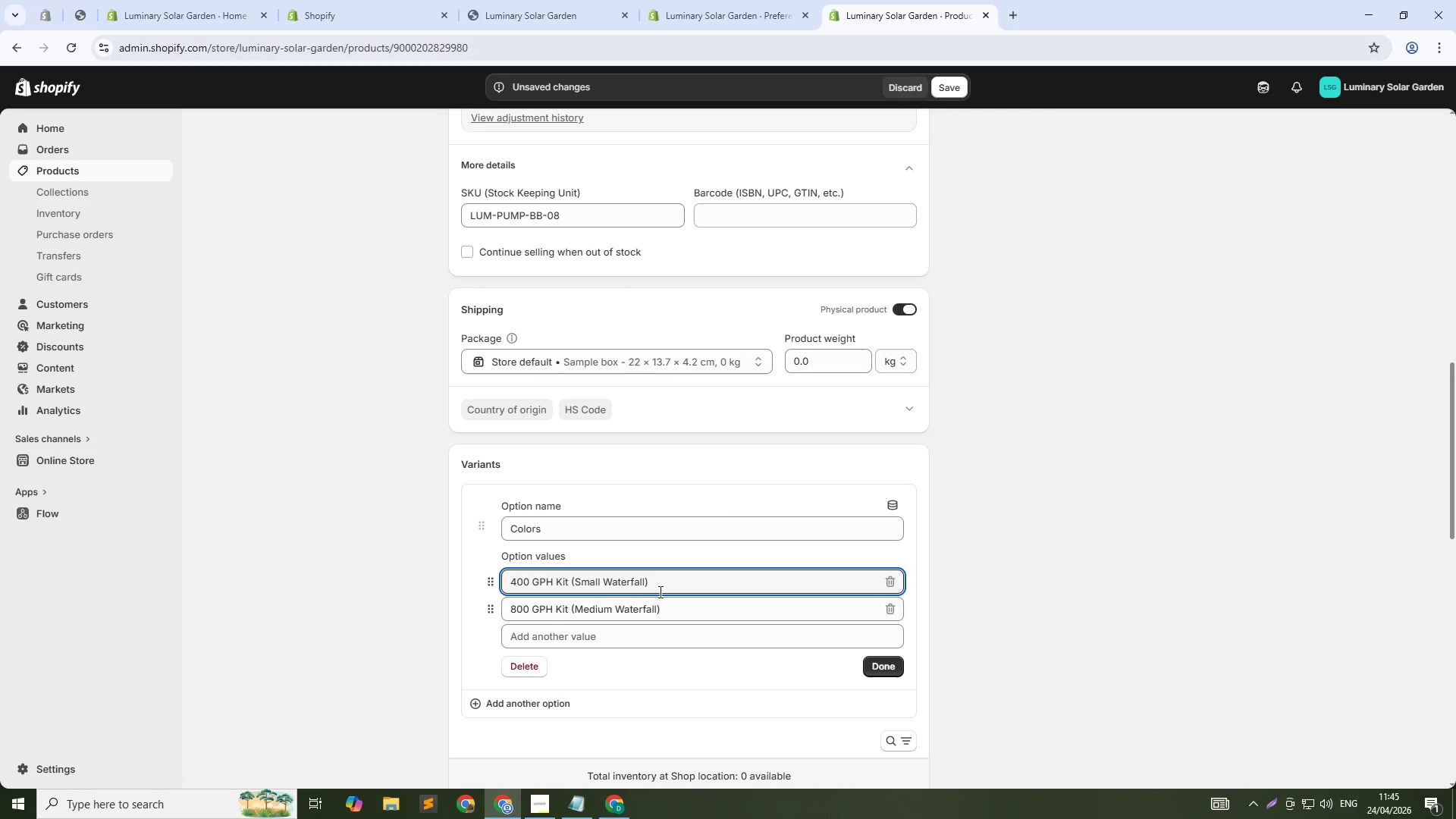 
left_click([672, 607])
 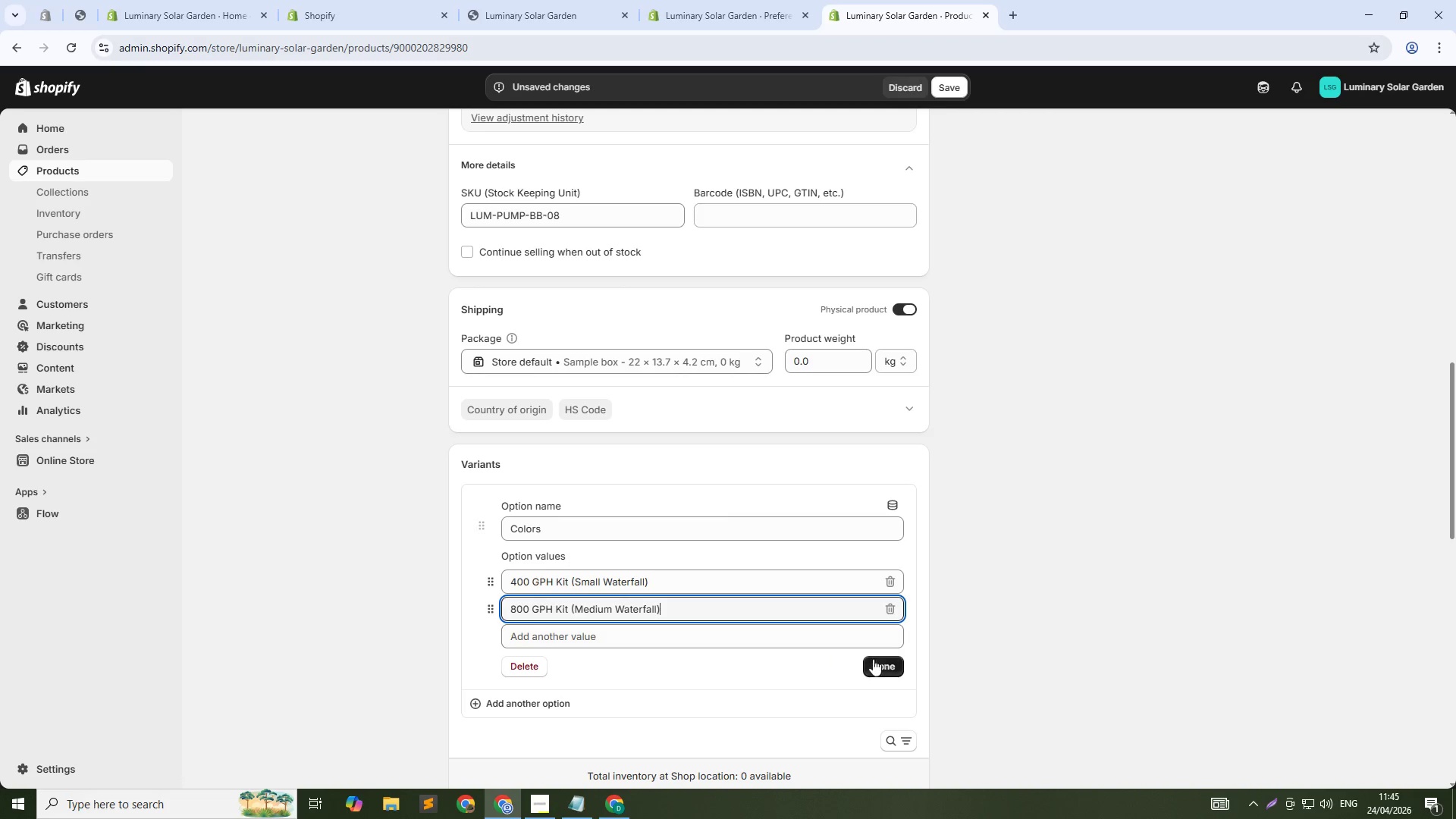 
left_click([880, 661])
 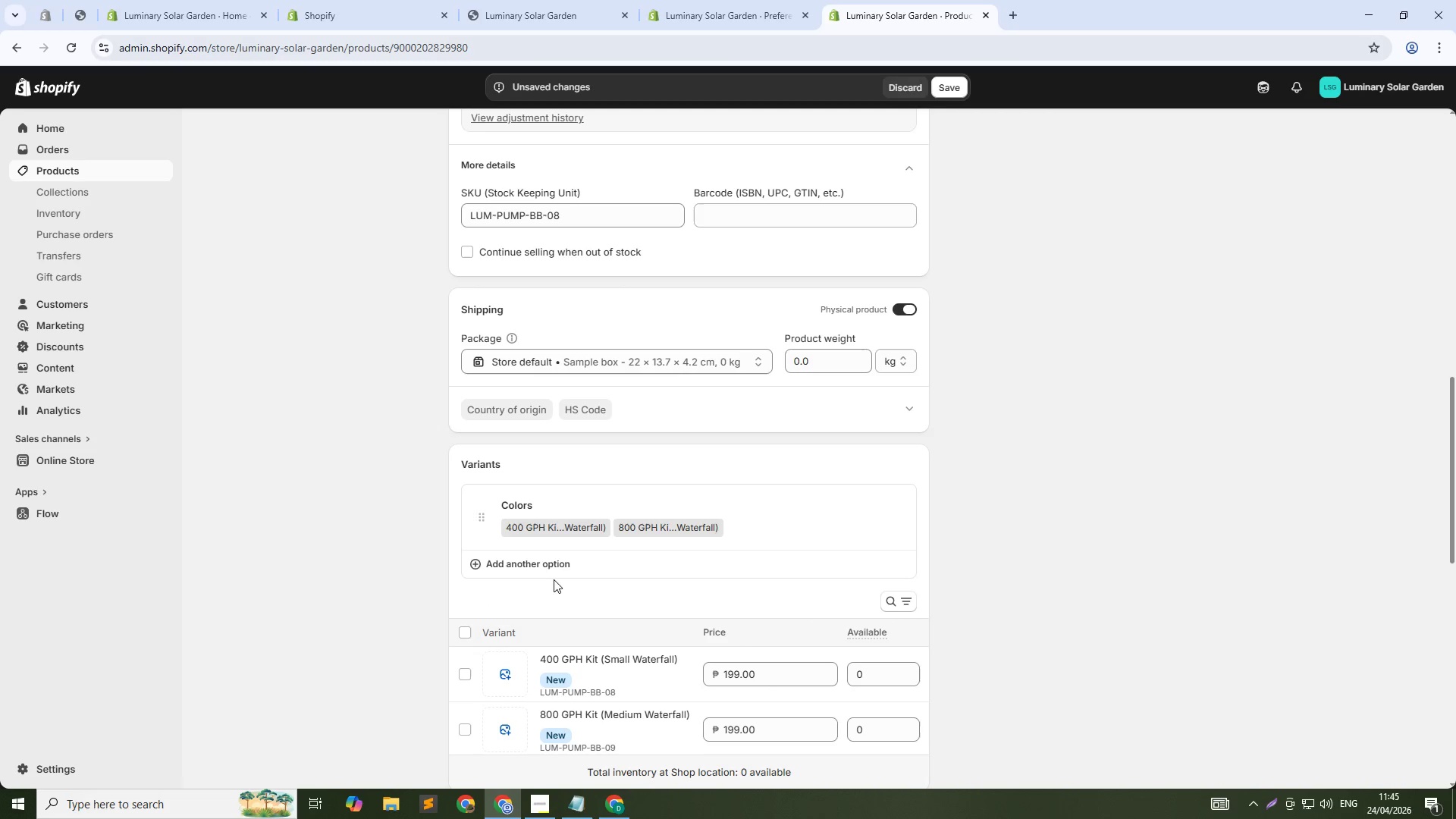 
left_click([939, 86])
 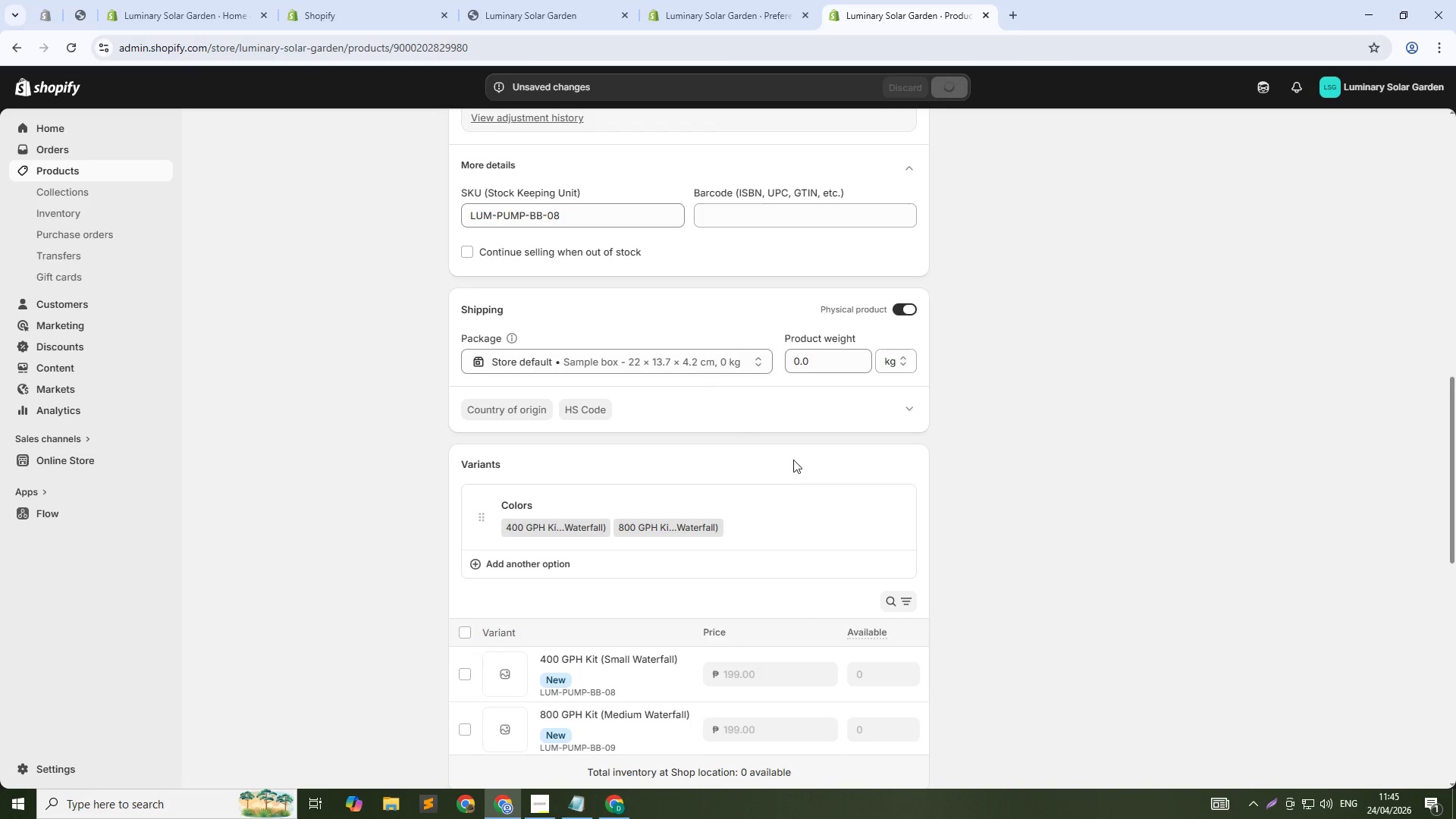 
scroll: coordinate [793, 563], scroll_direction: down, amount: 2.0
 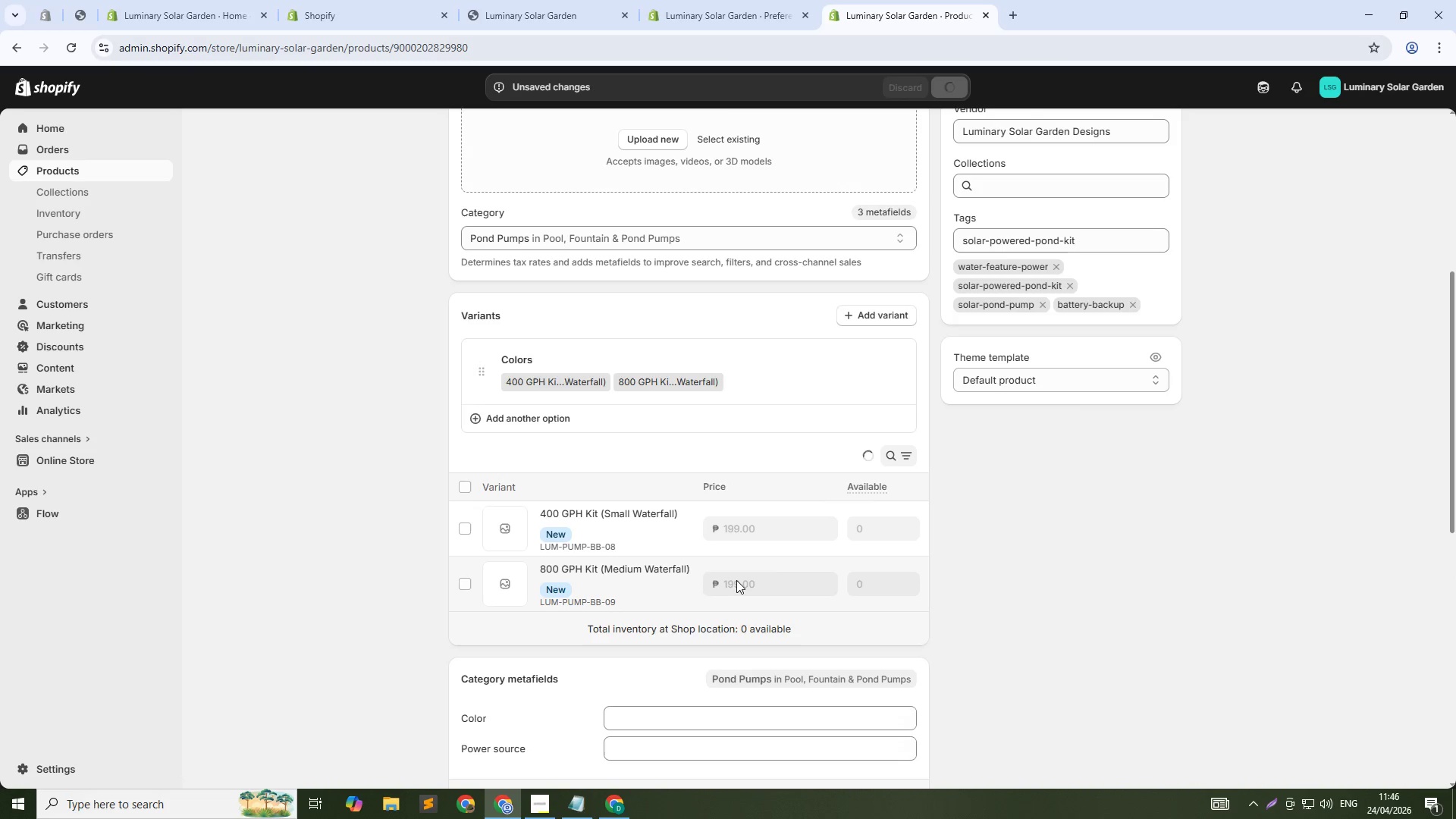 
double_click([736, 580])
 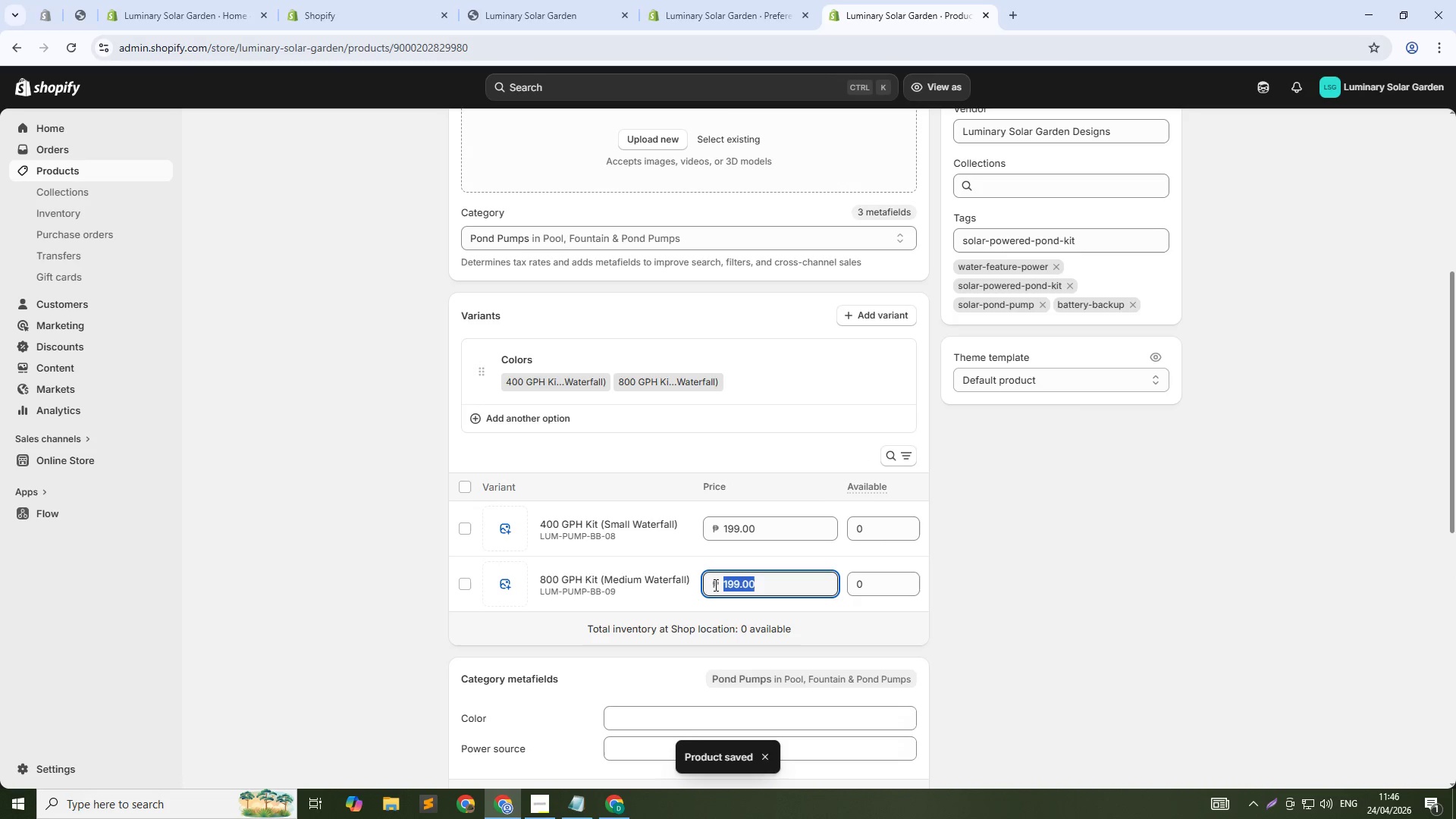 
key(Numpad2)
 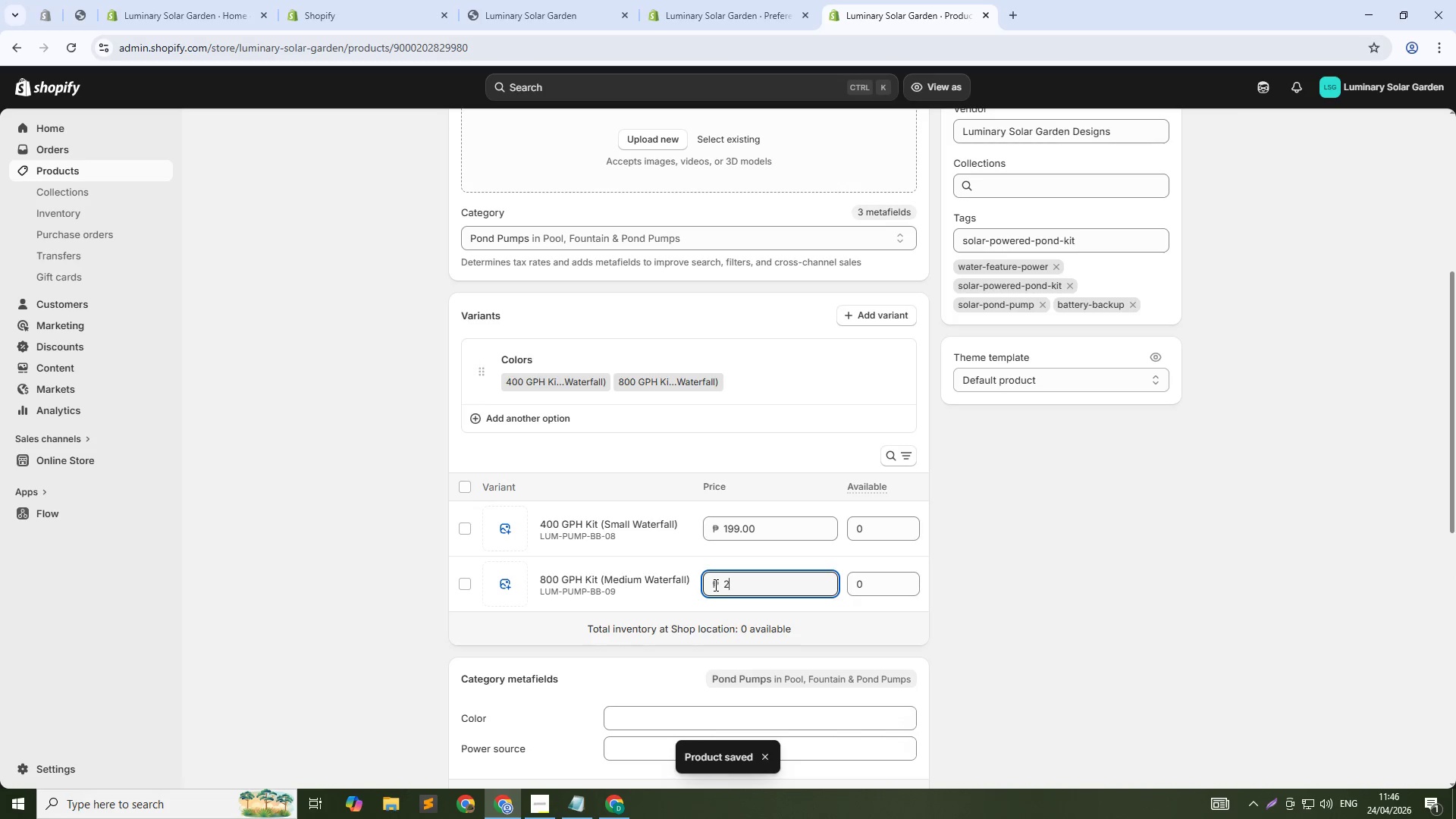 
key(Numpad9)
 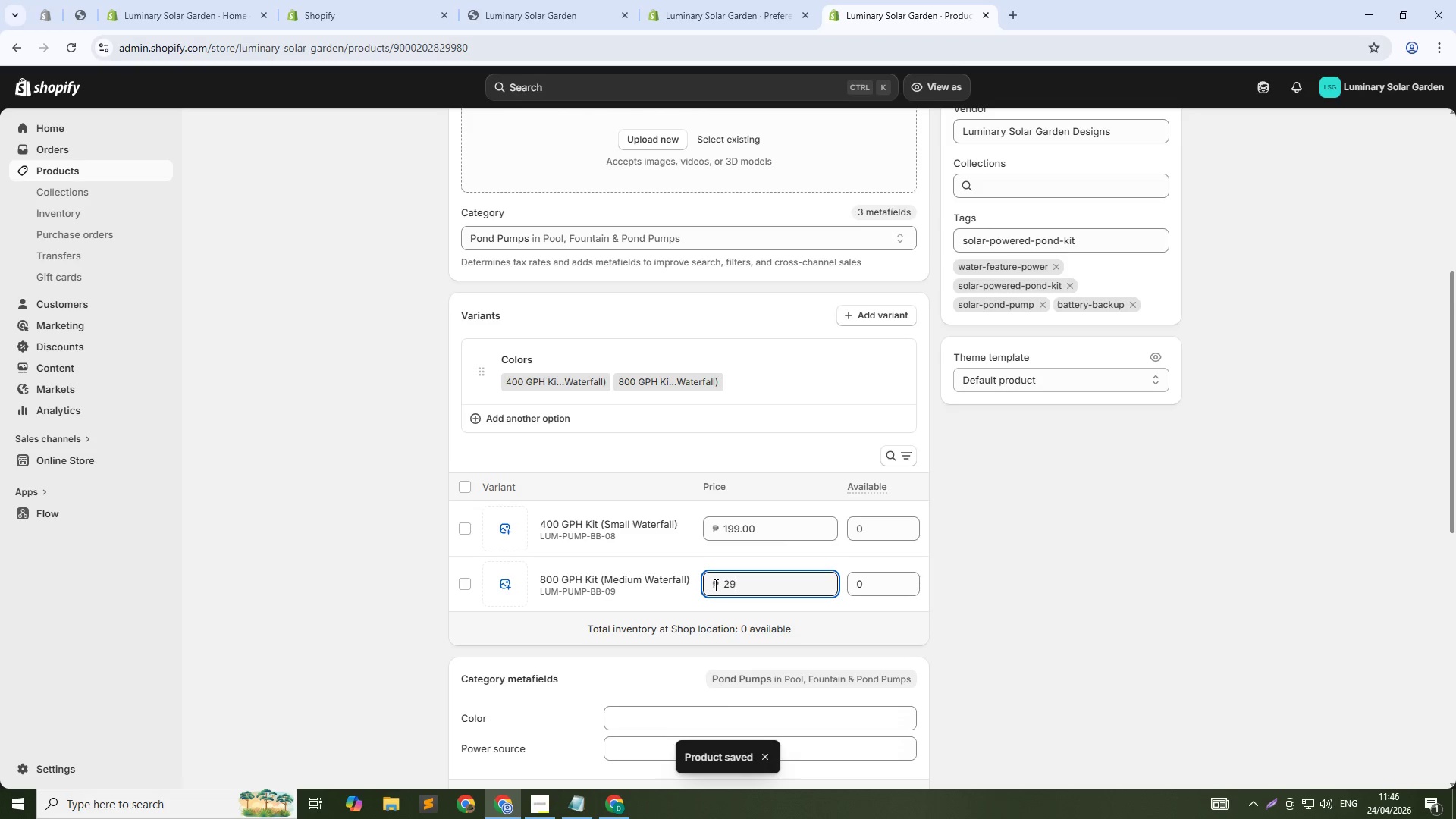 
key(Numpad9)
 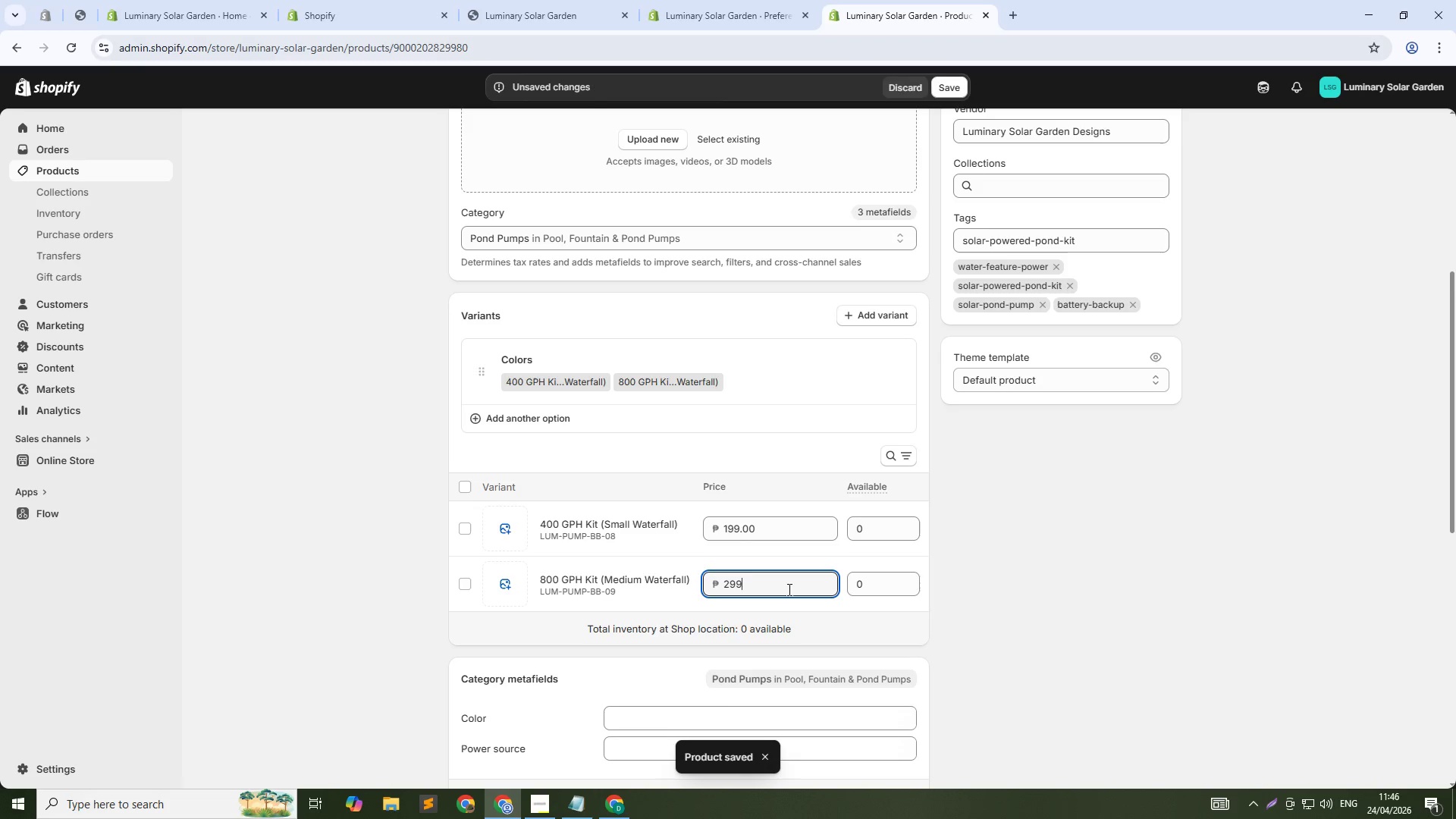 
left_click([1034, 613])
 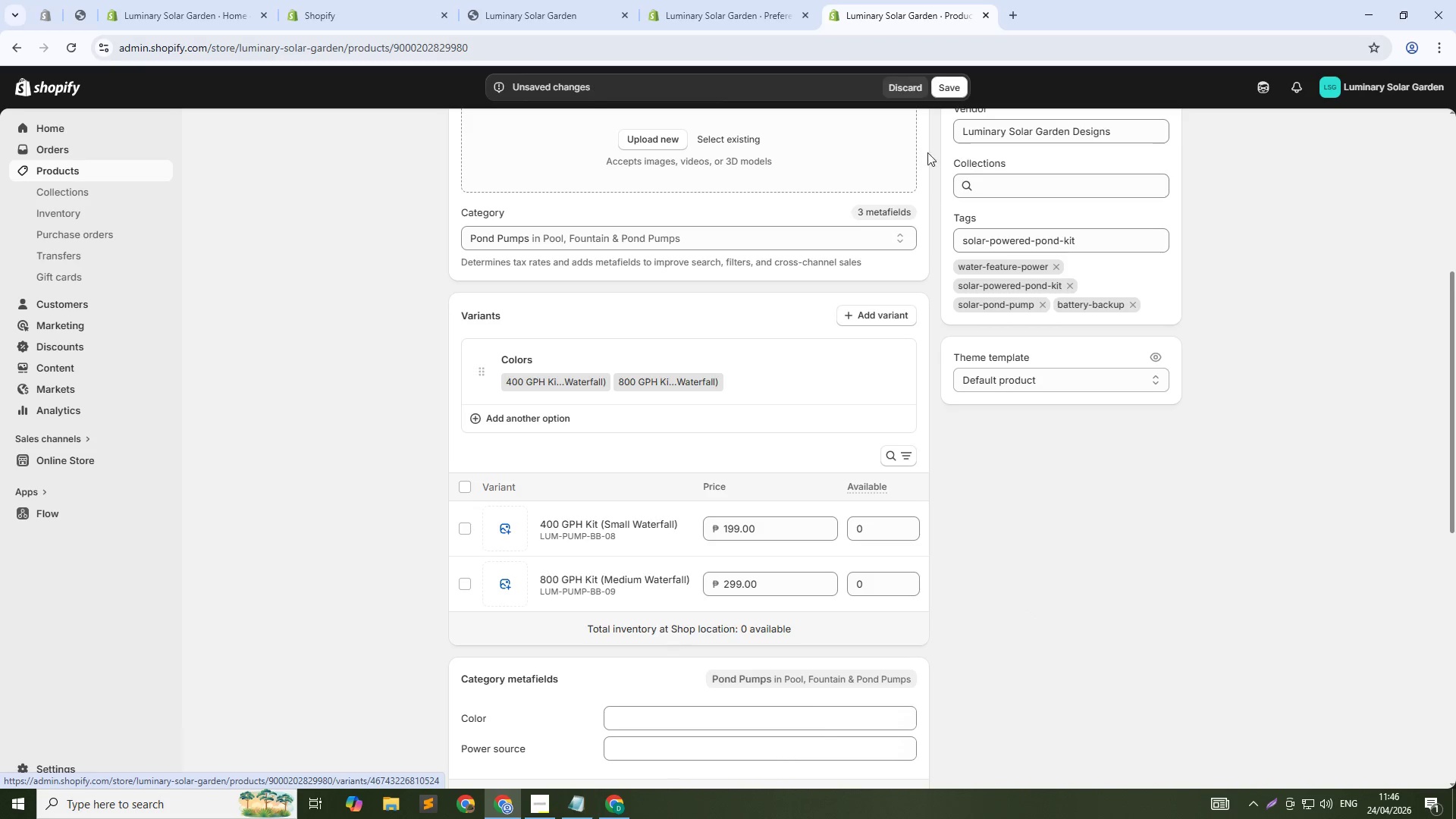 
left_click([941, 86])
 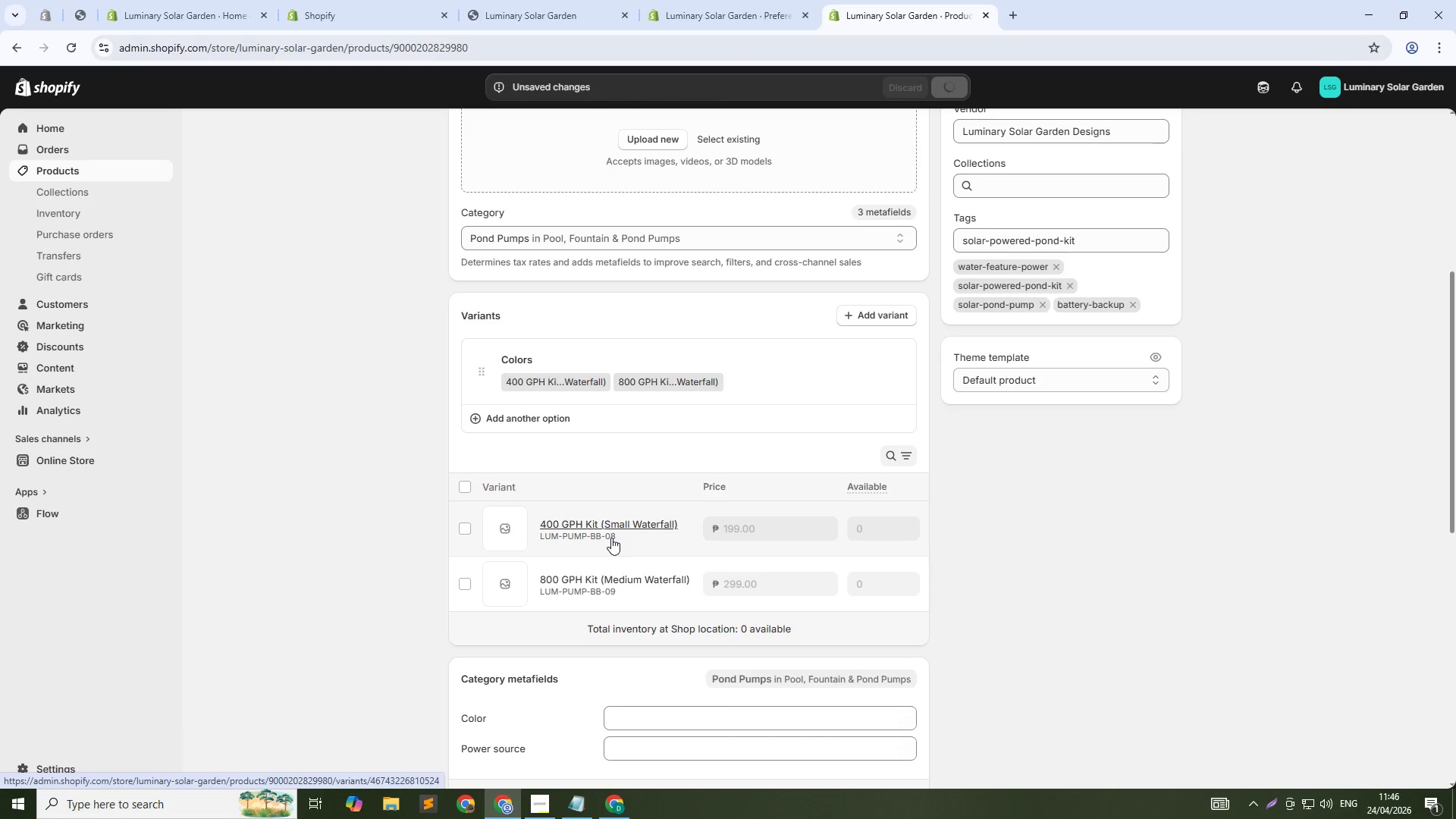 
left_click([611, 536])
 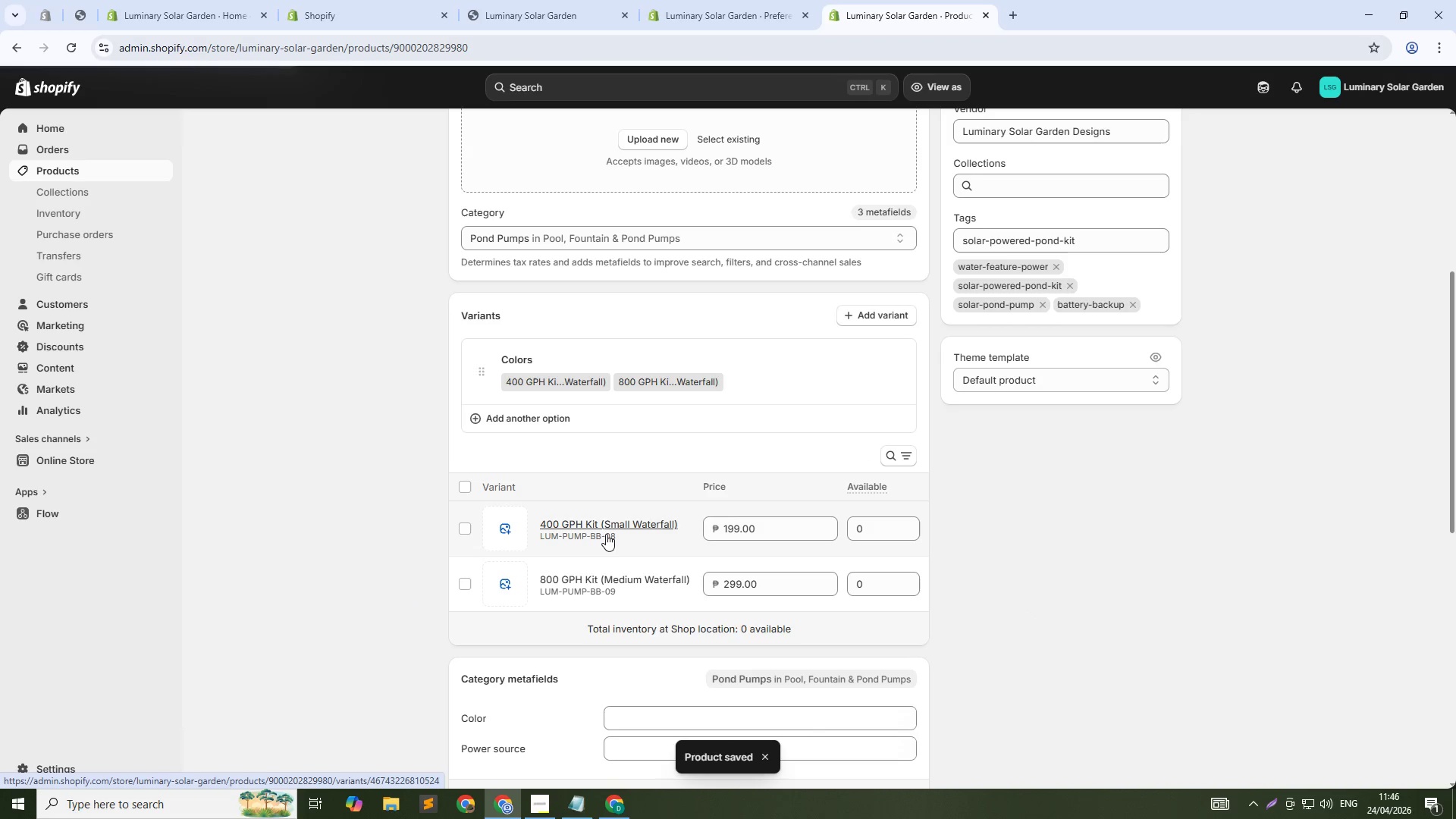 
left_click([606, 534])
 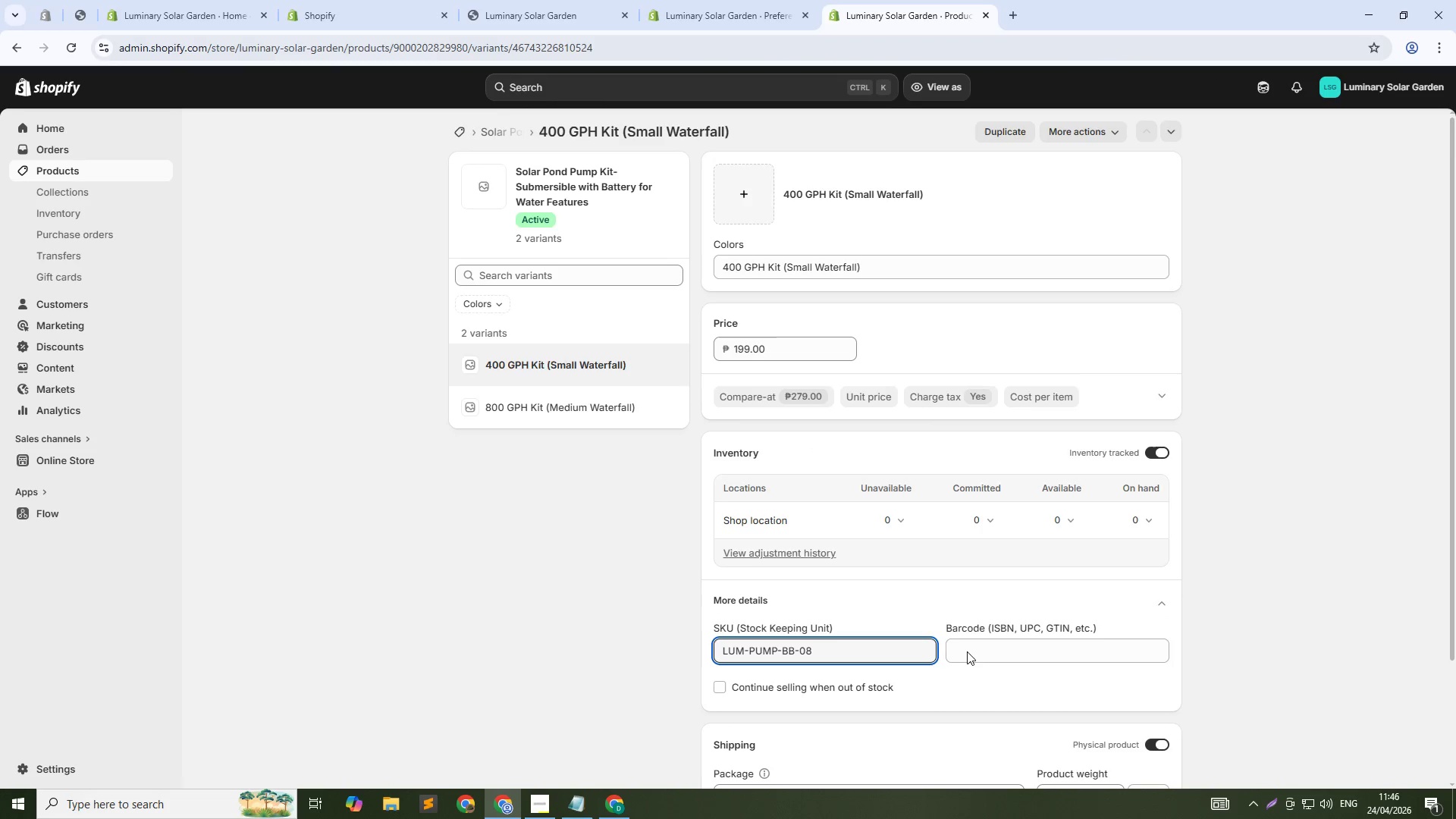 
type(-400)
 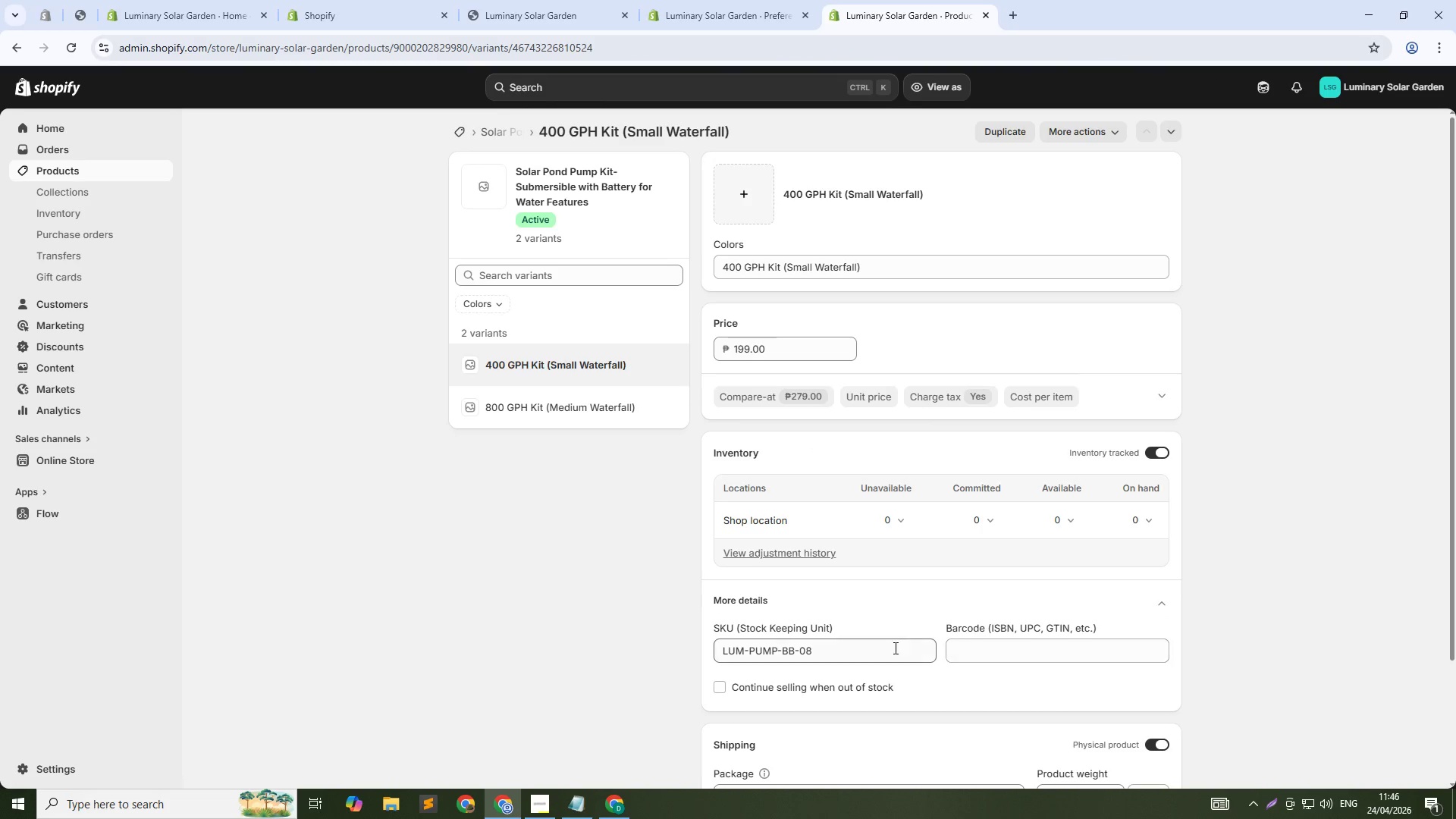 
left_click([881, 653])
 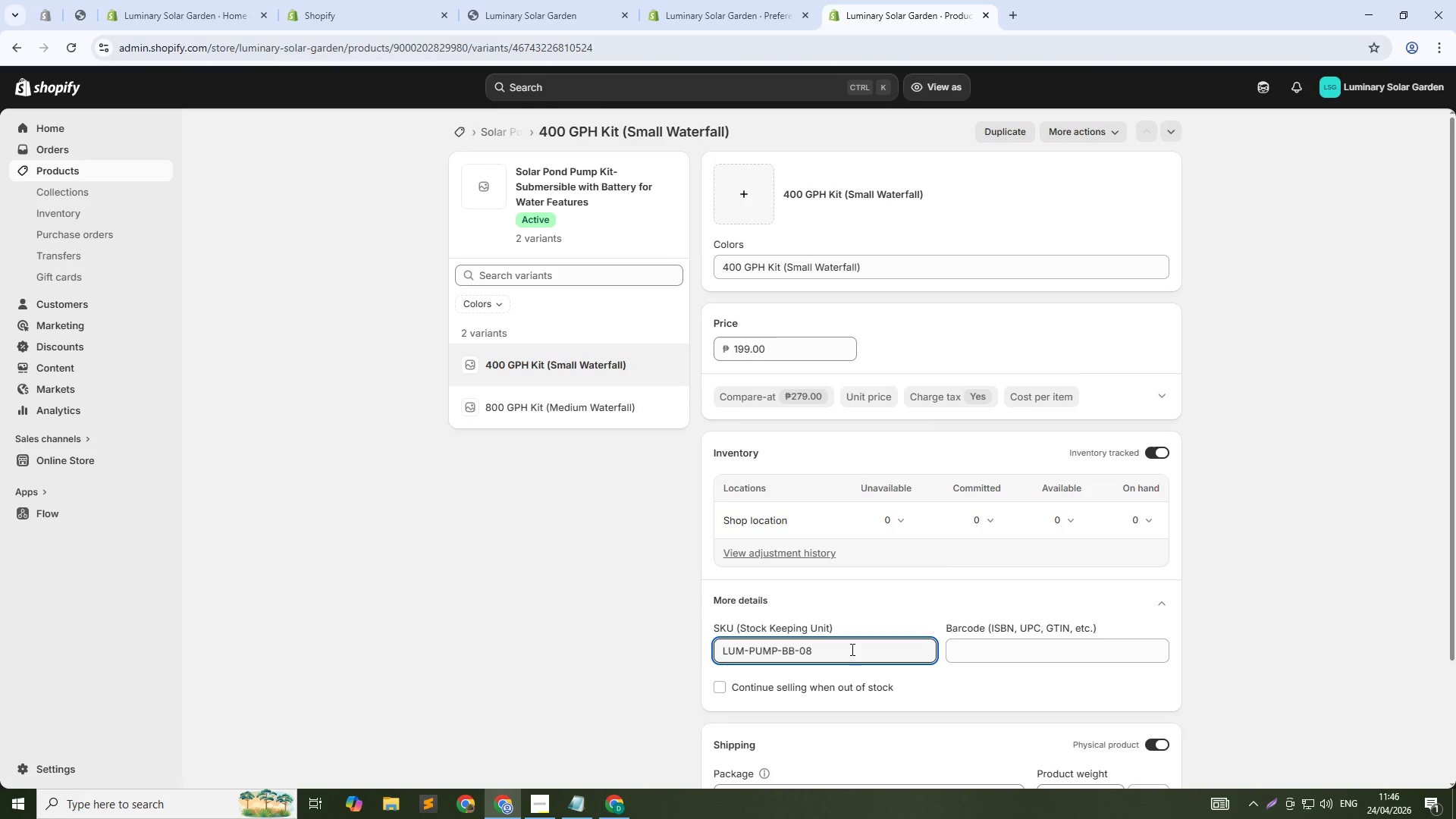 
type(-400)
 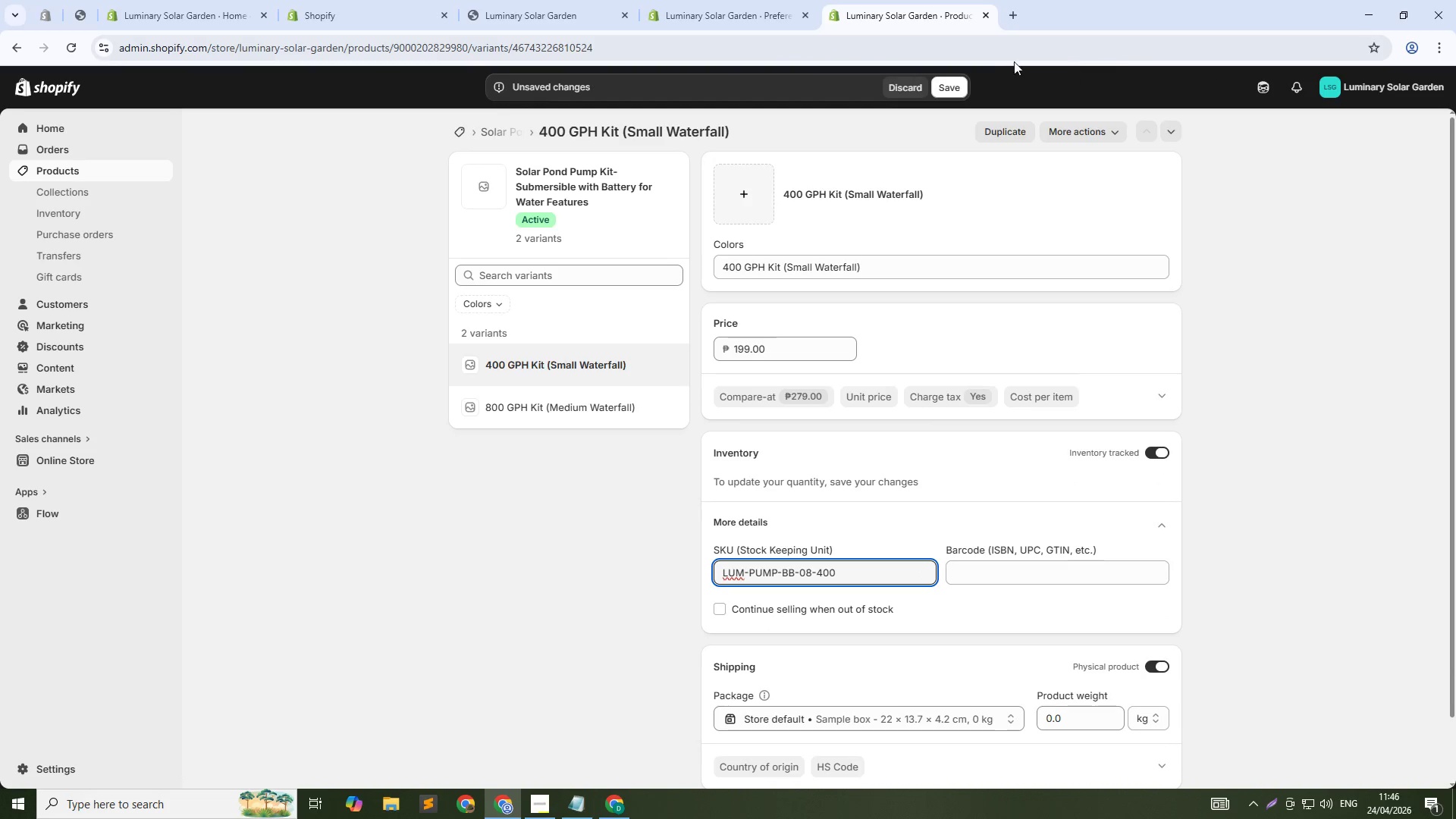 
left_click([958, 80])
 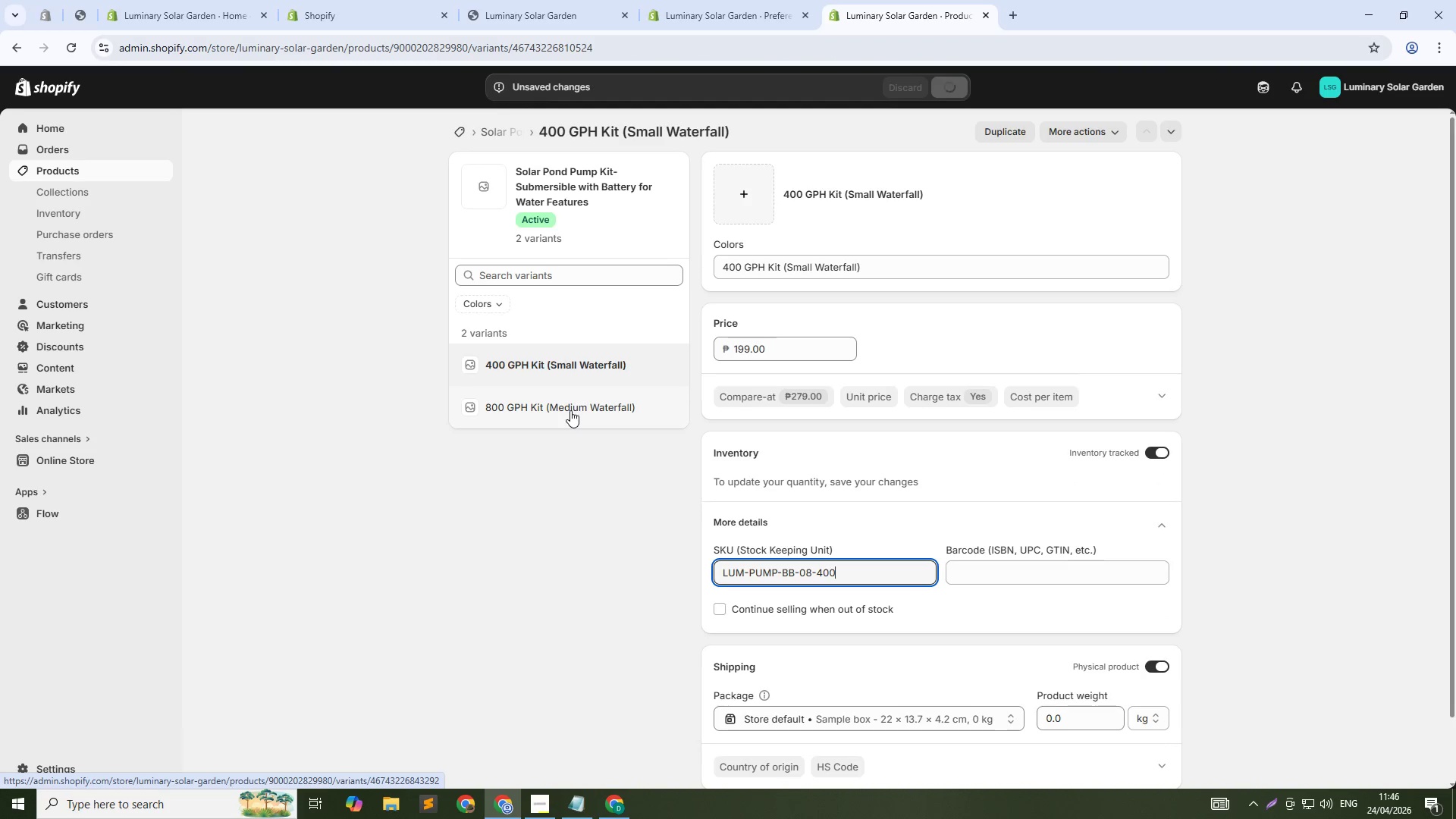 
left_click([570, 410])
 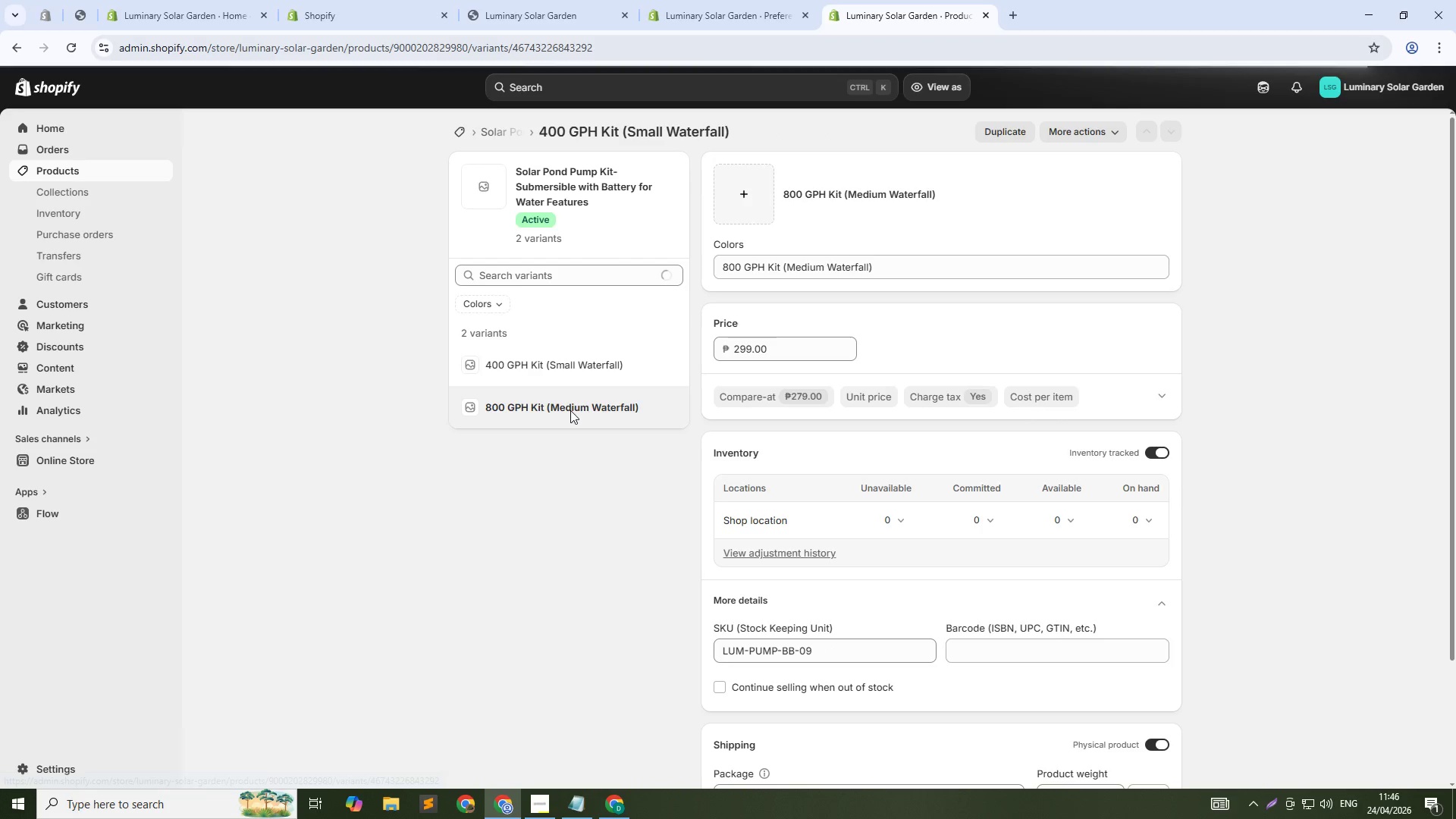 
left_click([866, 649])
 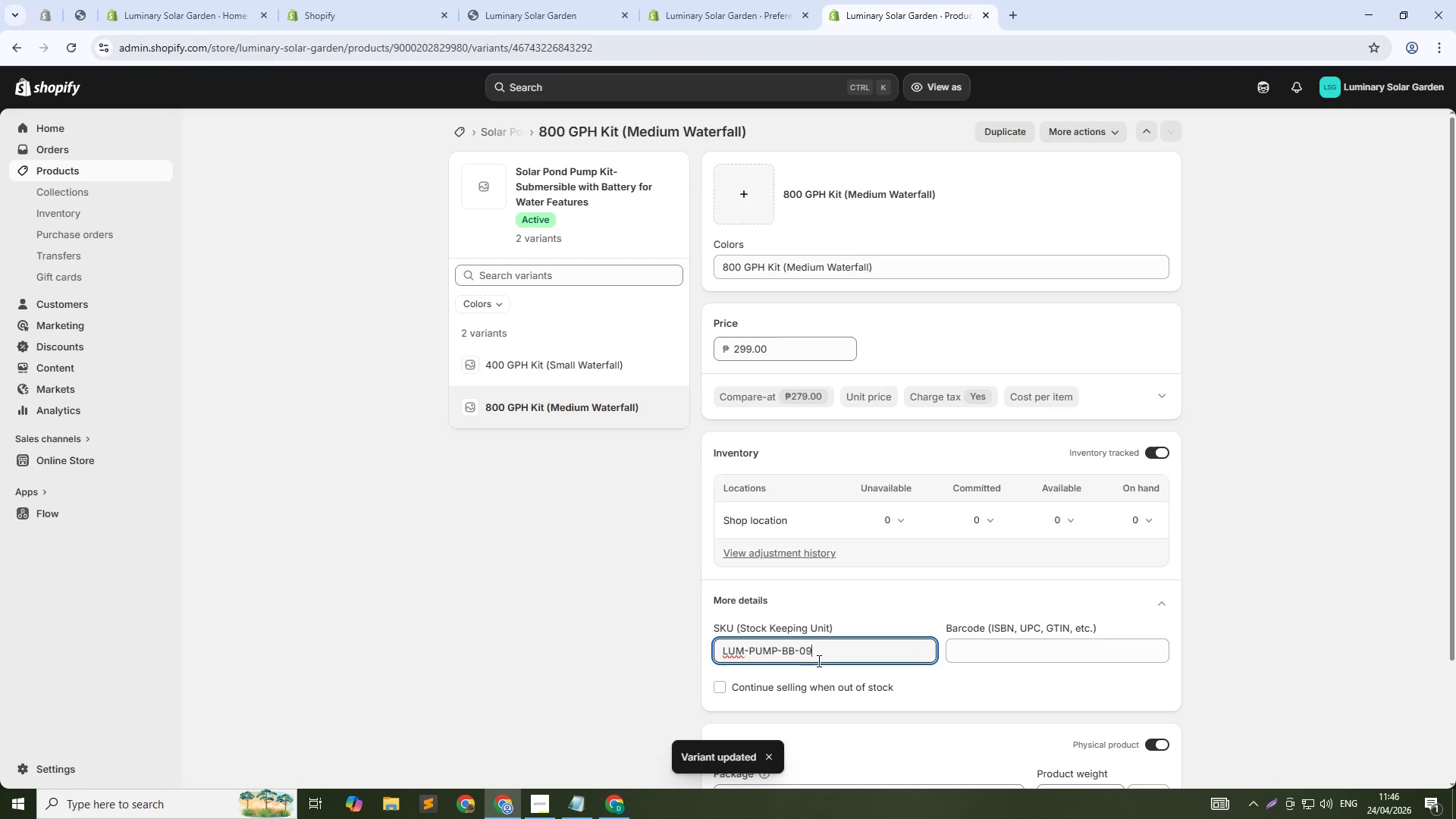 
key(Backspace)
type(8-800)
 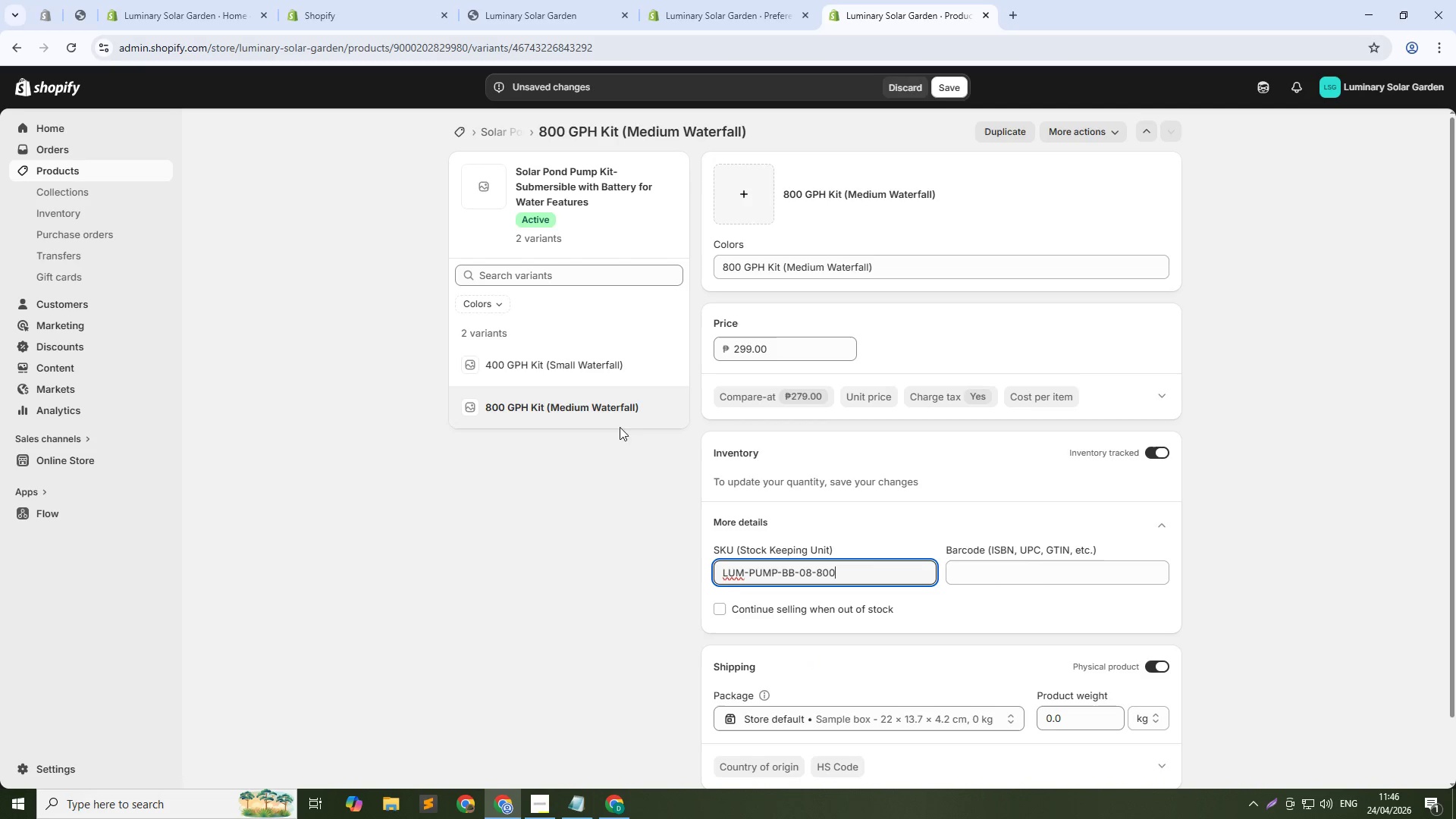 
wait(6.14)
 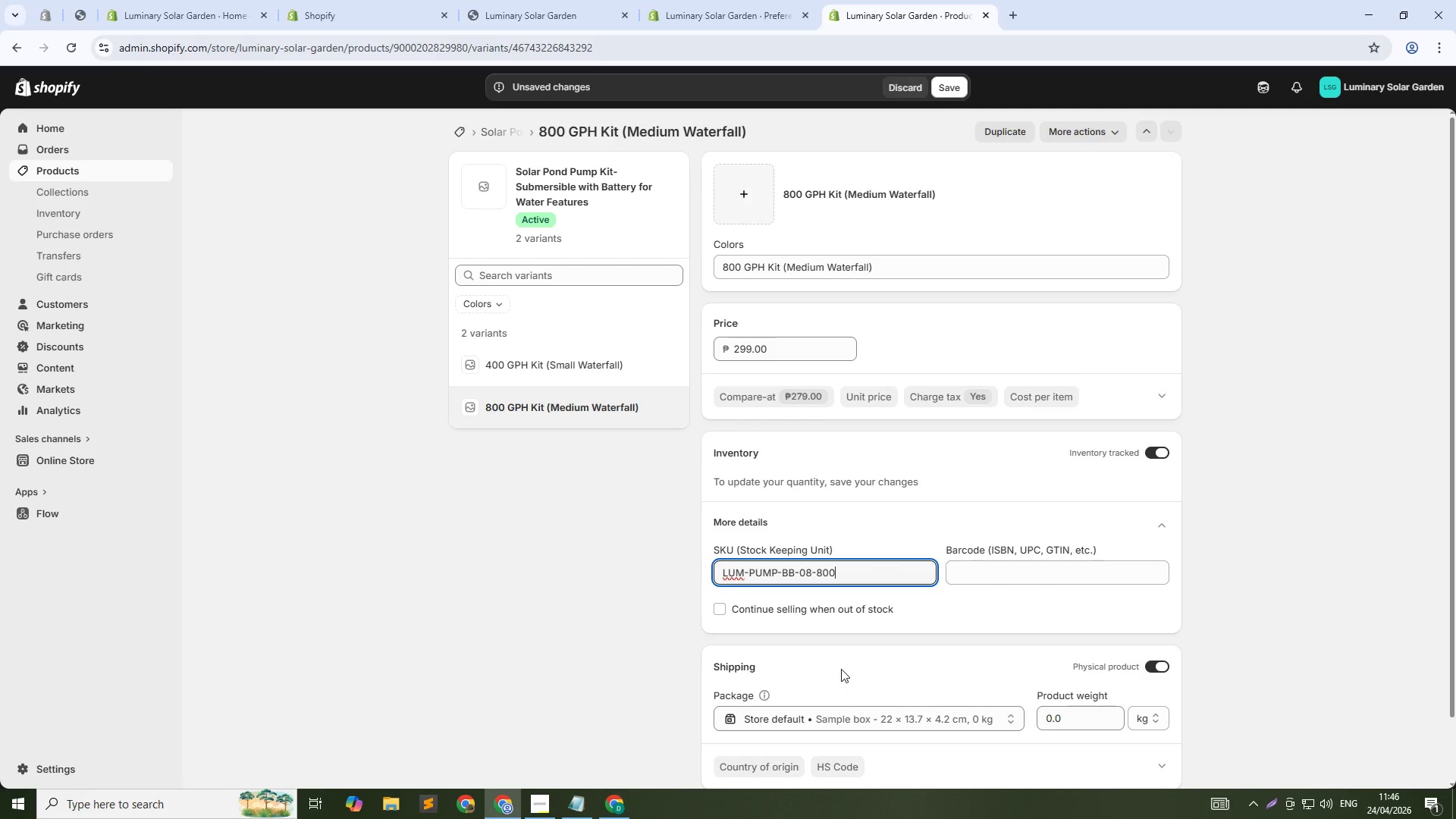 
left_click([951, 78])
 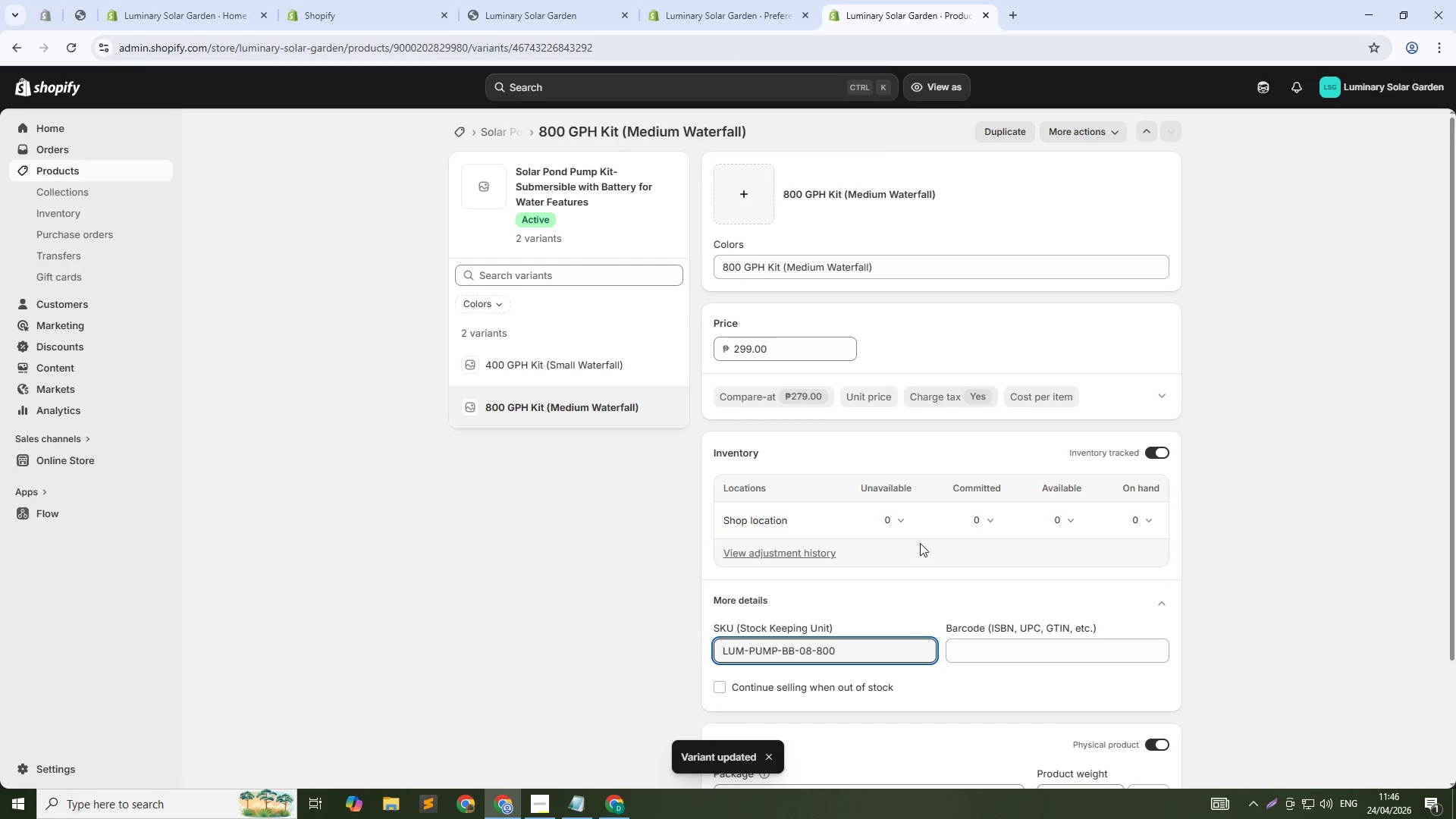 
left_click([490, 127])
 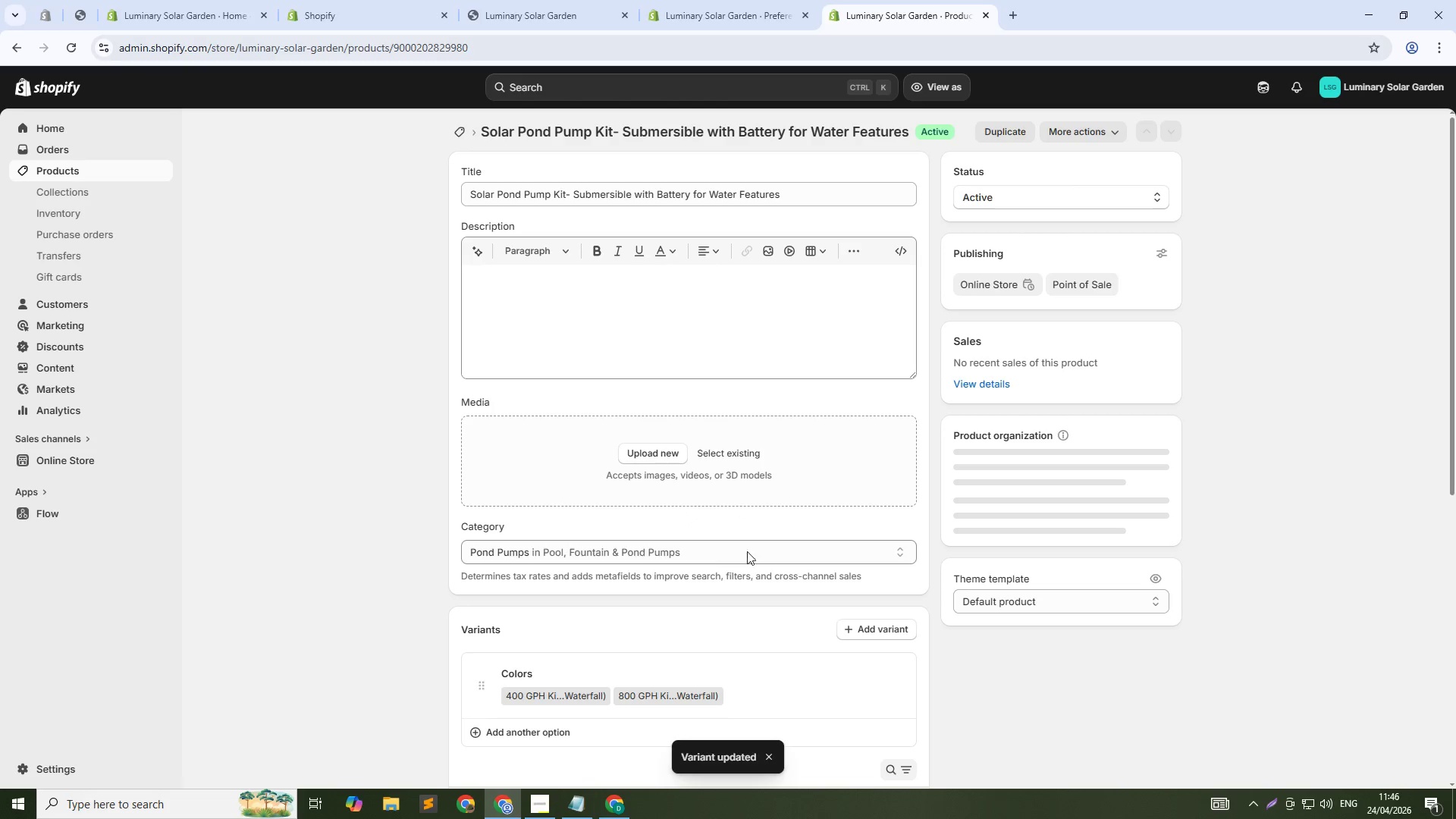 
left_click([728, 447])
 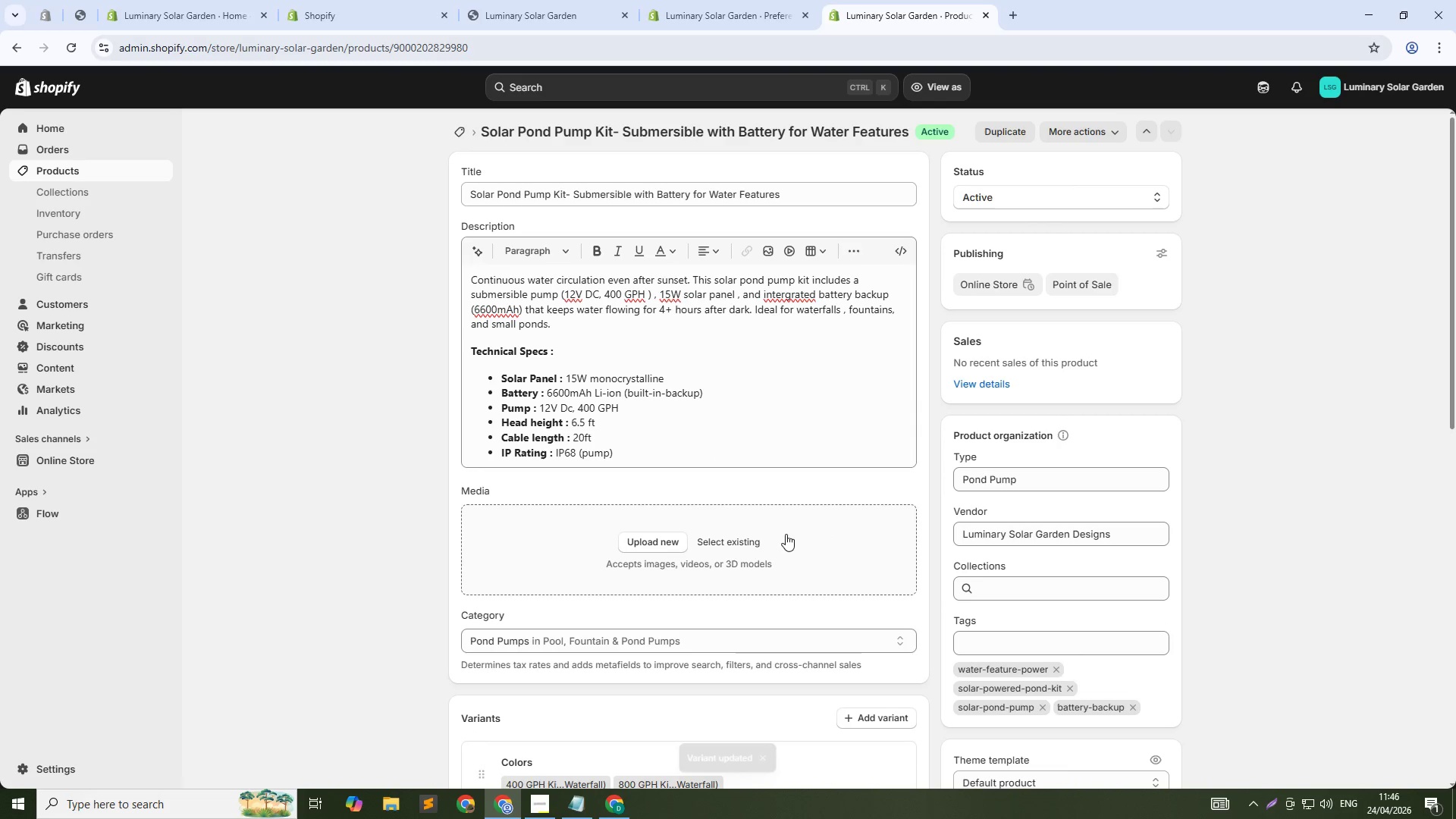 
left_click([752, 537])
 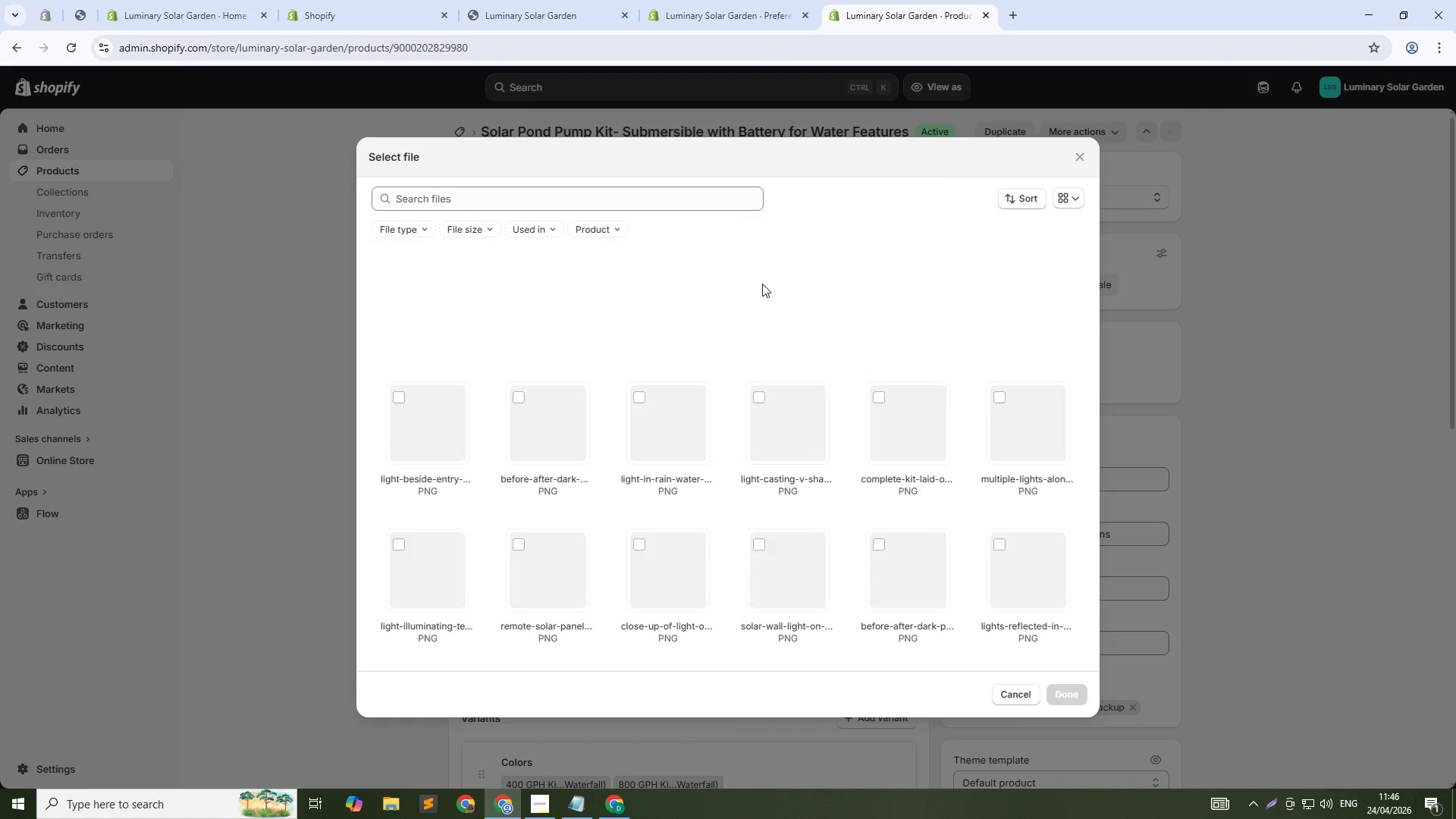 
left_click([765, 296])
 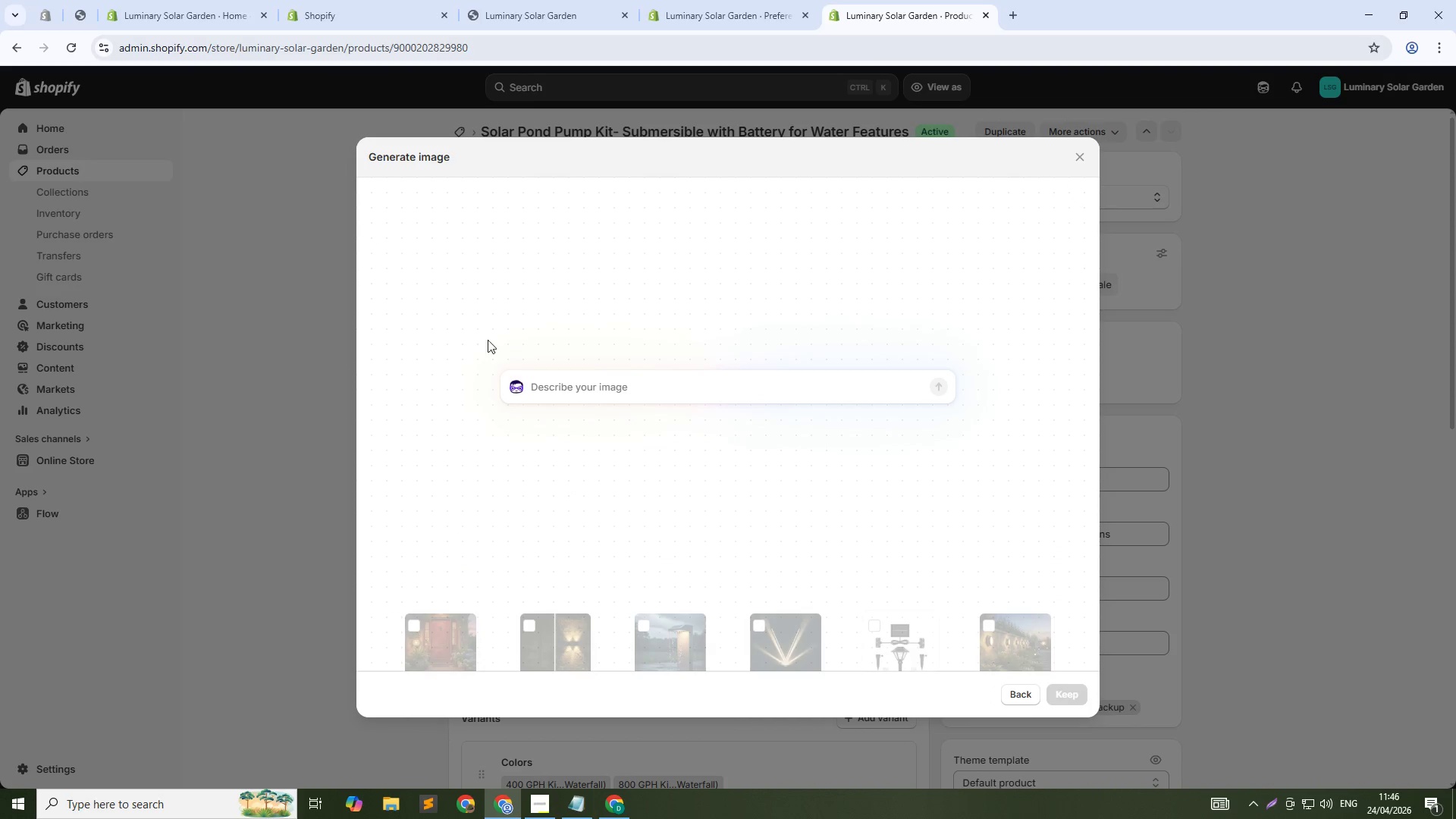 
left_click([552, 392])
 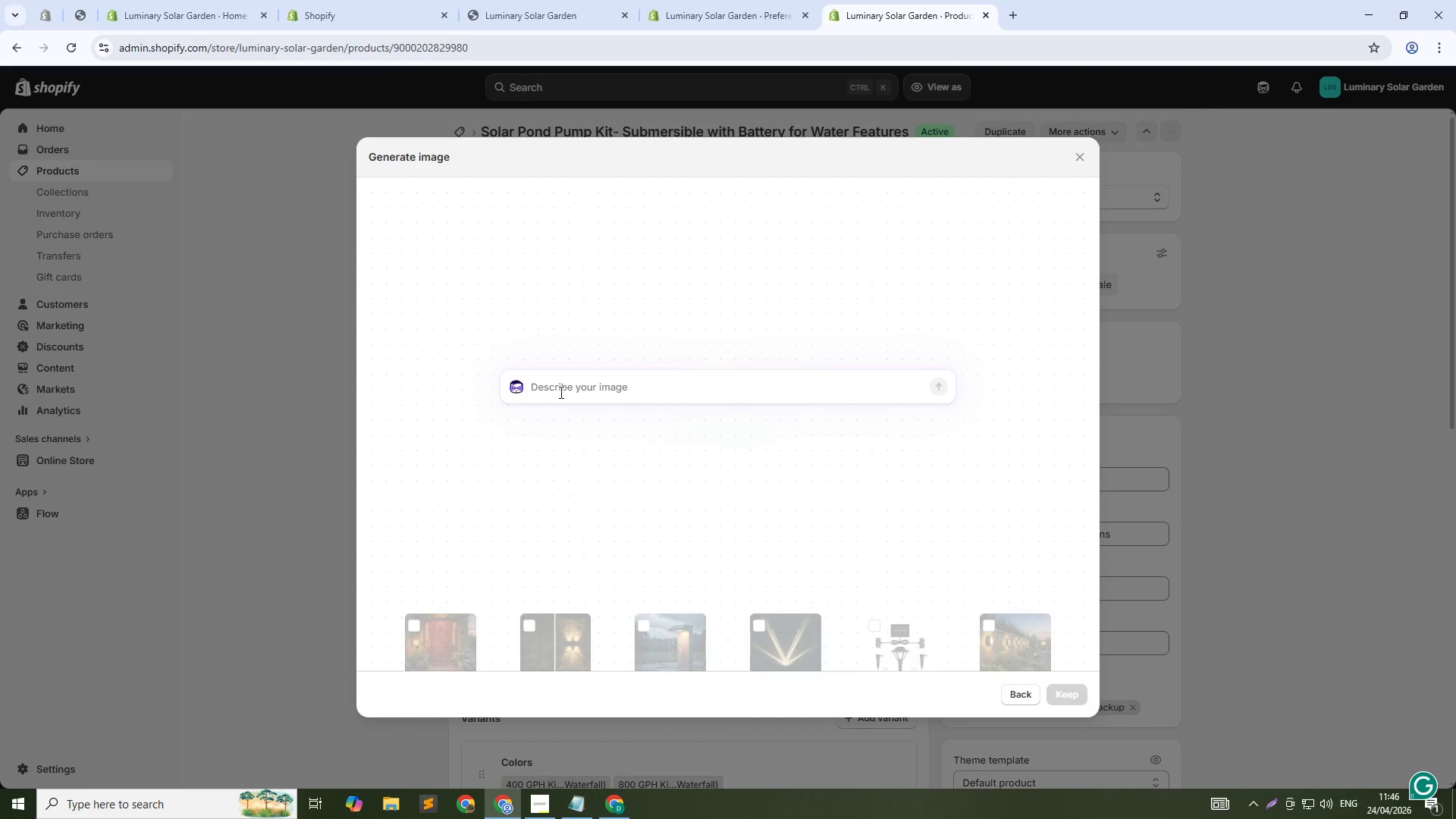 
type(submersible solar pond pump underwater bubbles rising, water floa)
key(Backspace)
type(wing over rocks , 1:1)
 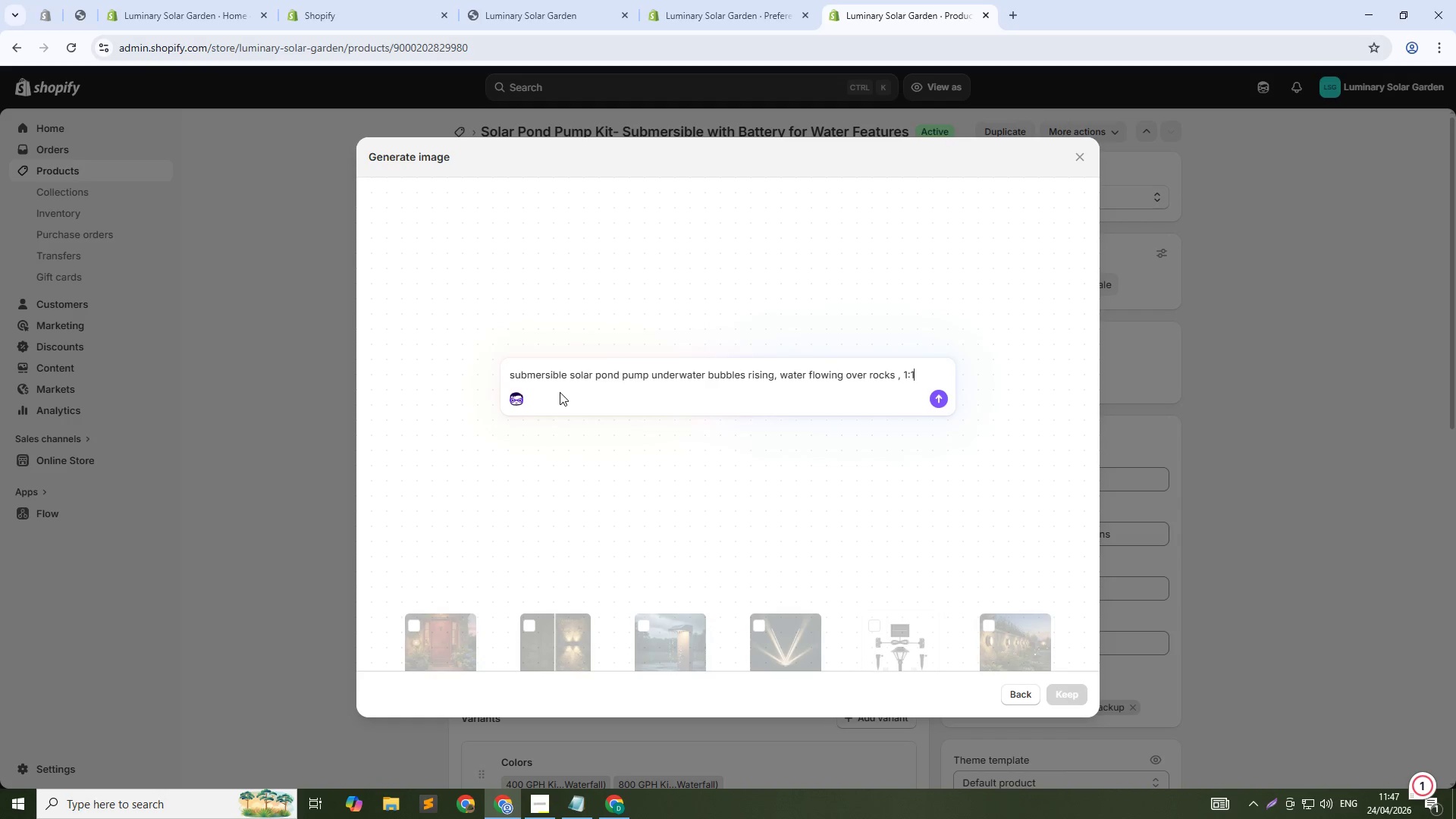 
key(Enter)
 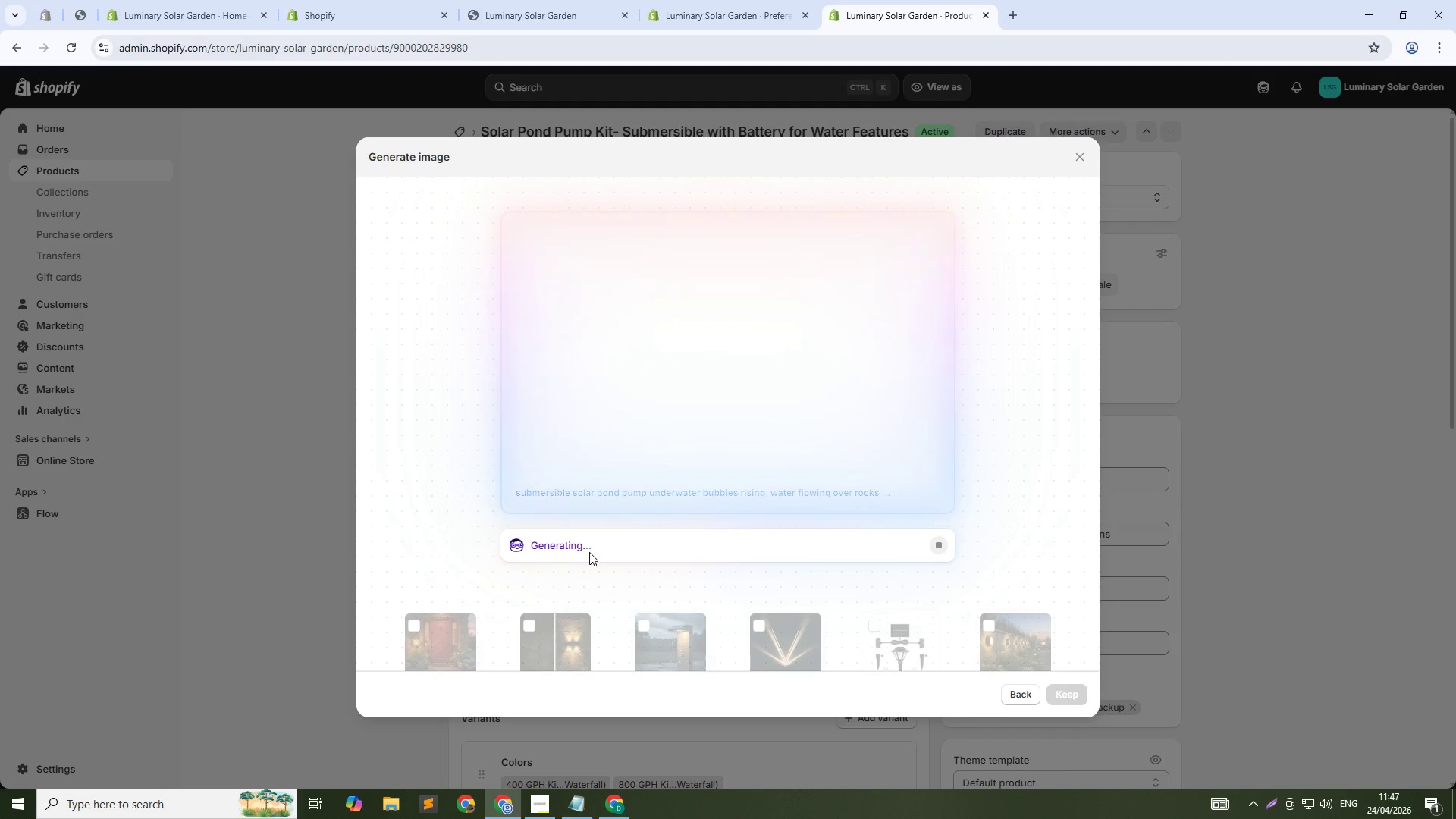 
wait(20.31)
 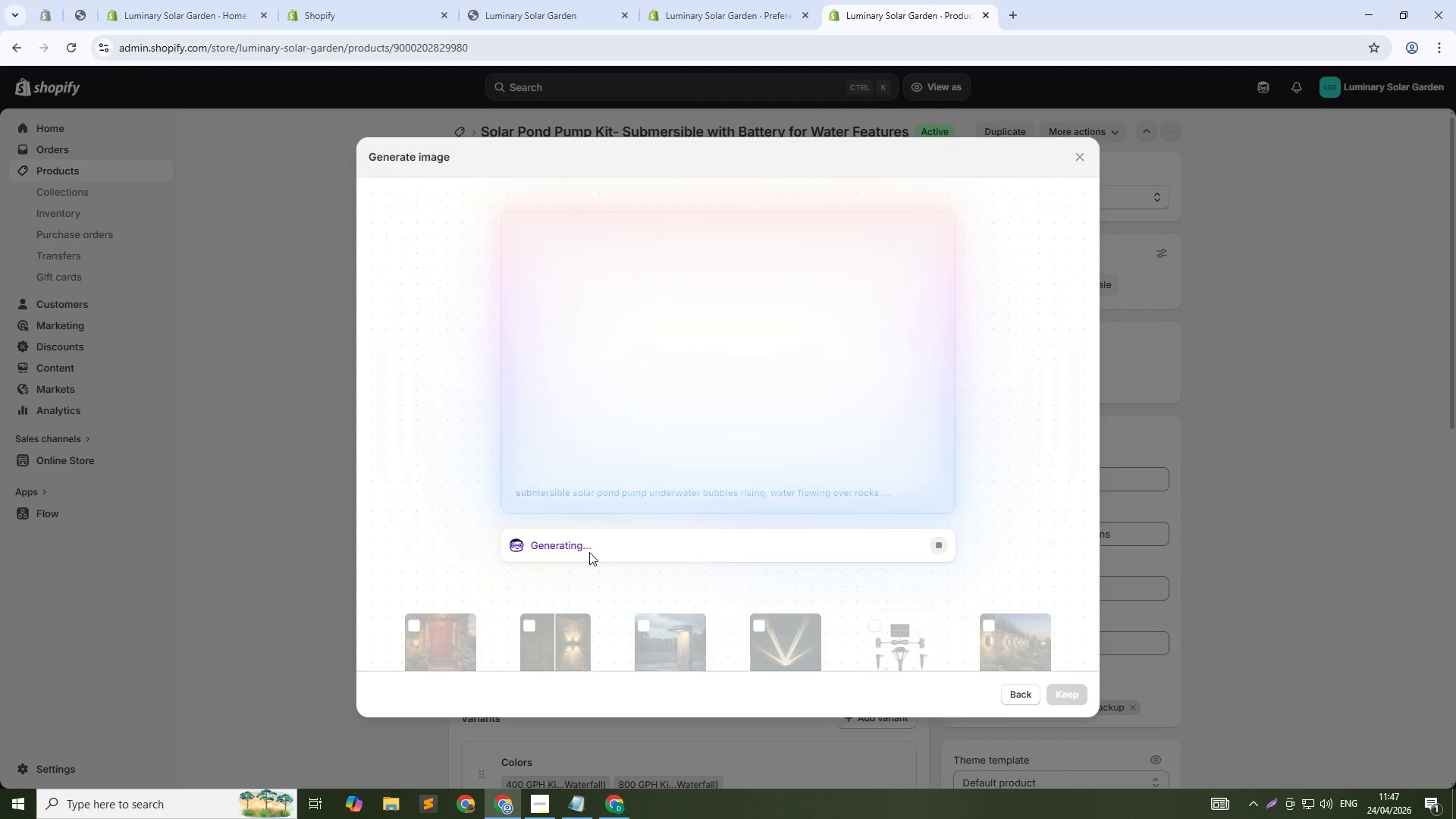 
left_click_drag(start_coordinate=[526, 544], to_coordinate=[654, 548])
 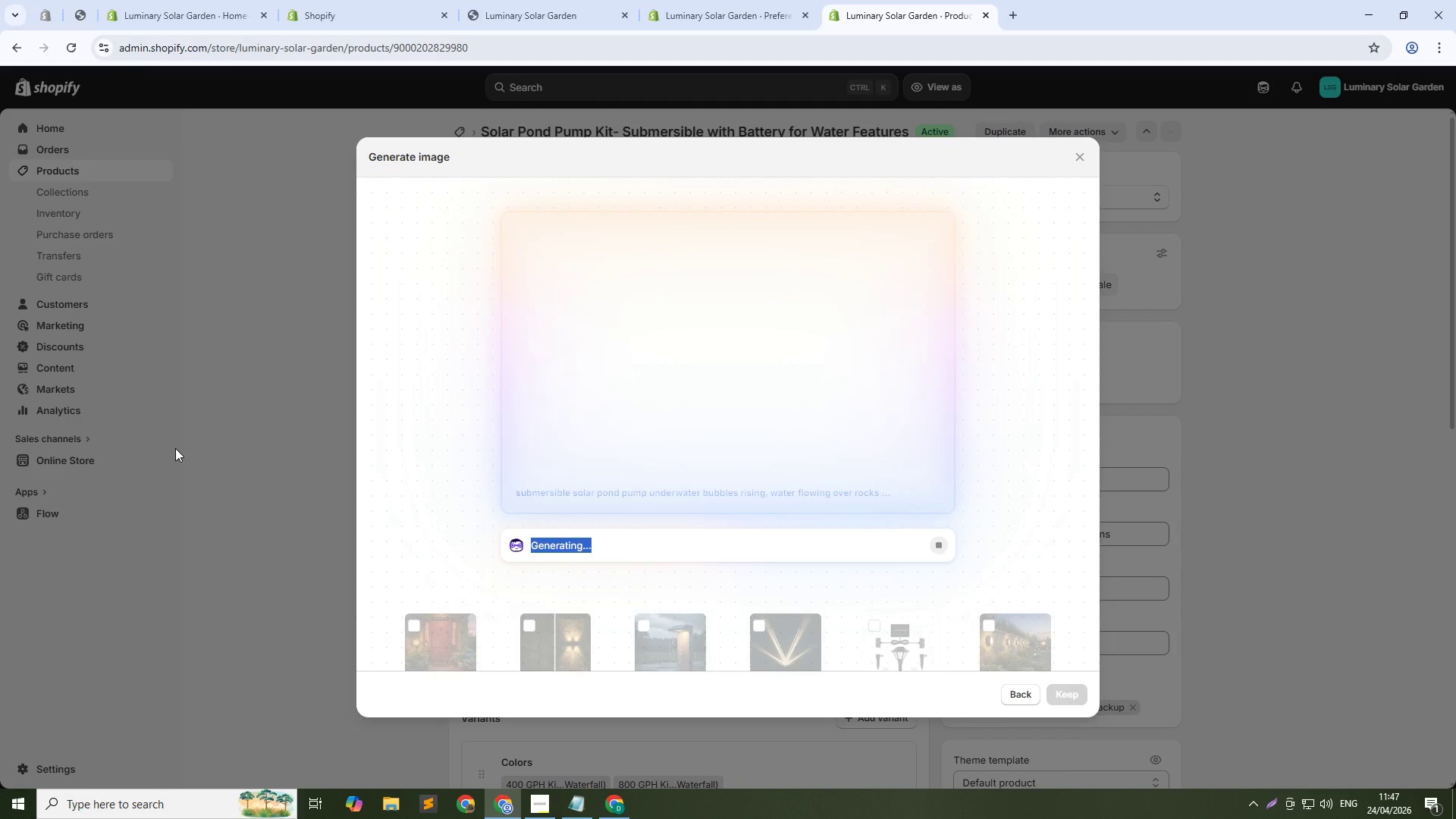 
wait(9.34)
 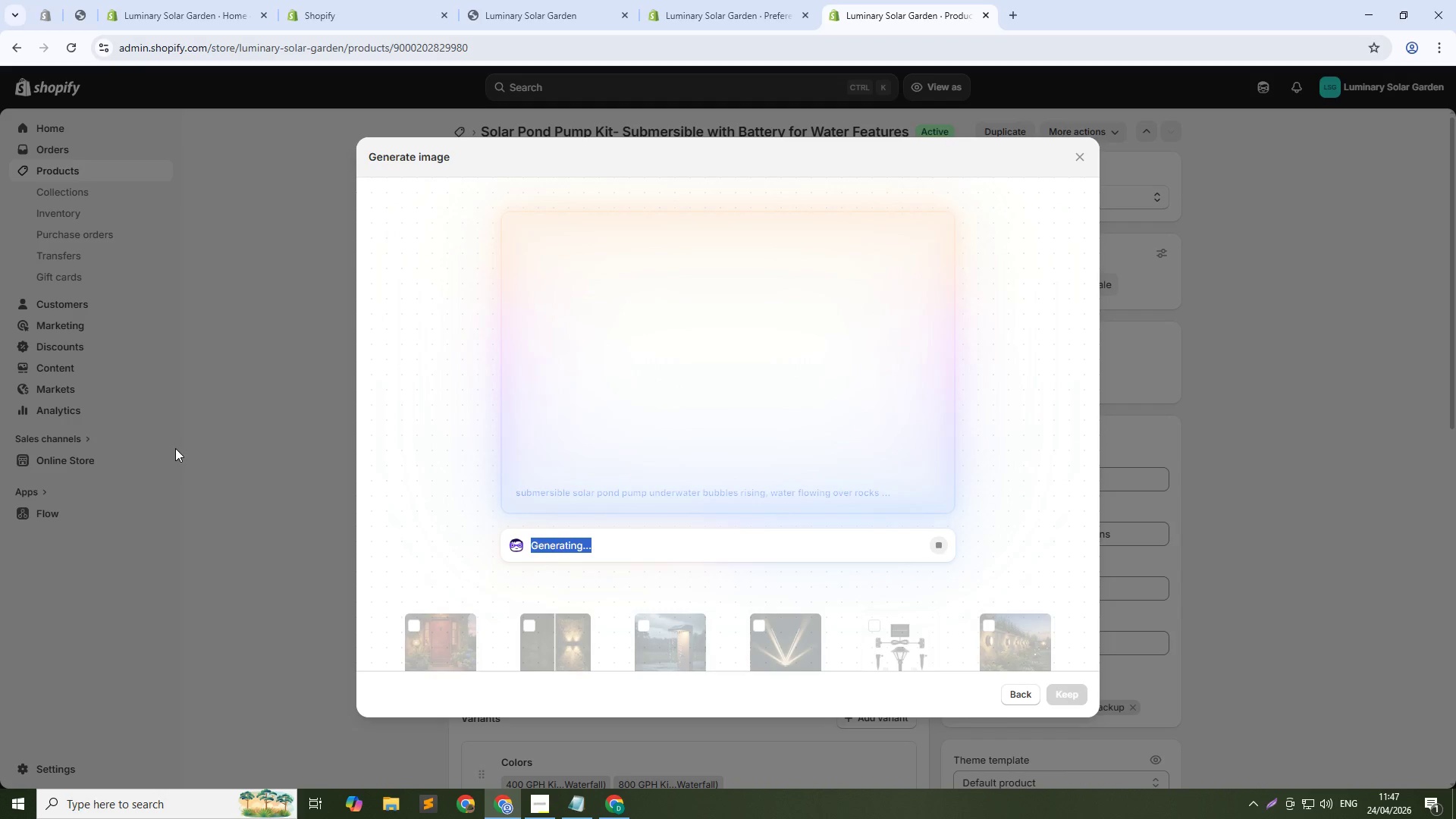 
left_click([1077, 697])
 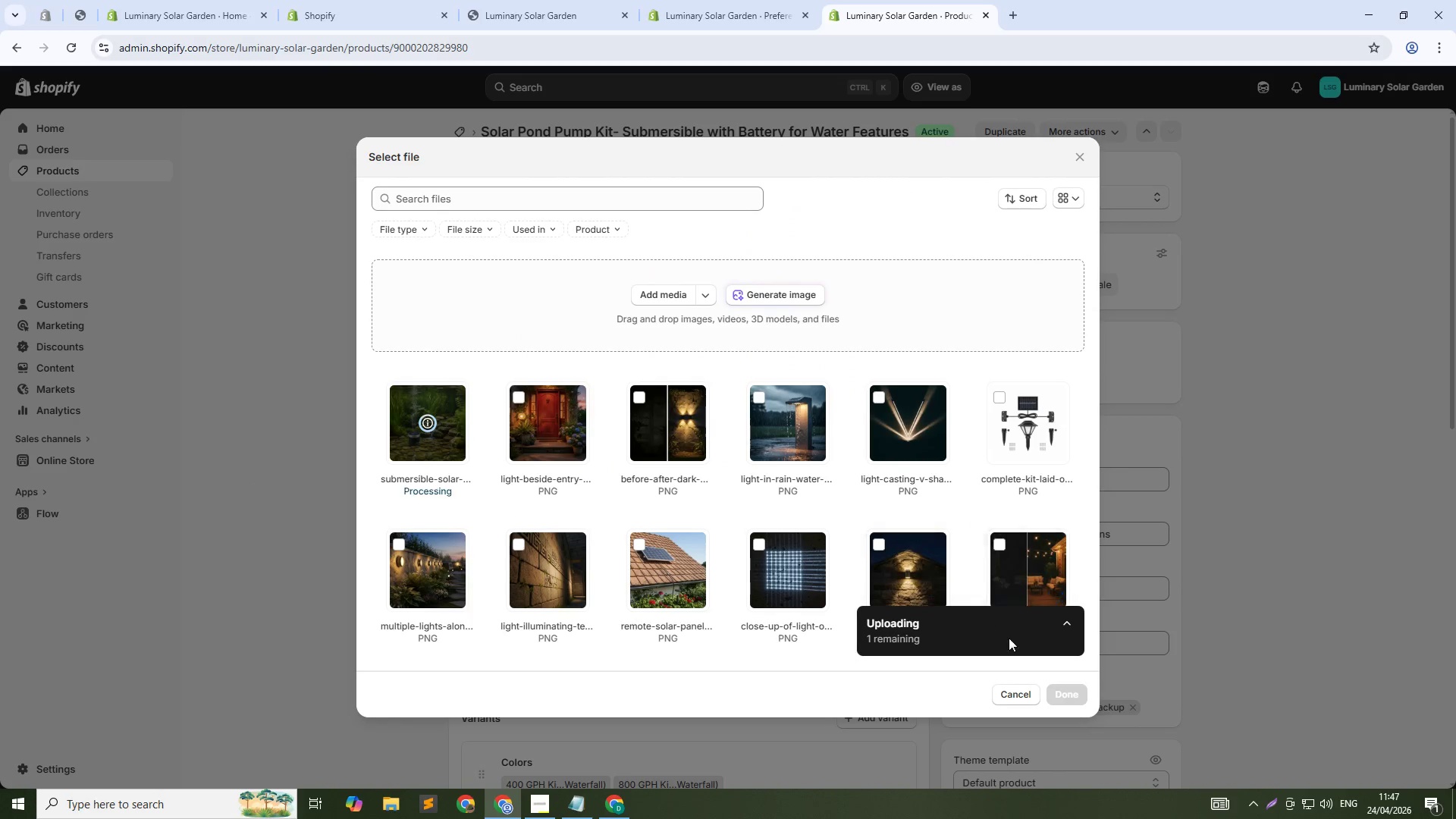 
wait(8.19)
 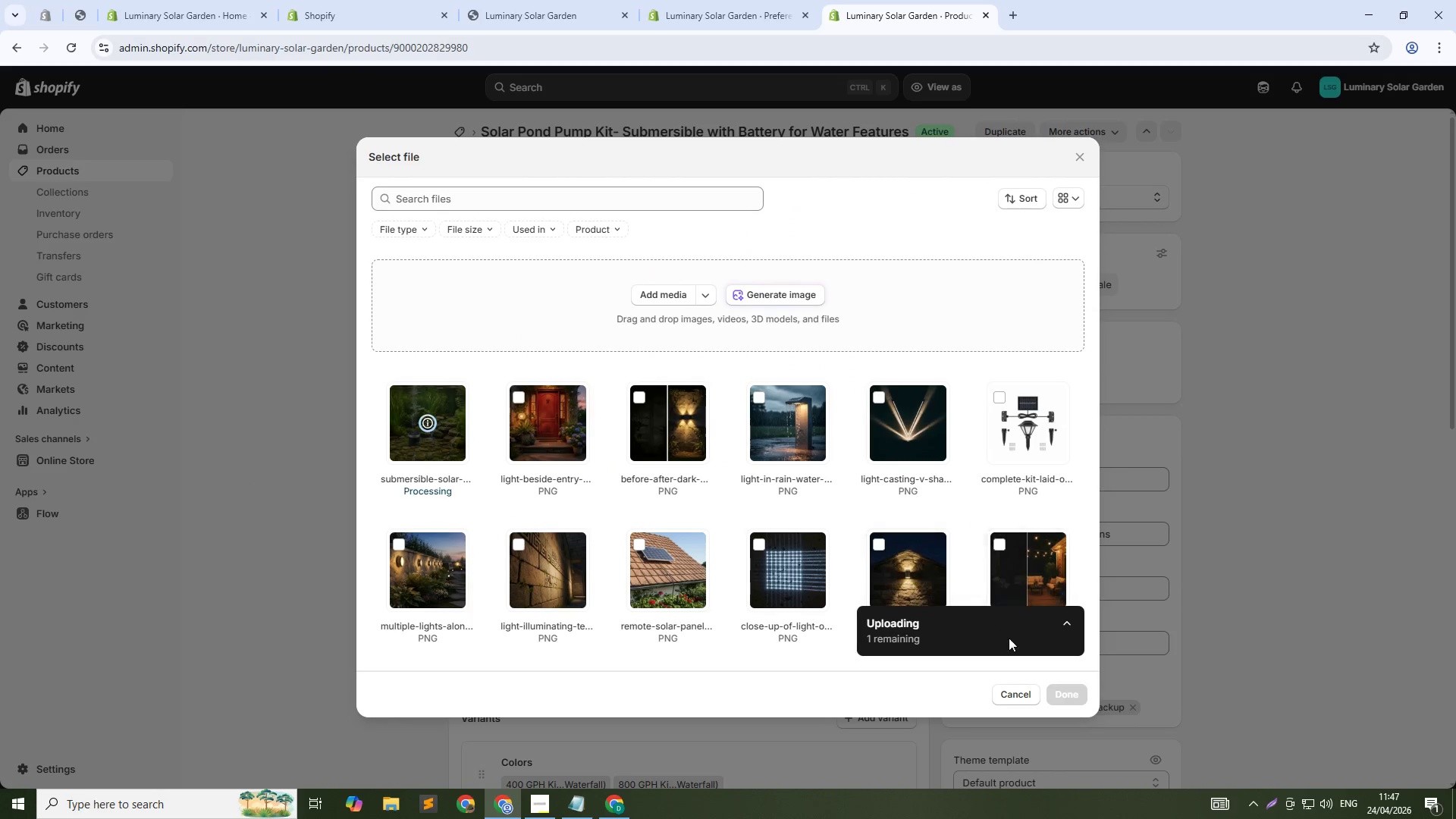 
left_click([1057, 695])
 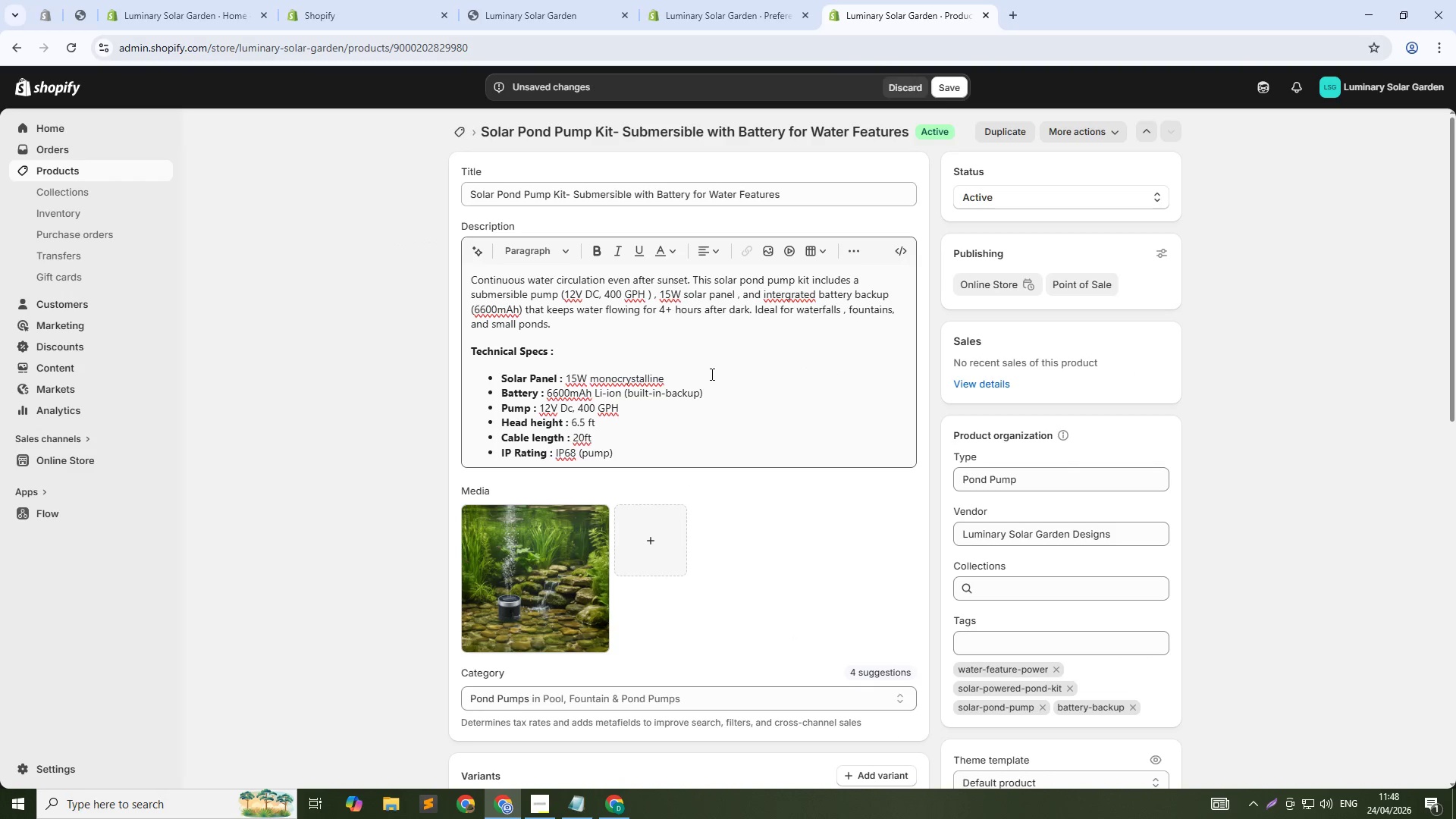 
left_click([659, 519])
 